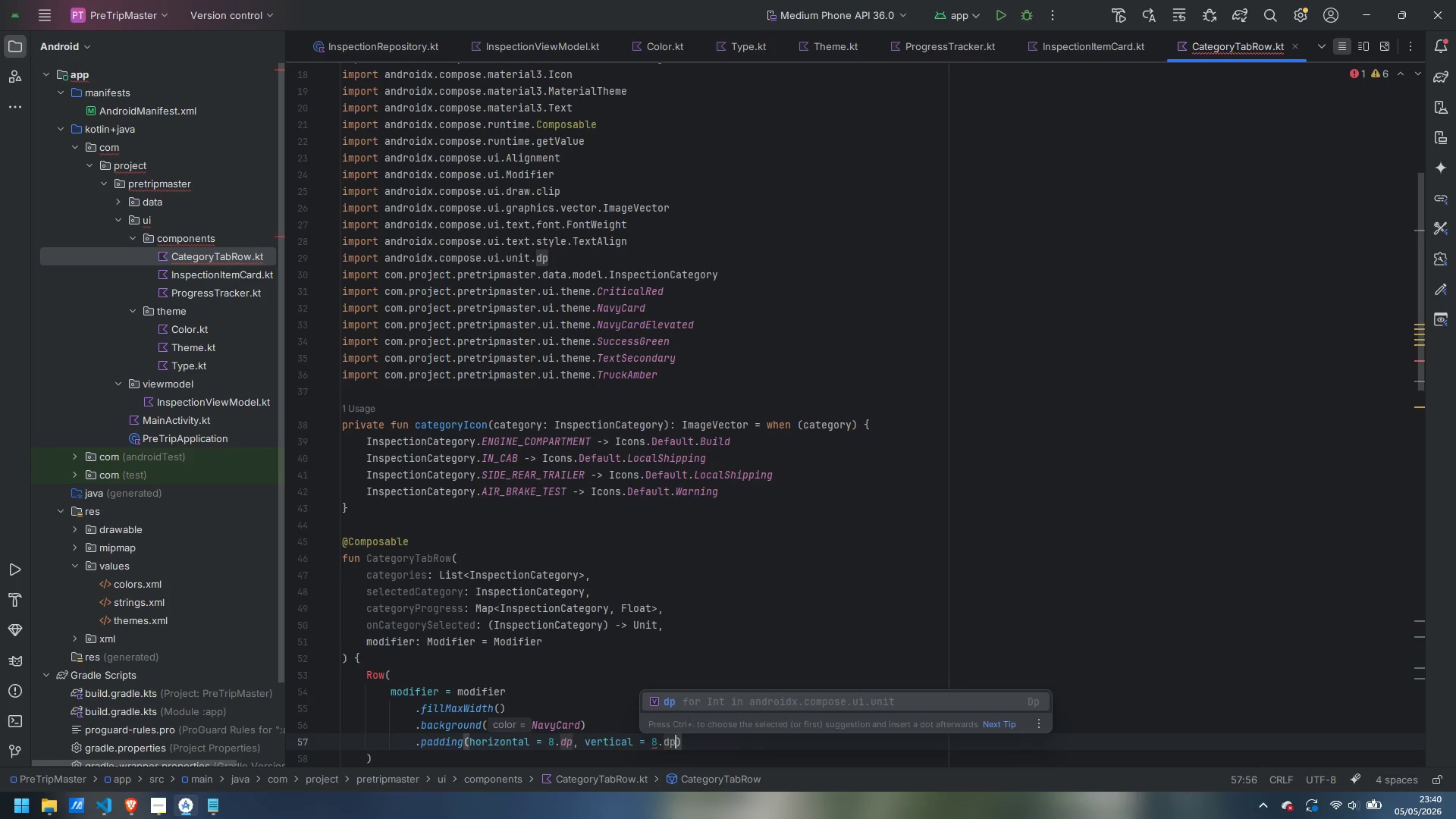 
key(Enter)
 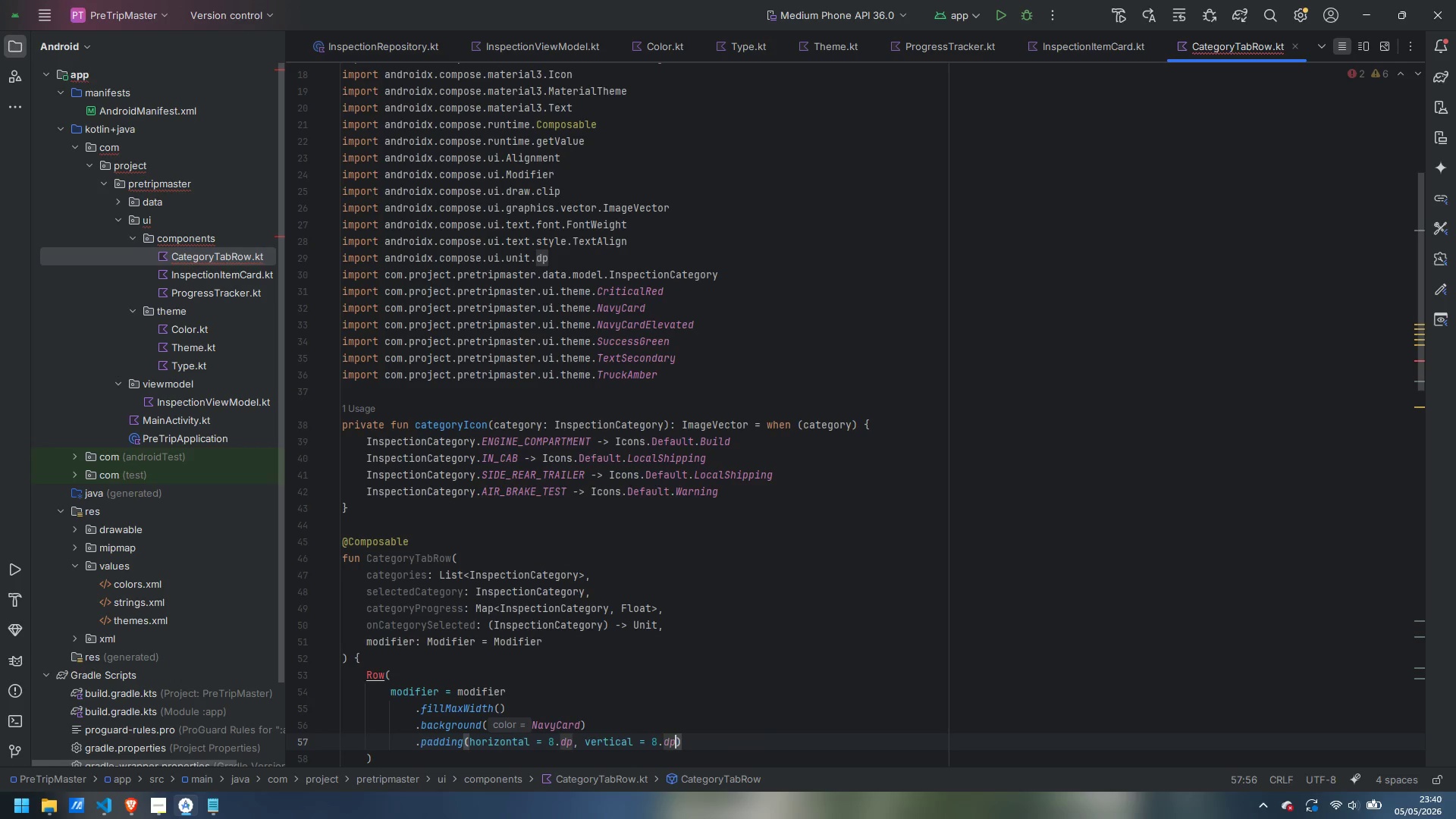 
key(ArrowRight)
 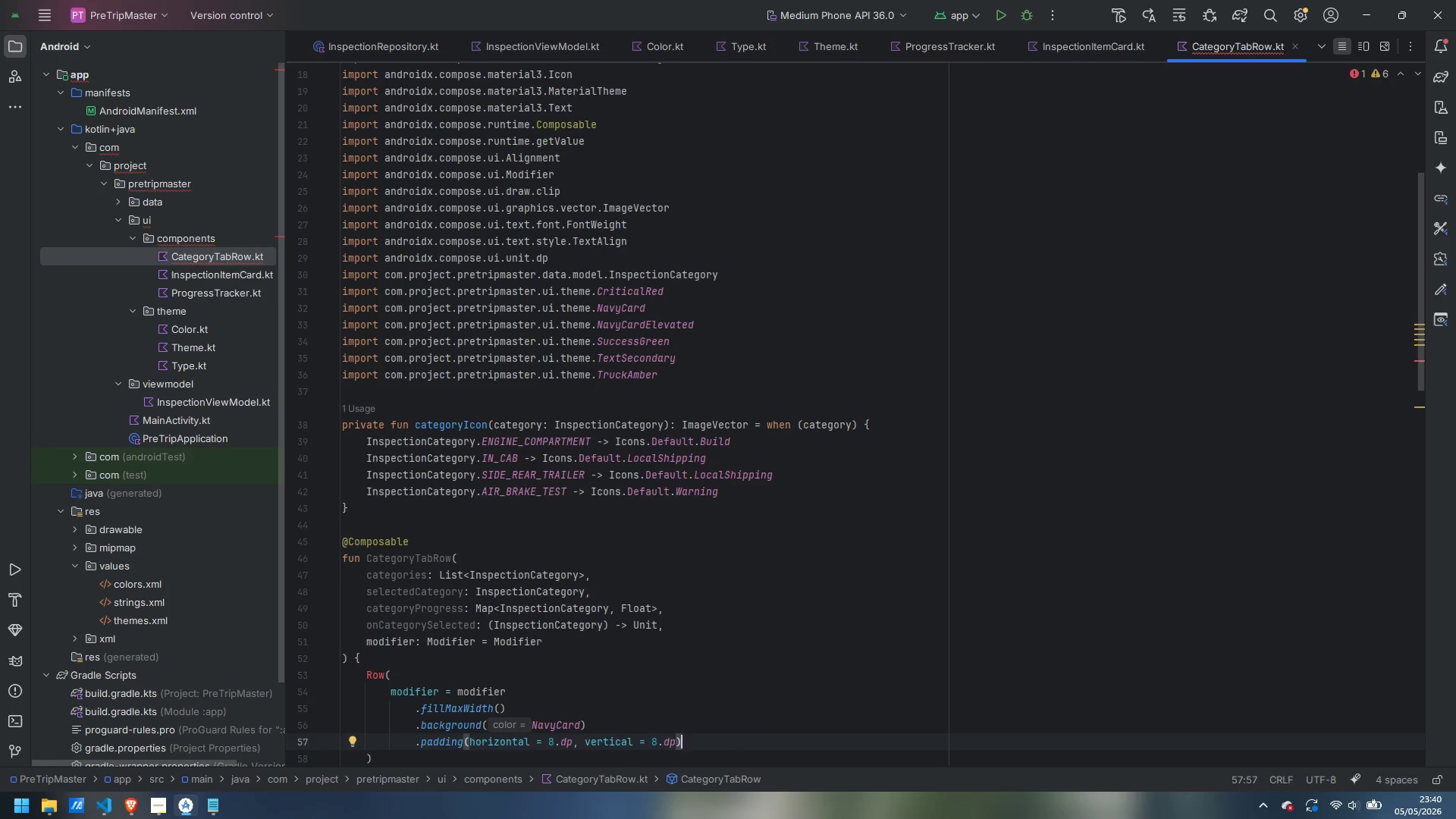 
key(Comma)
 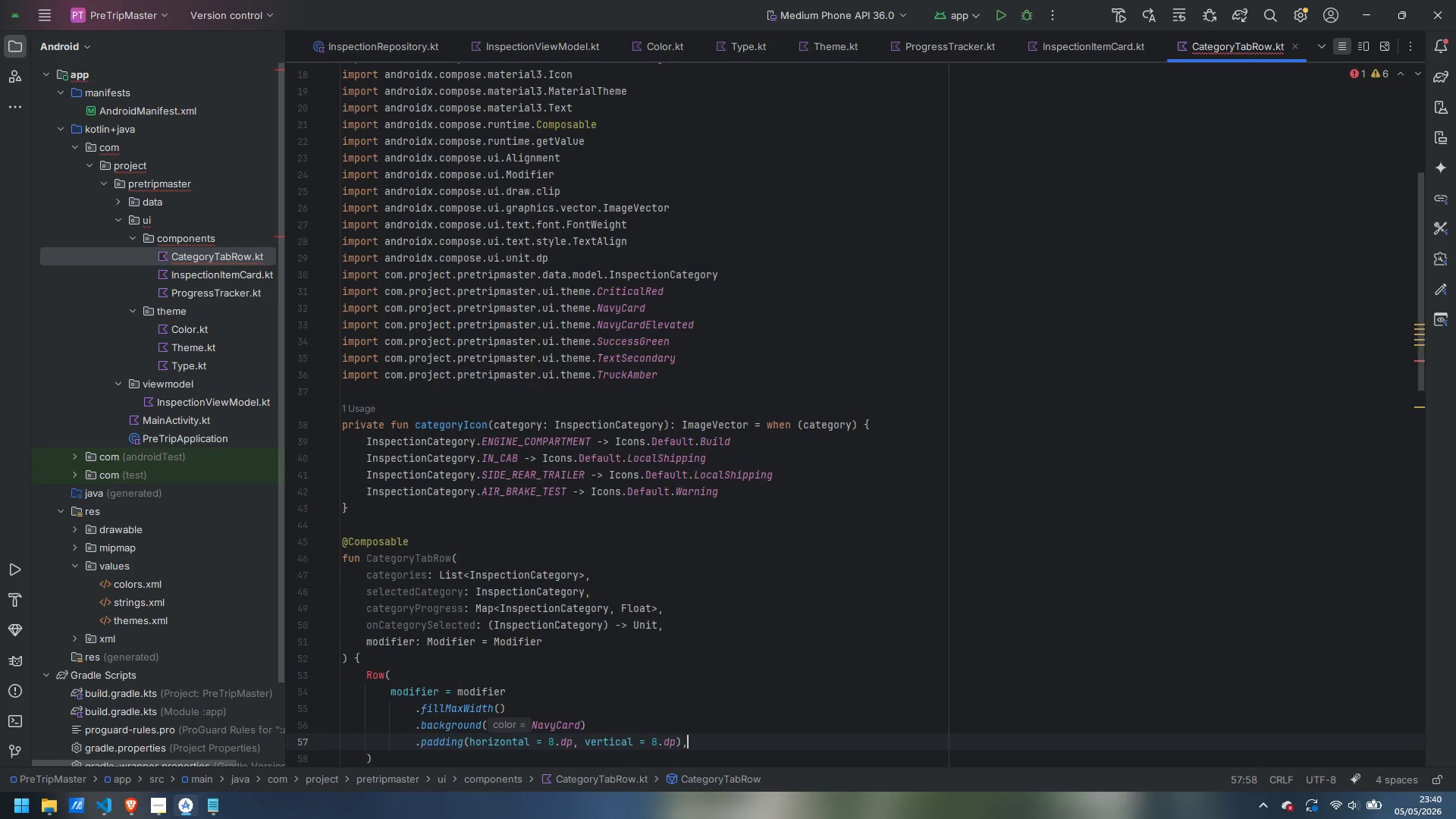 
key(Enter)
 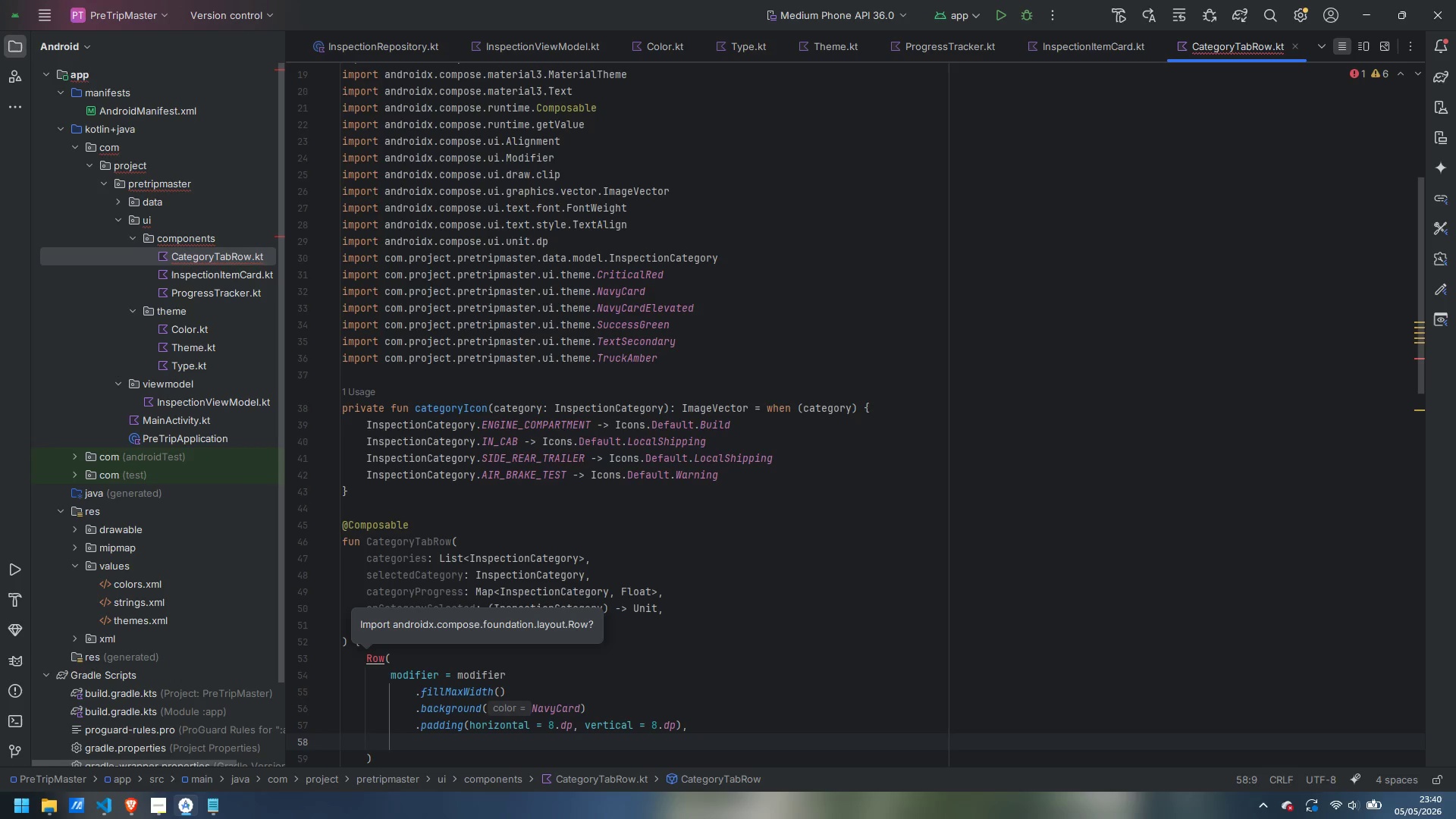 
type(horizon)
 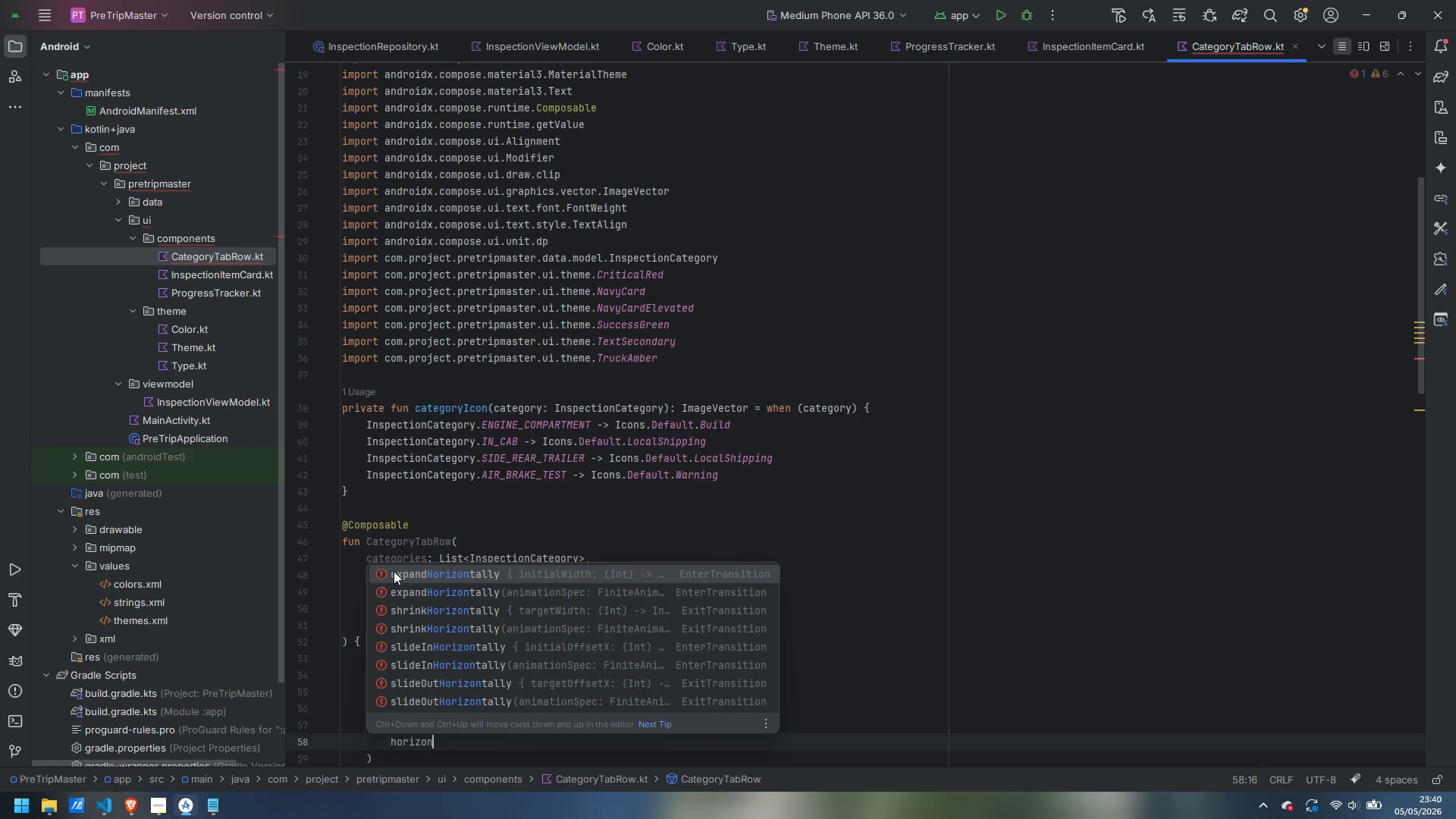 
key(Escape)
 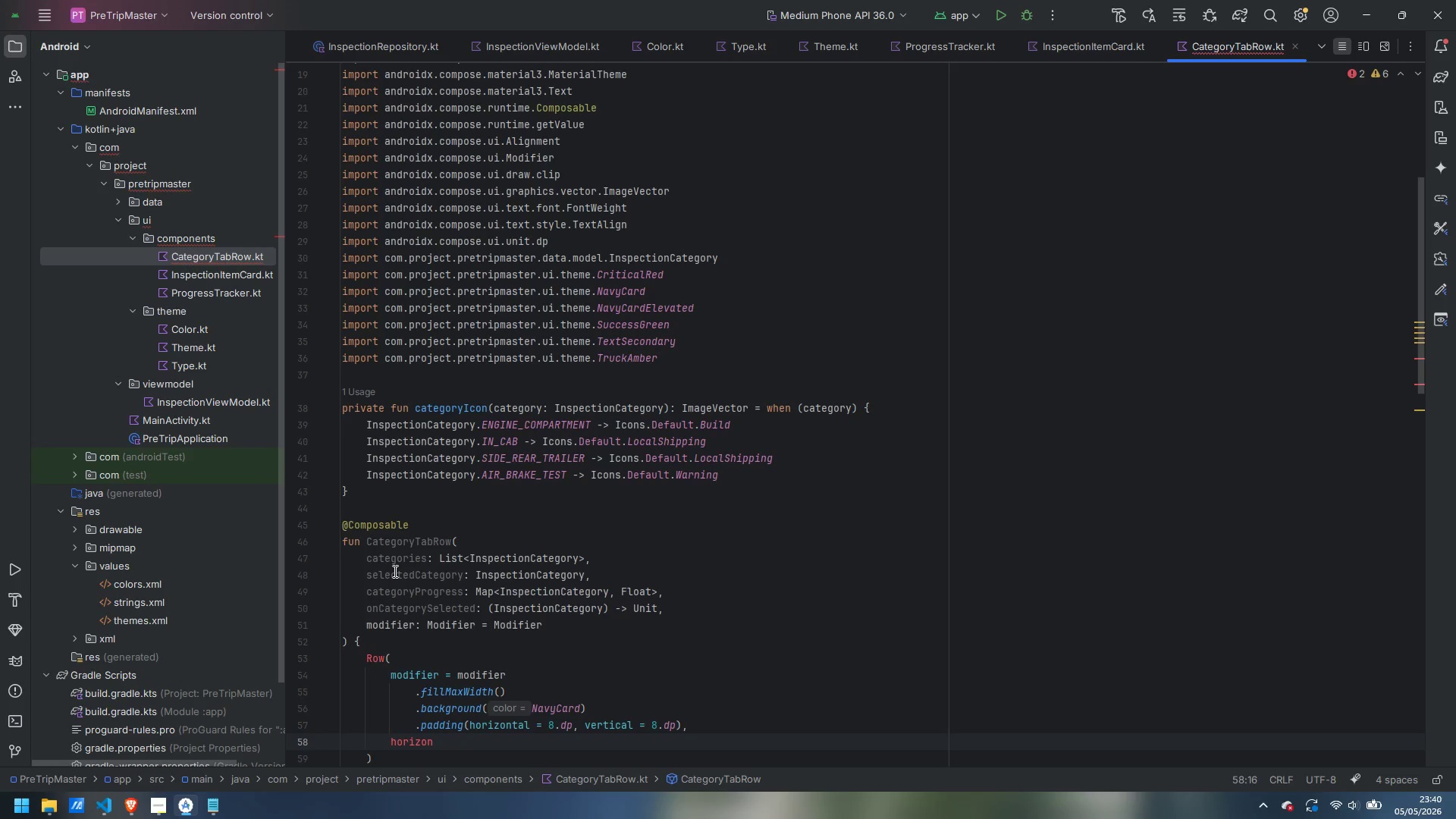 
left_click([373, 659])
 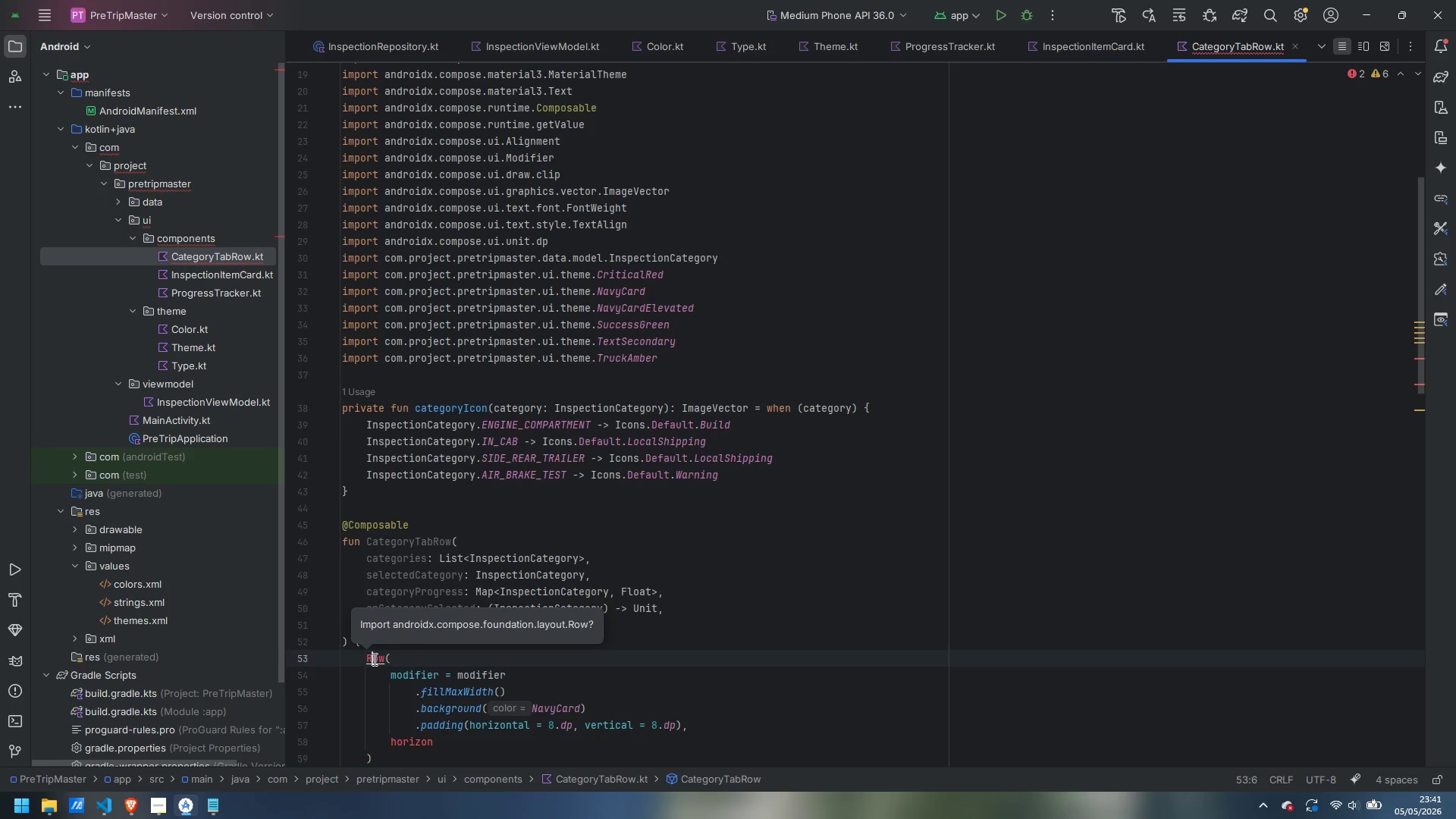 
key(Alt+Enter)
 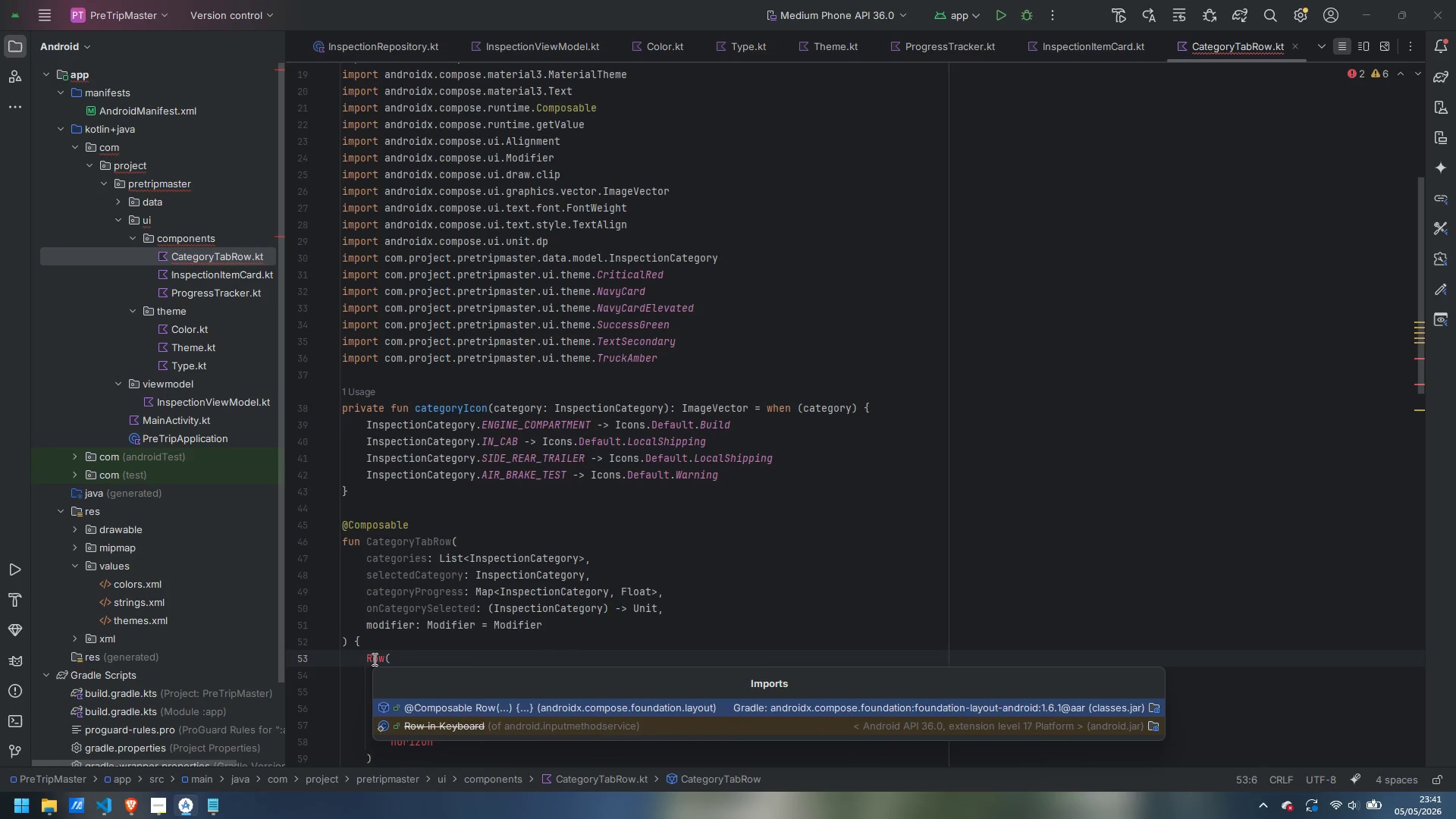 
key(Enter)
 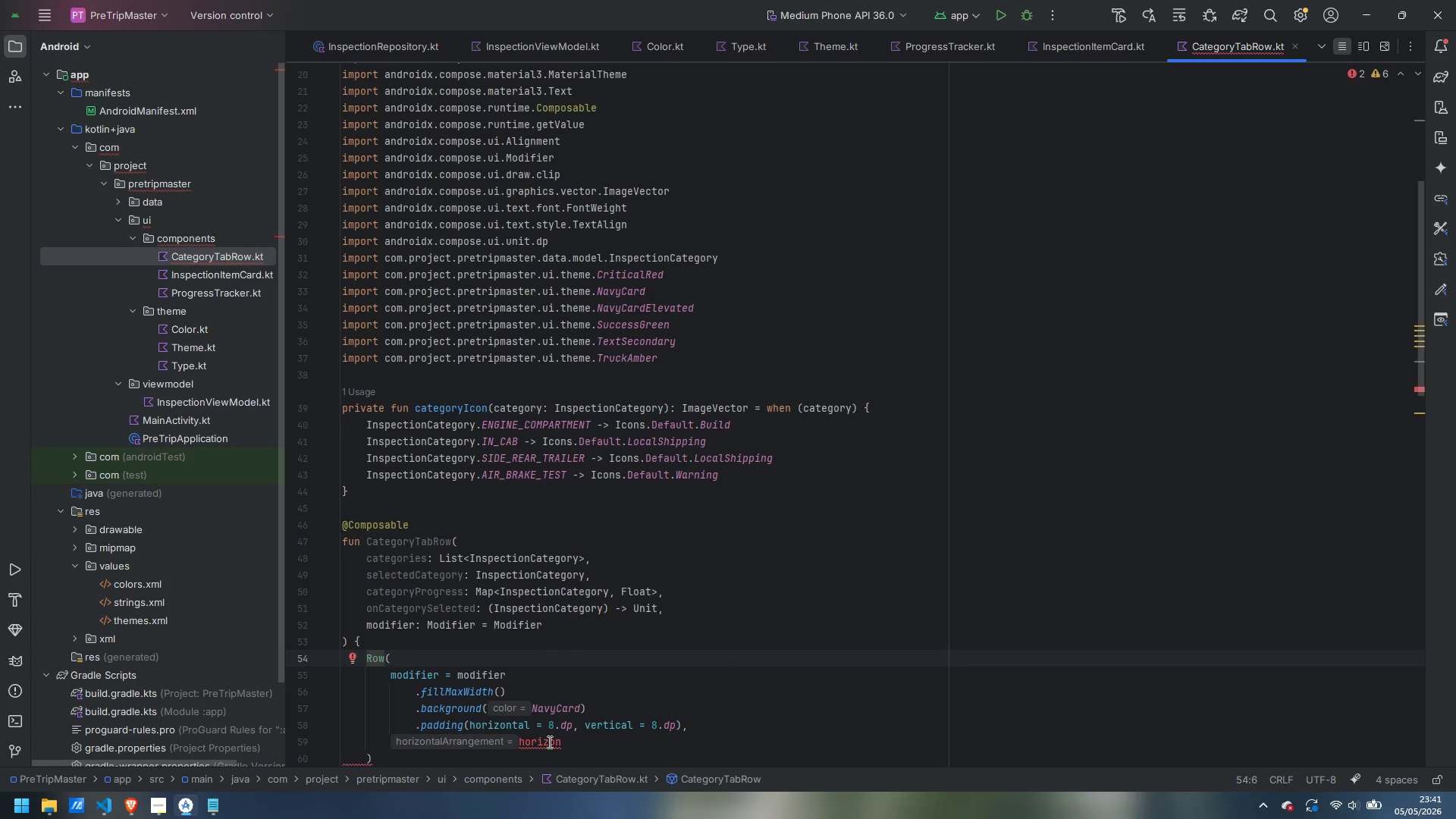 
scroll: coordinate [518, 748], scroll_direction: down, amount: 3.0
 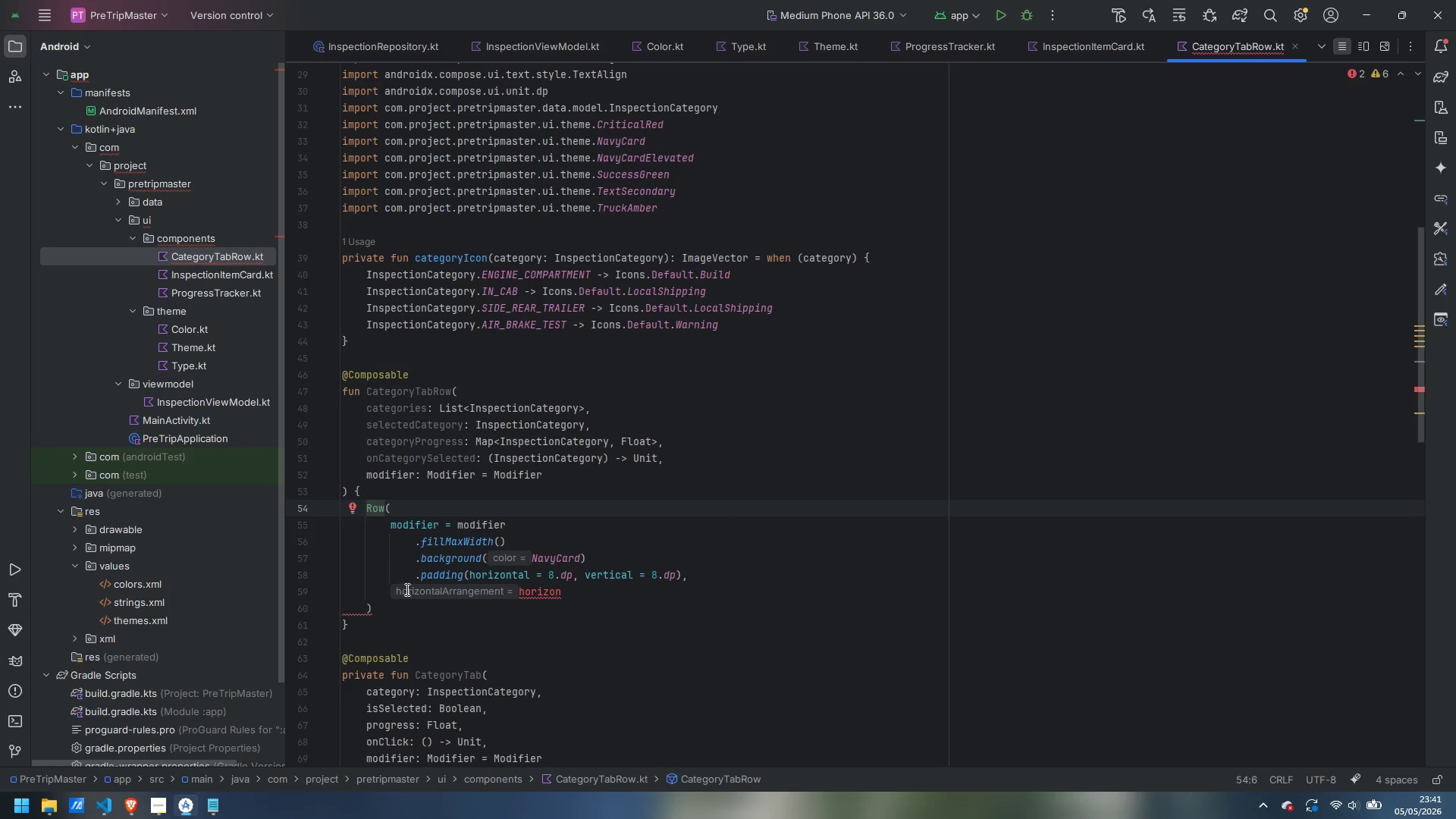 
left_click([420, 611])
 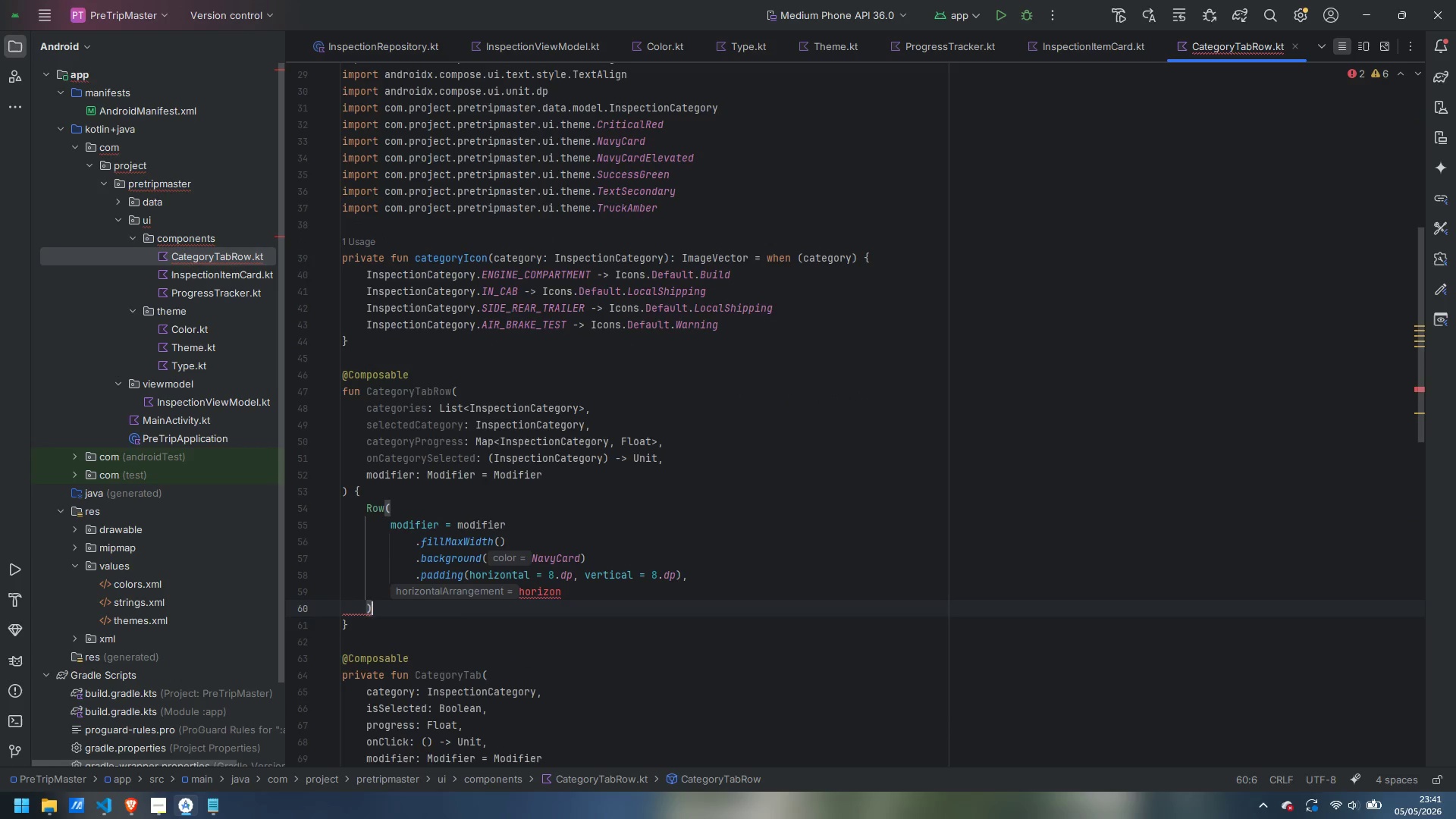 
key(Space)
 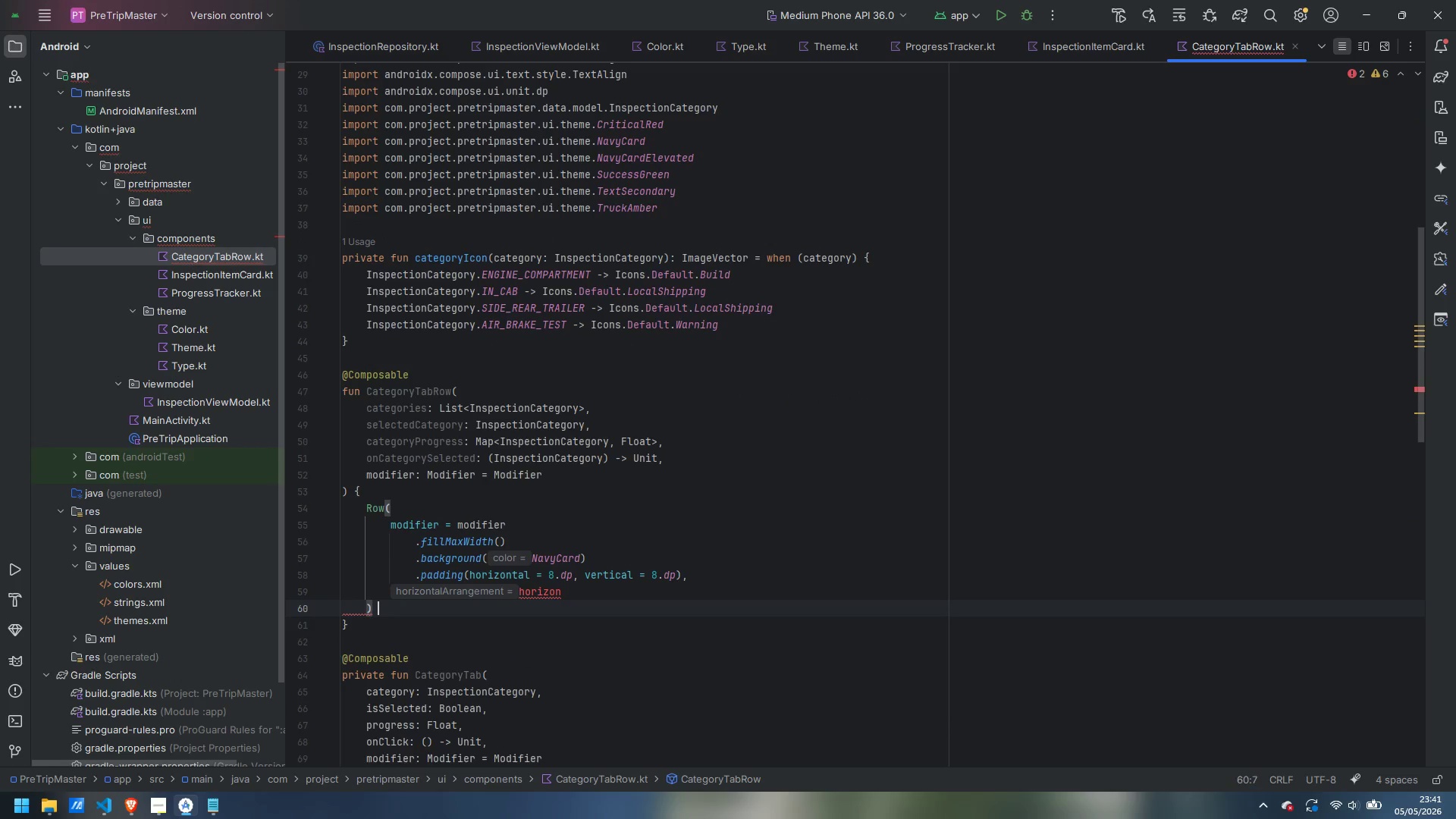 
key(Shift+ShiftLeft)
 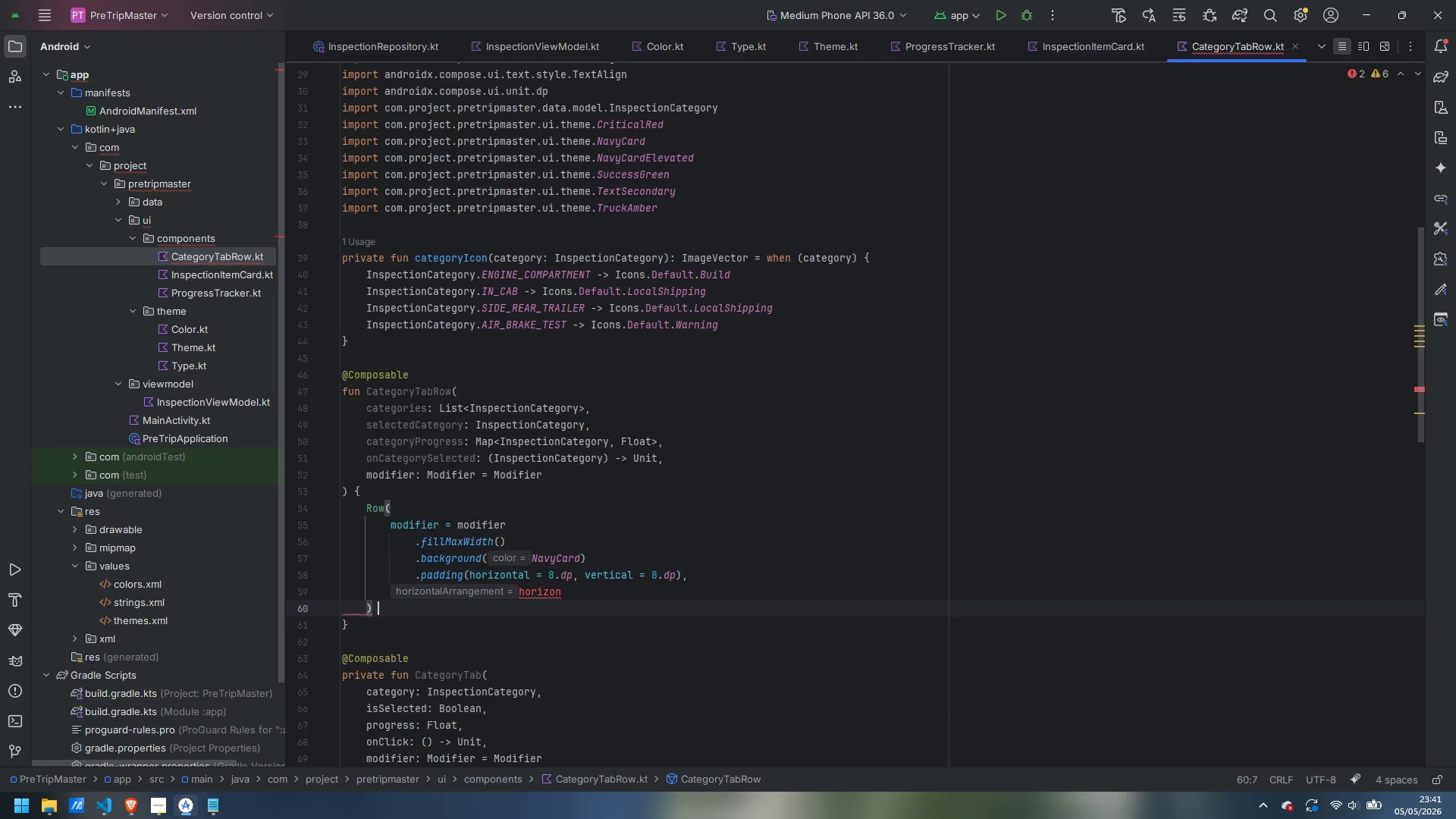 
key(Shift+BracketLeft)
 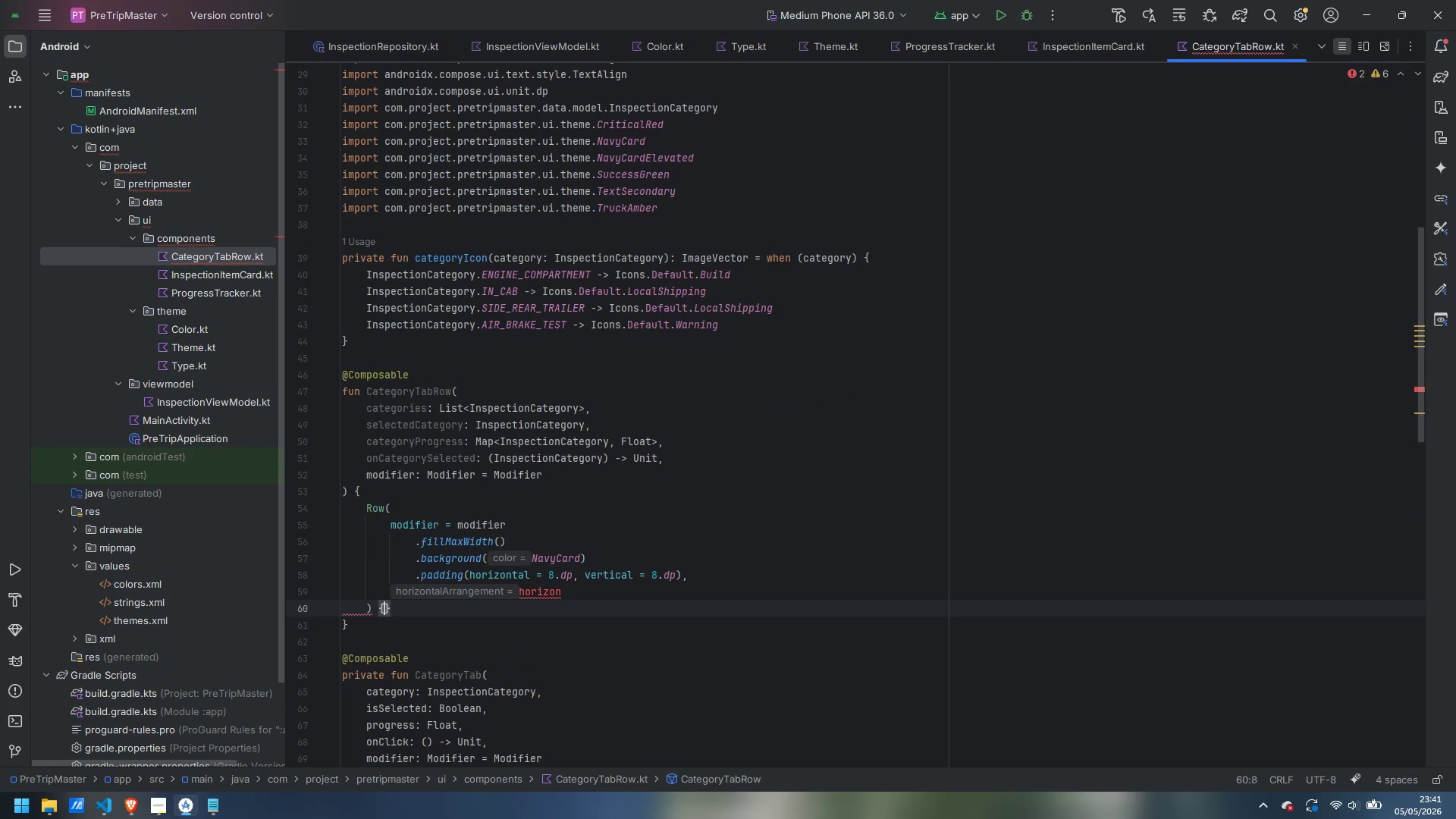 
key(Enter)
 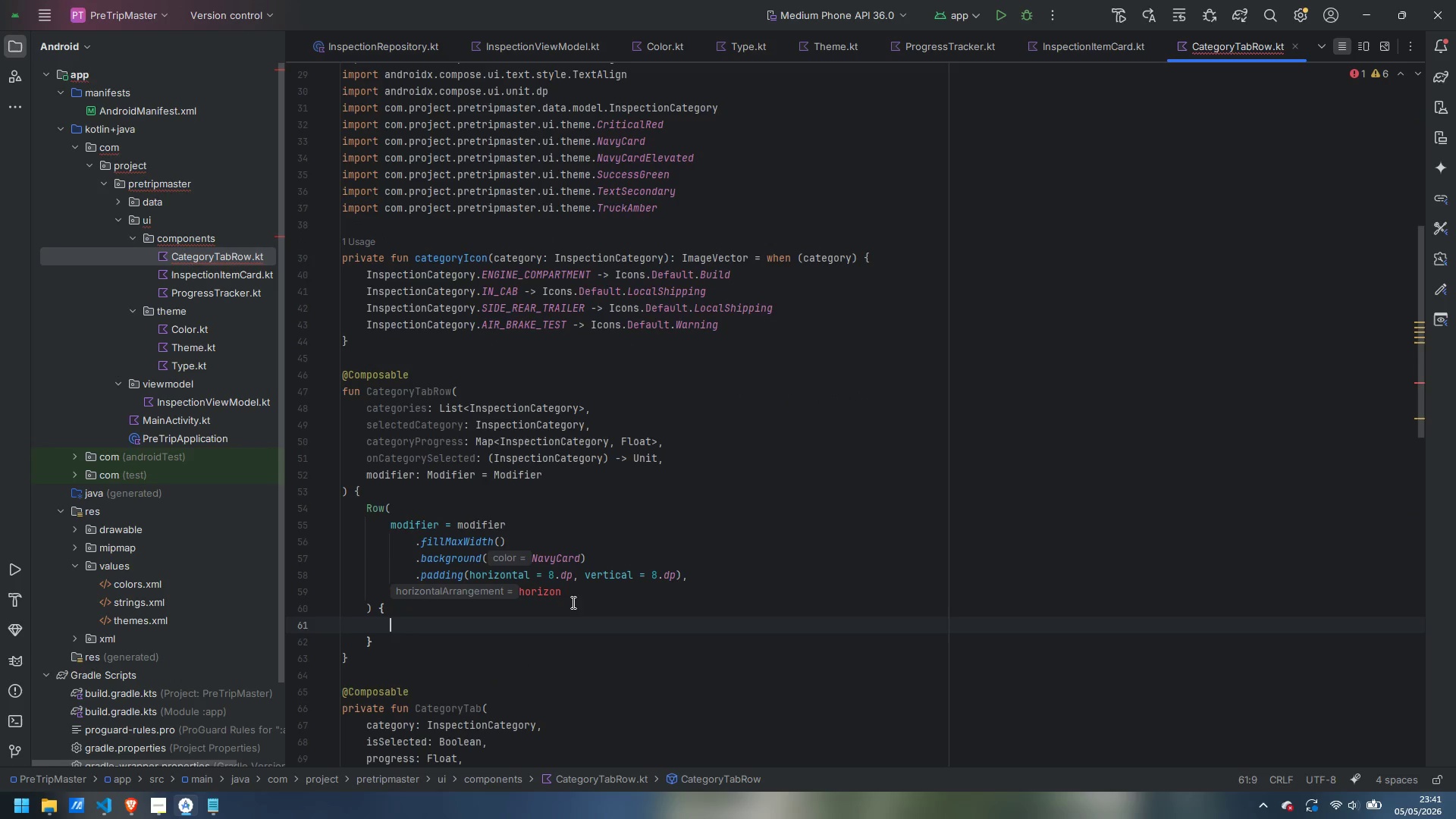 
left_click([576, 592])
 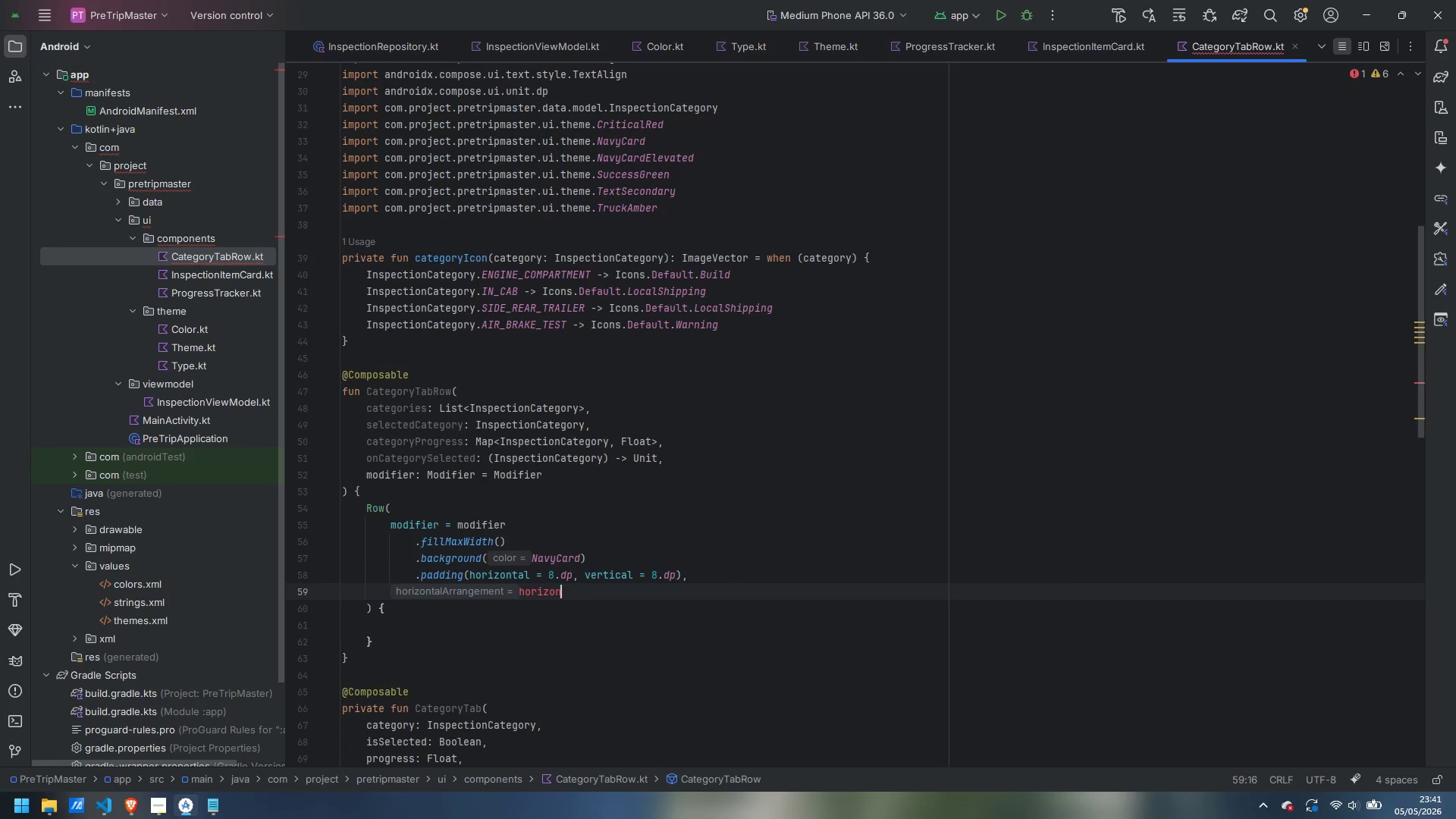 
type(talA)
 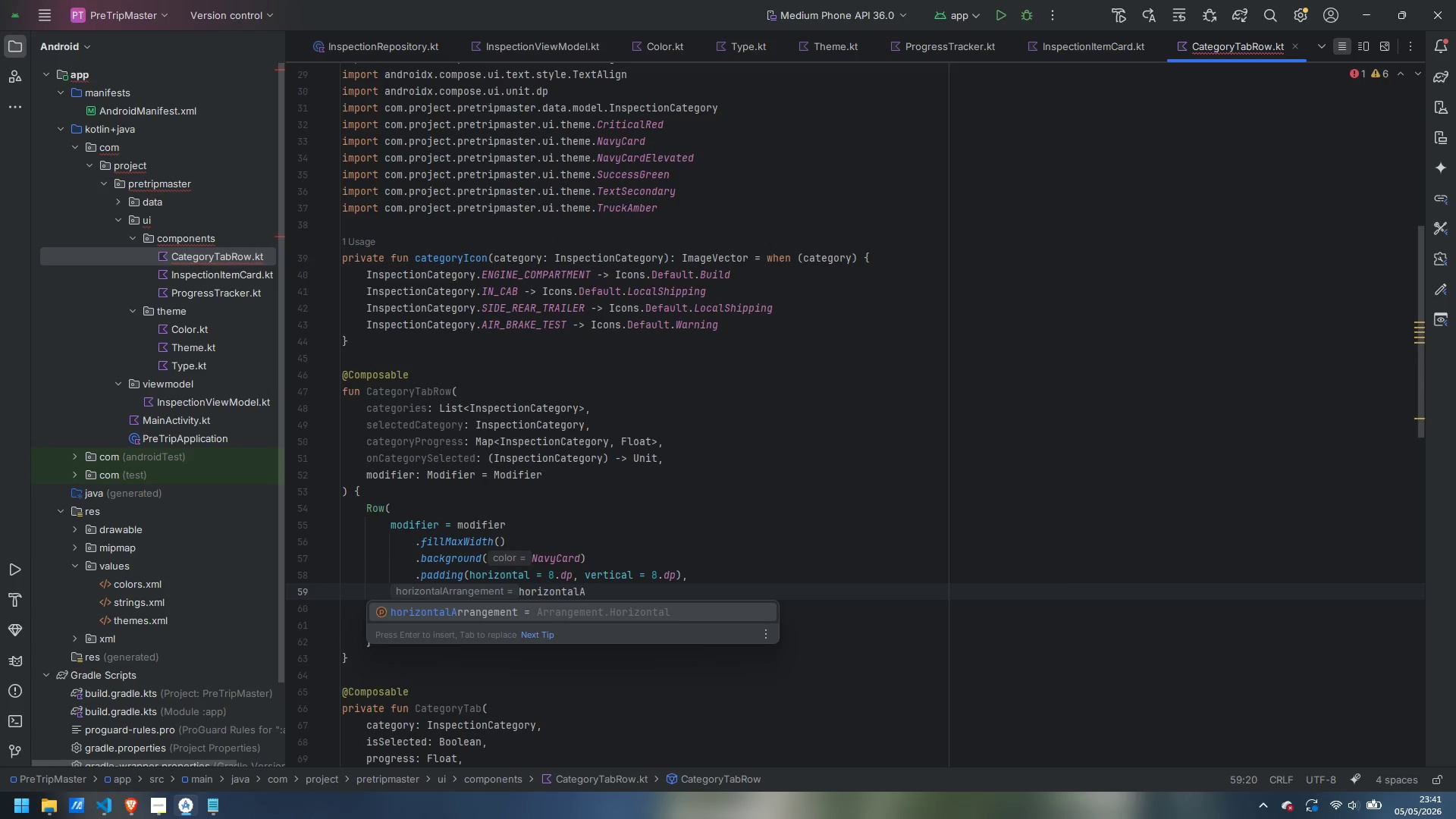 
key(Enter)
 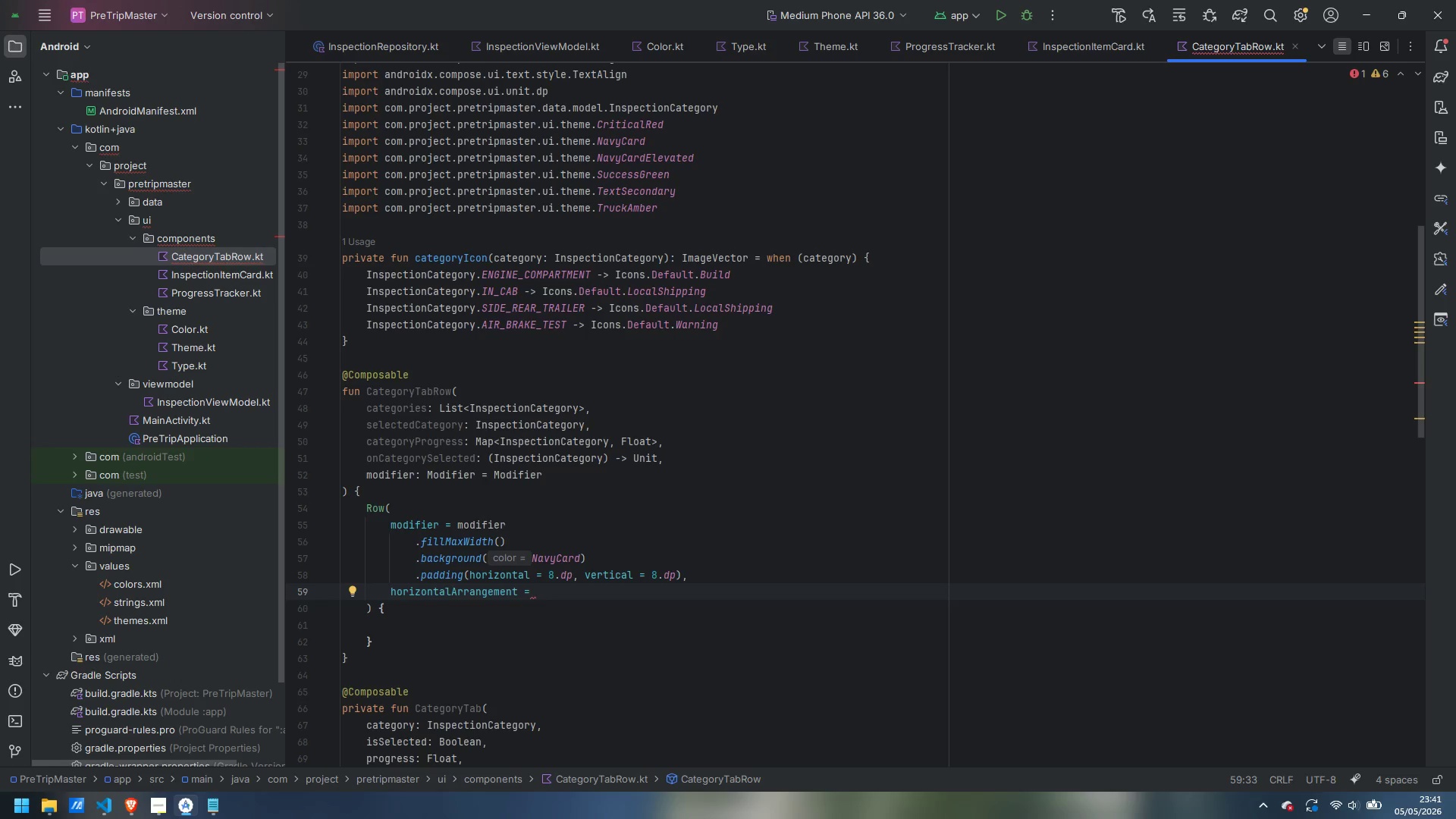 
type(Arra)
 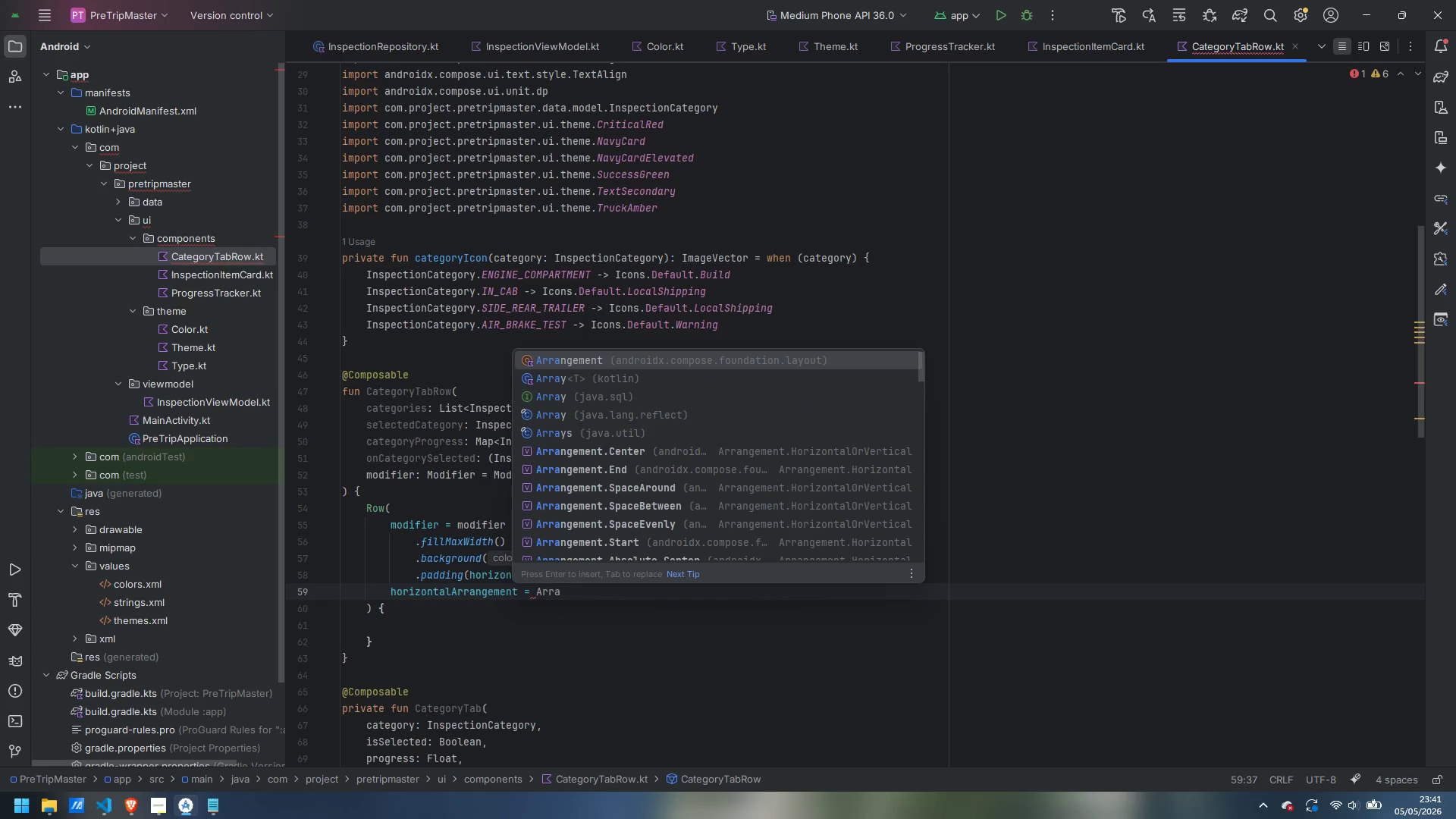 
key(Enter)
 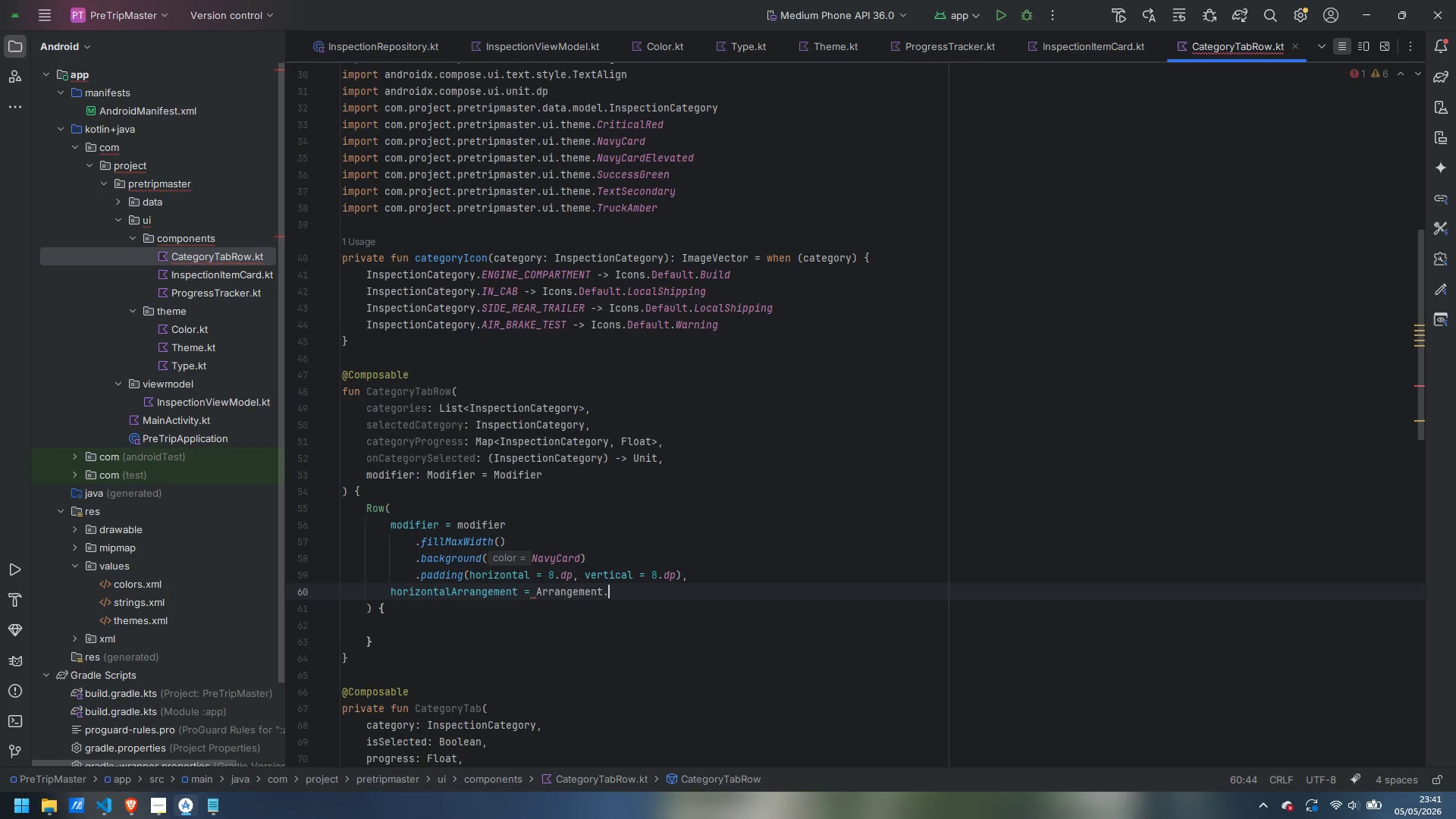 
type(.spac)
 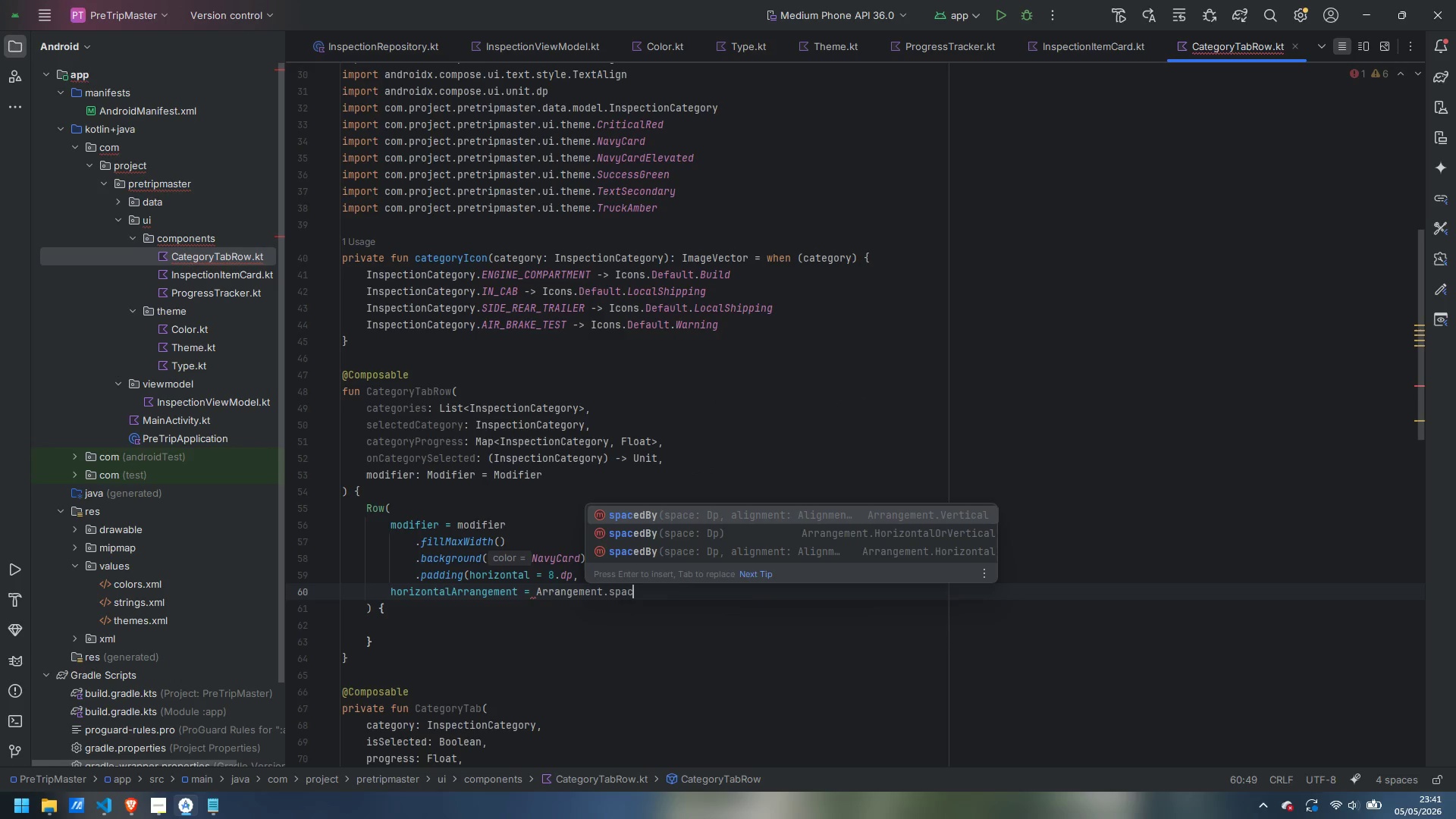 
key(Enter)
 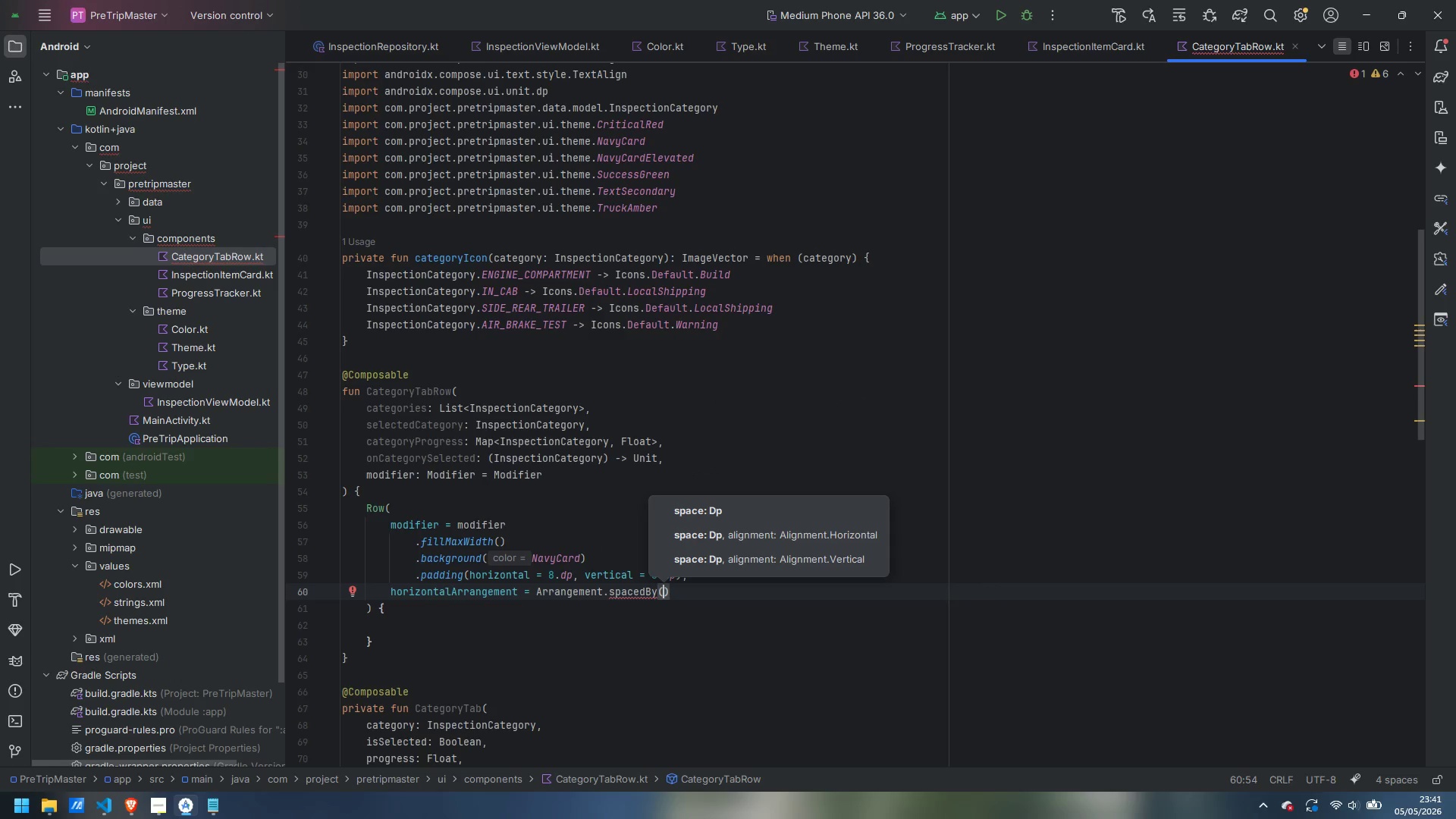 
type(6.dp)
 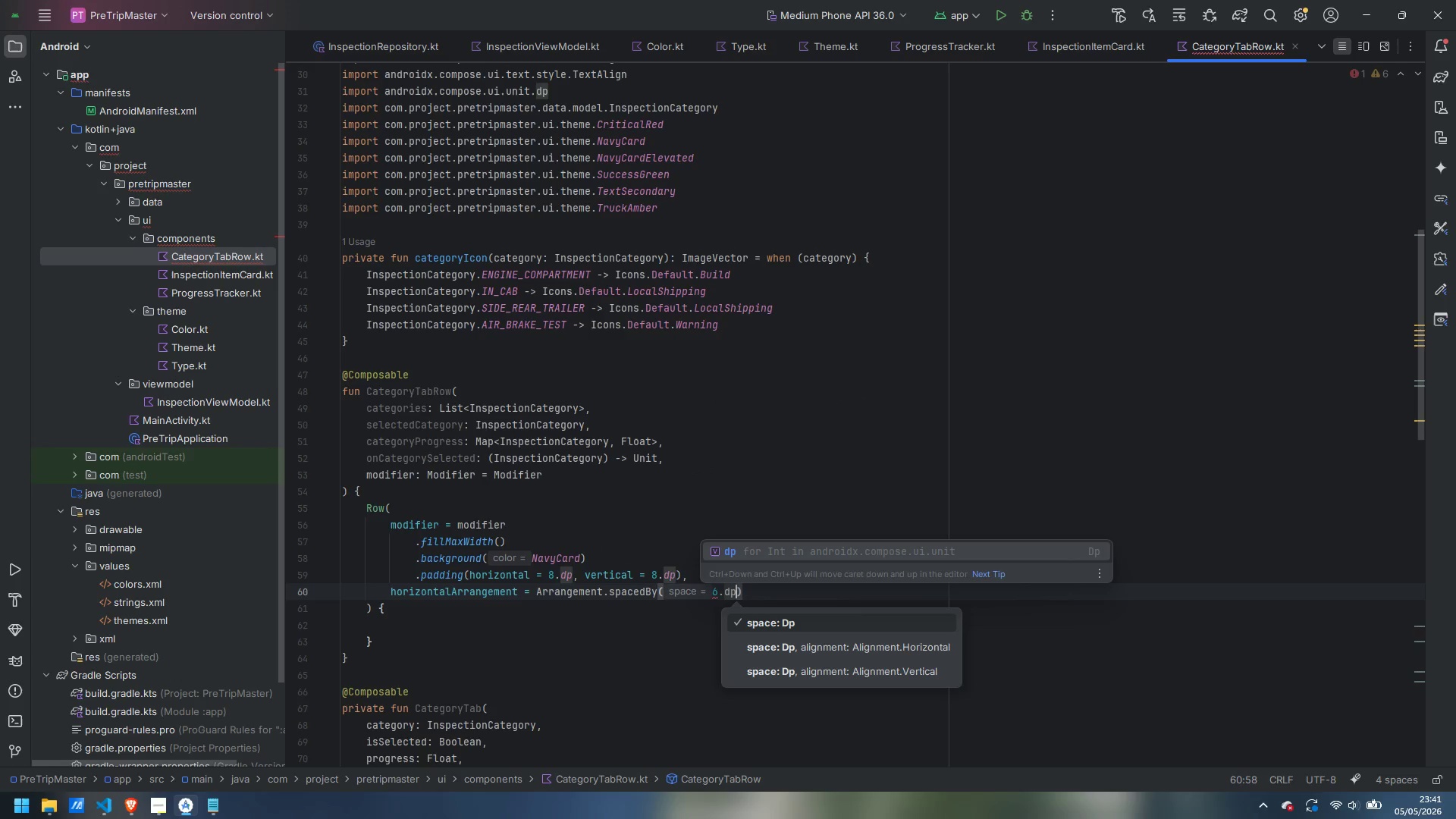 
key(Enter)
 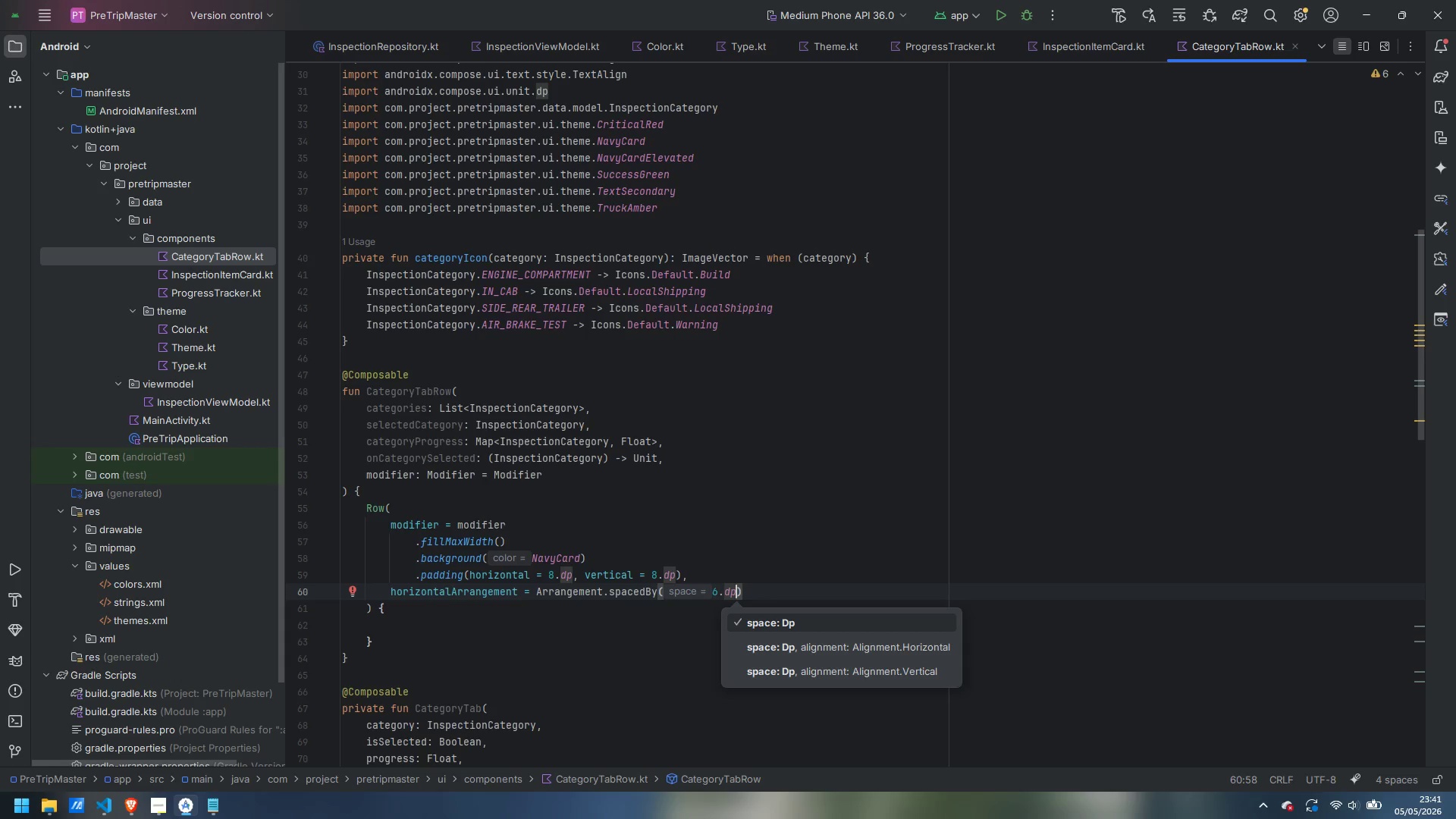 
key(ArrowDown)
 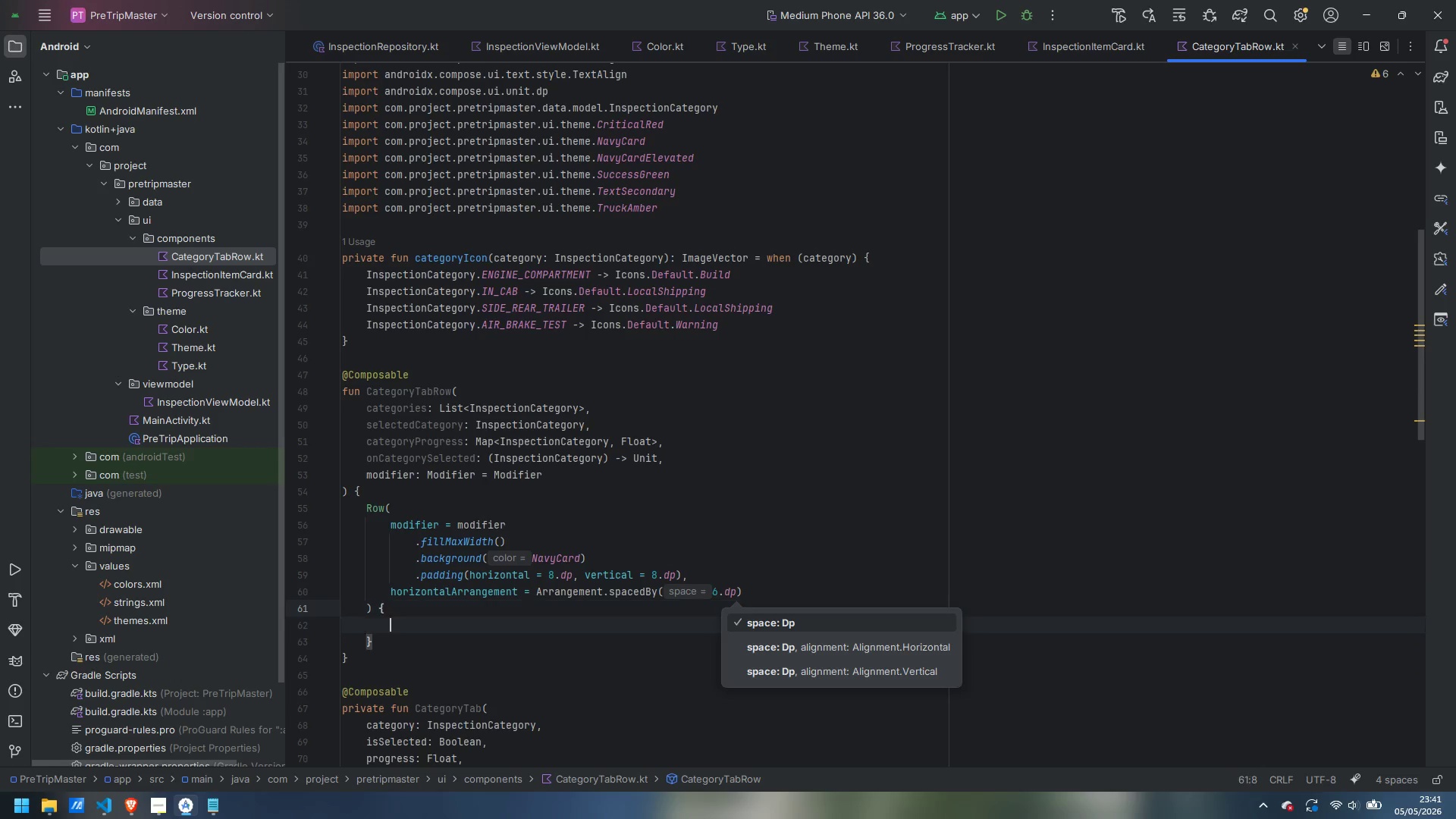 
key(ArrowDown)
 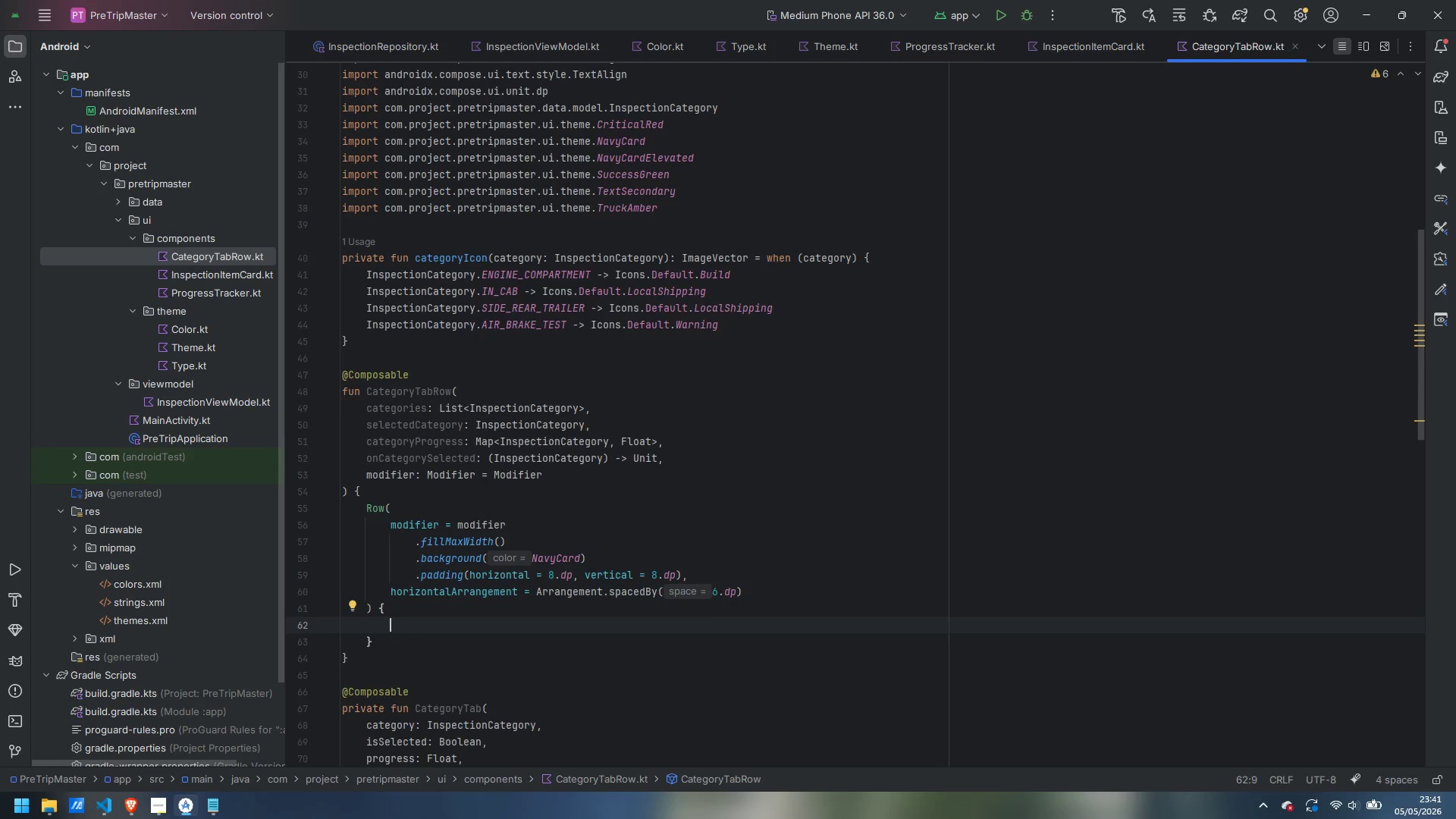 
type(cate)
 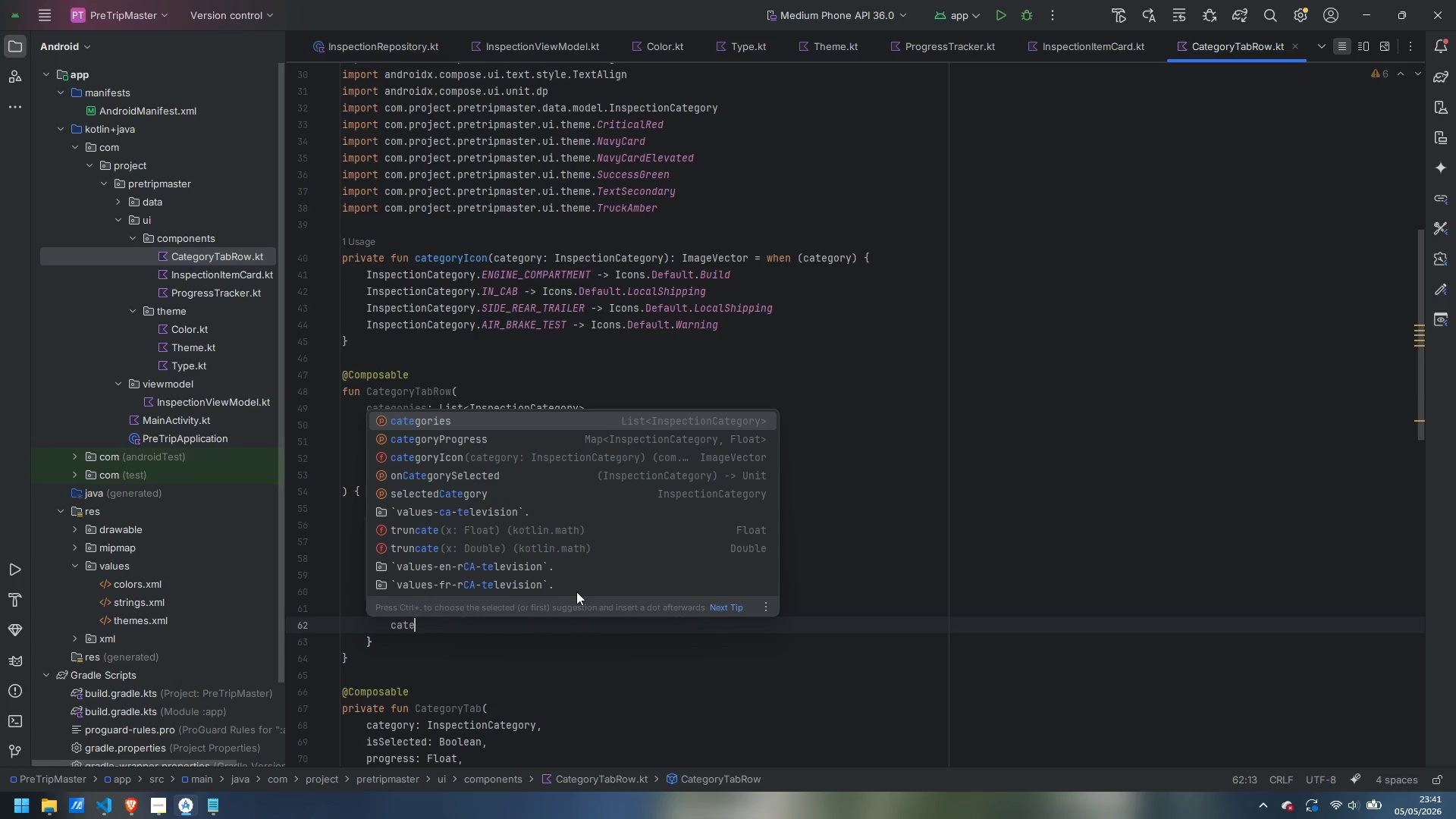 
key(Enter)
 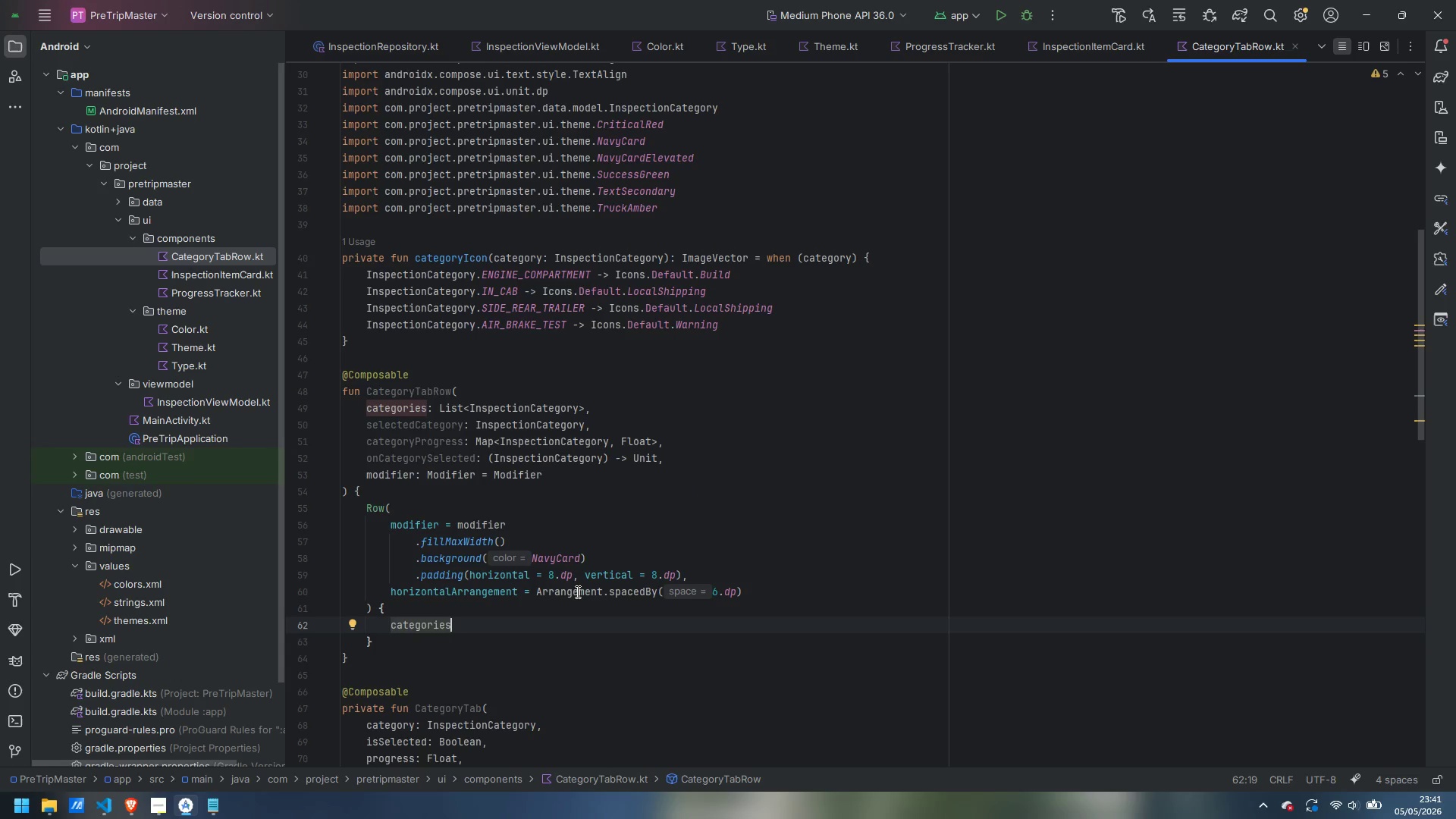 
type(.forE)
 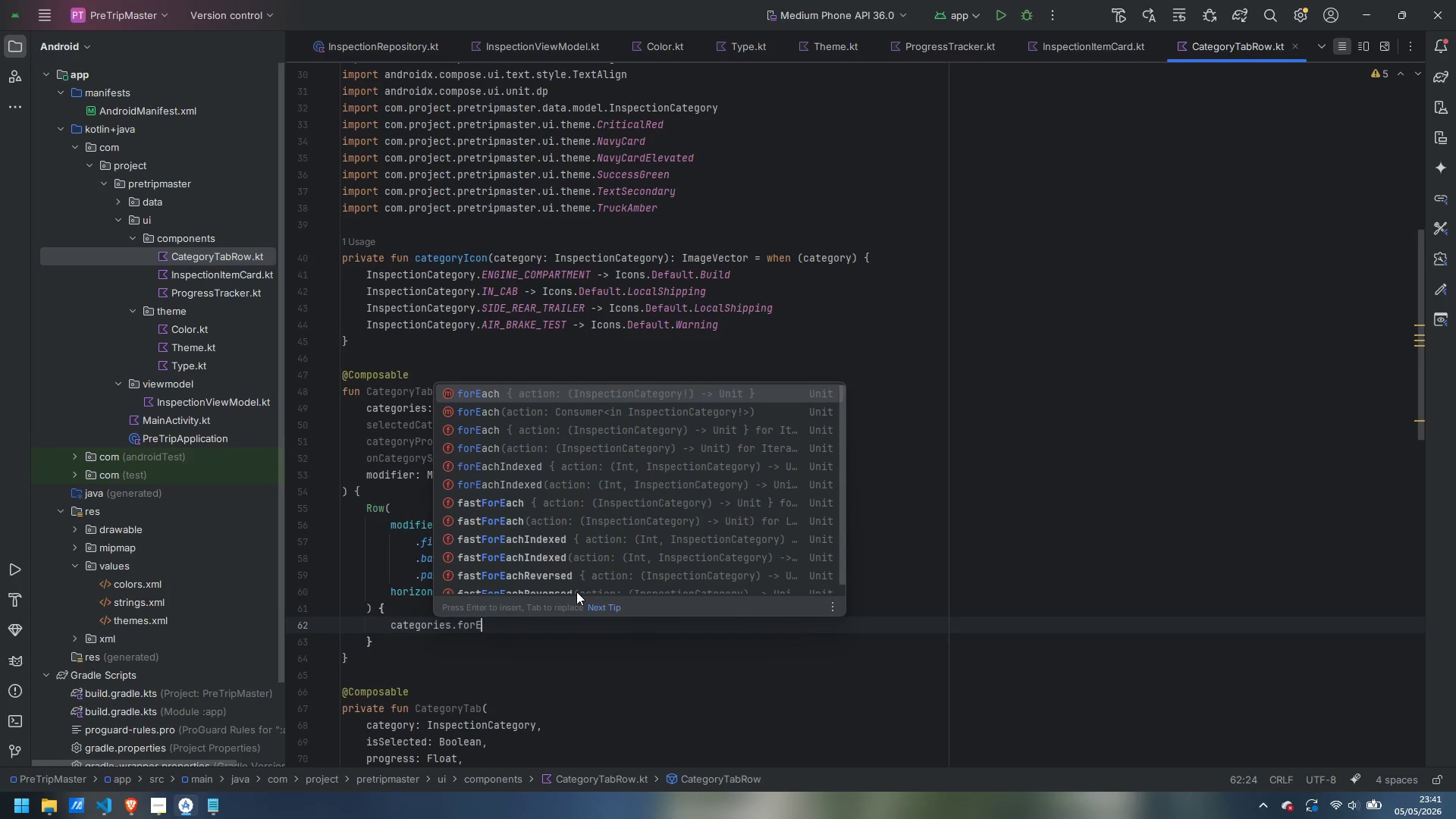 
key(Enter)
 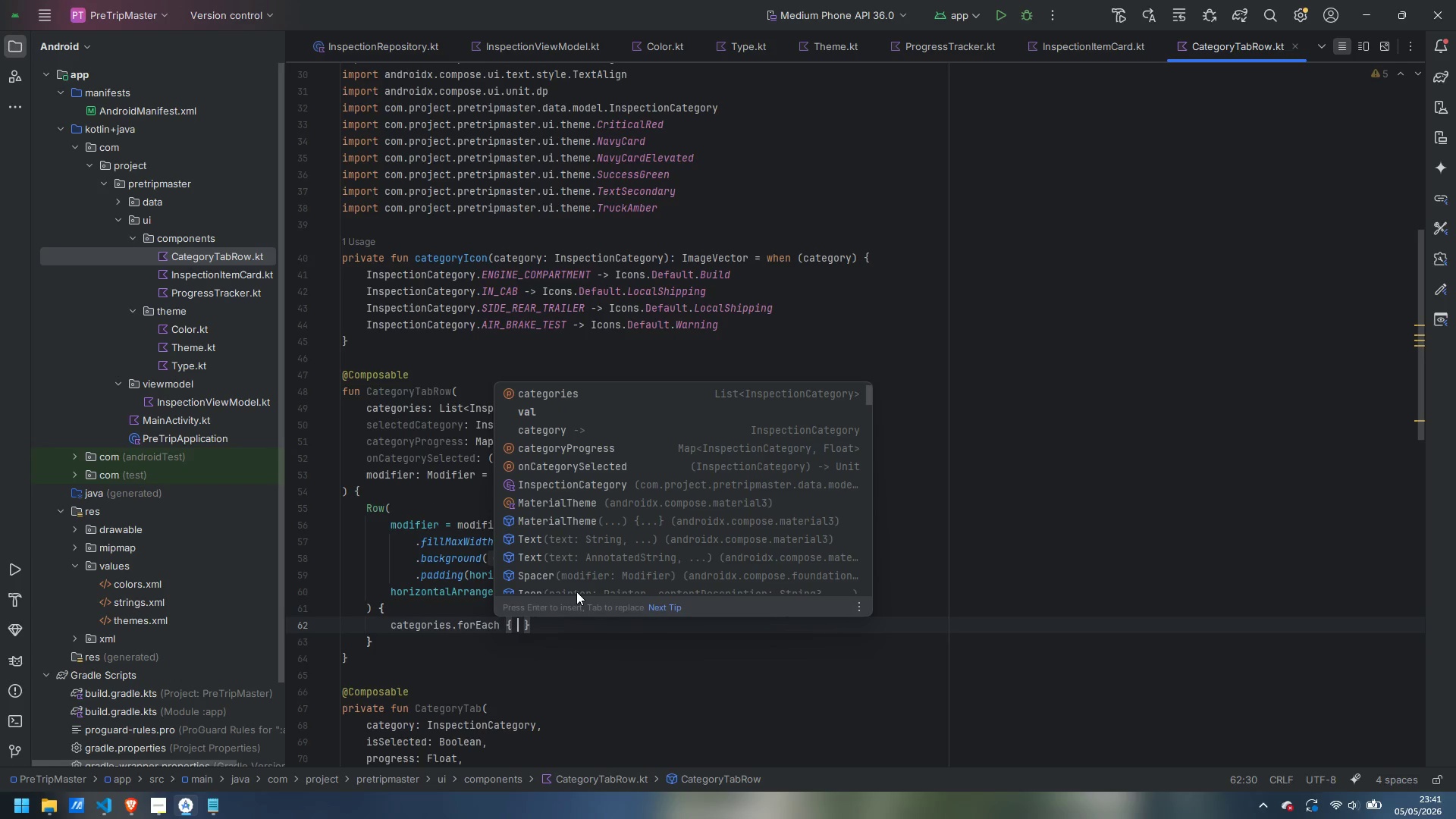 
key(Enter)
 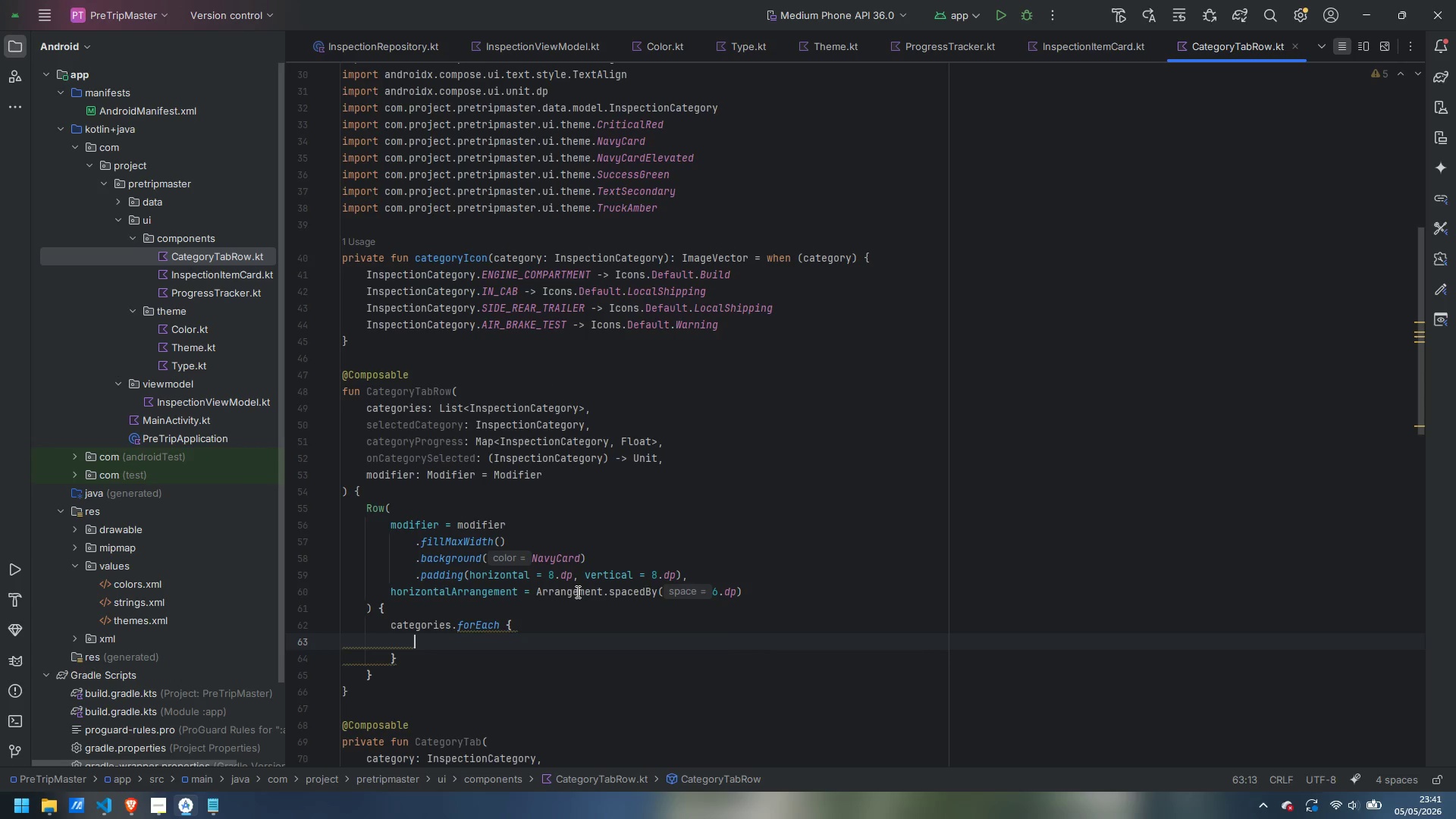 
key(ArrowUp)
 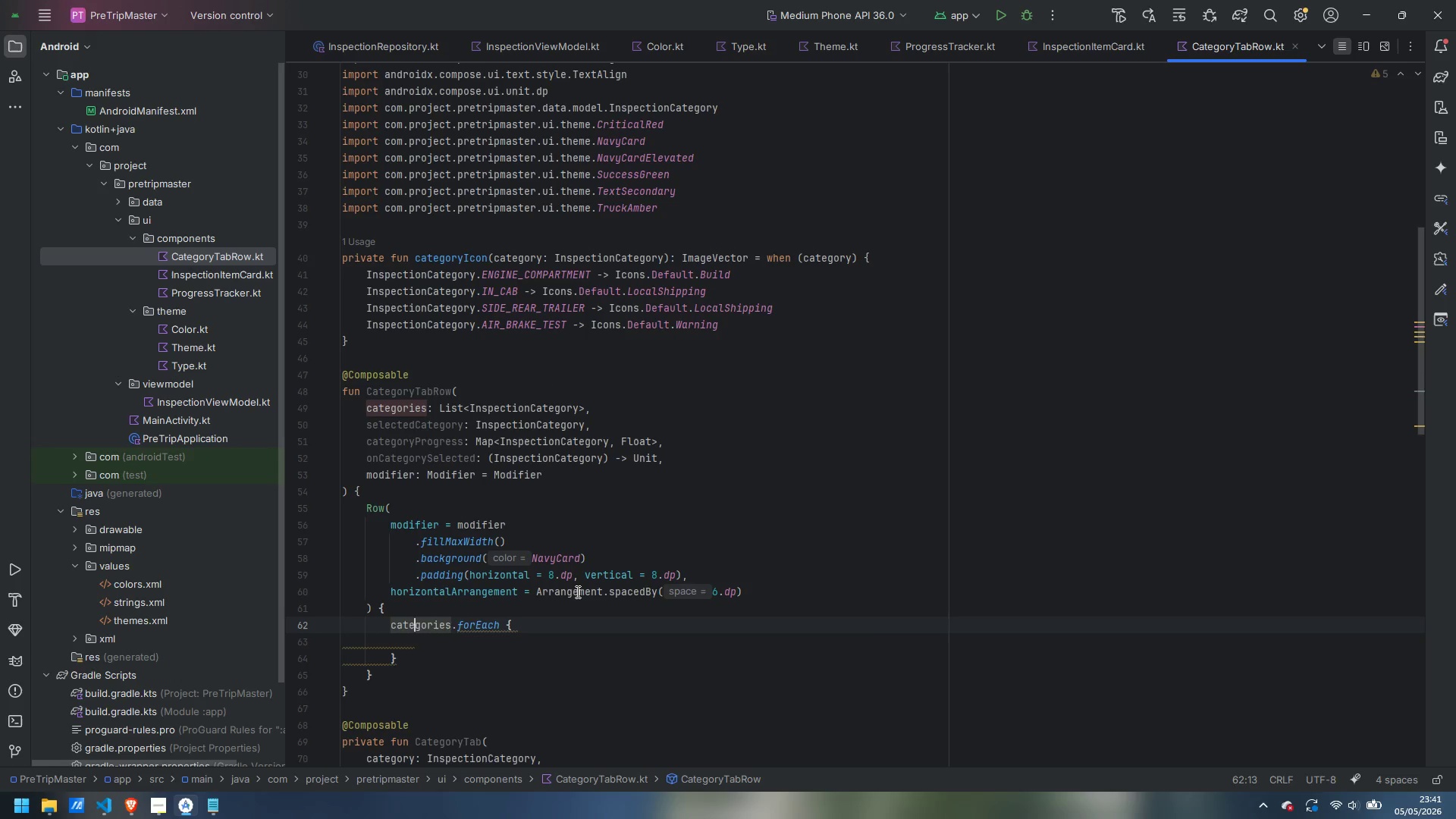 
key(Control+ArrowRight)
 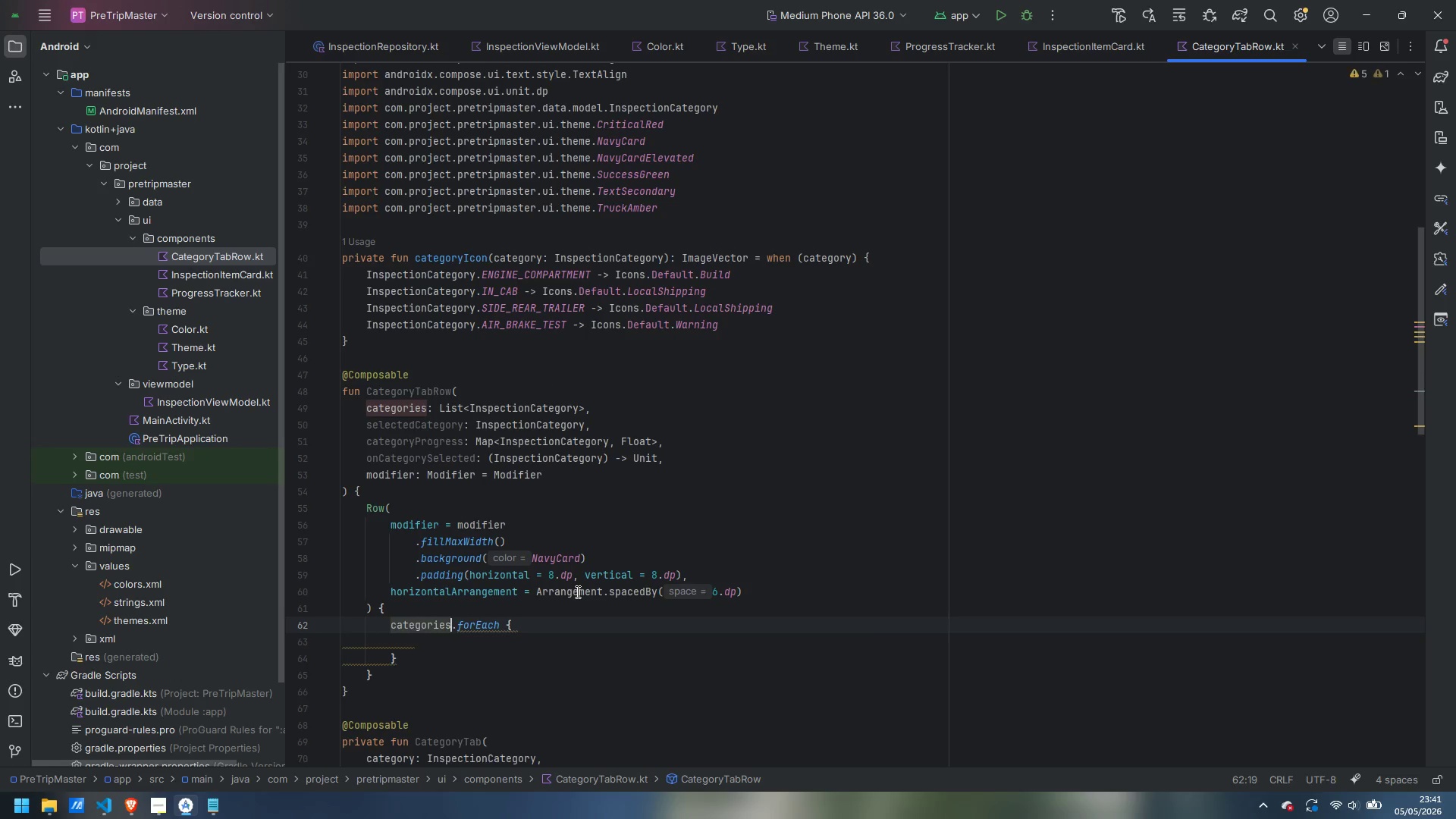 
key(Control+ArrowRight)
 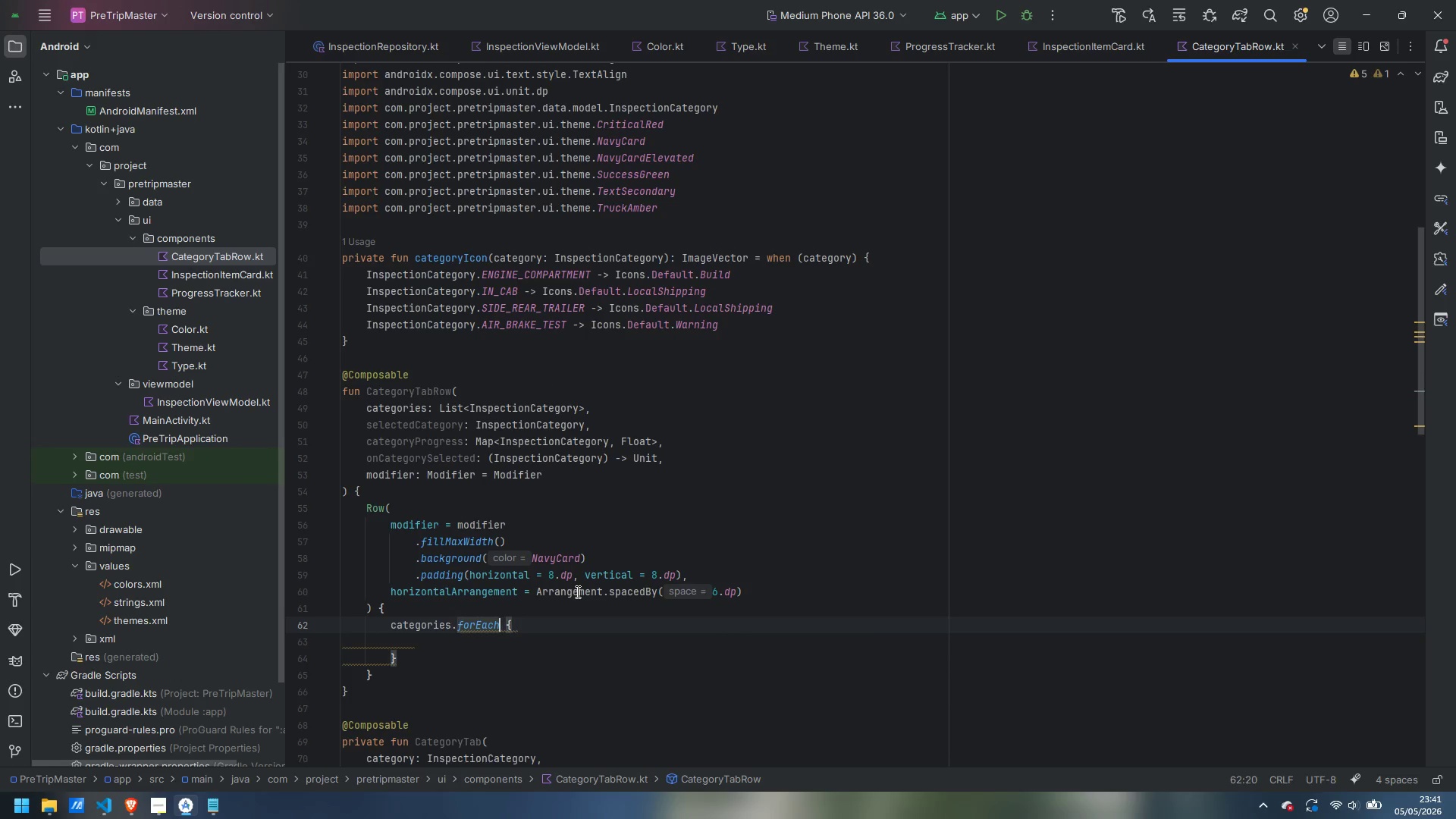 
key(Control+ArrowRight)
 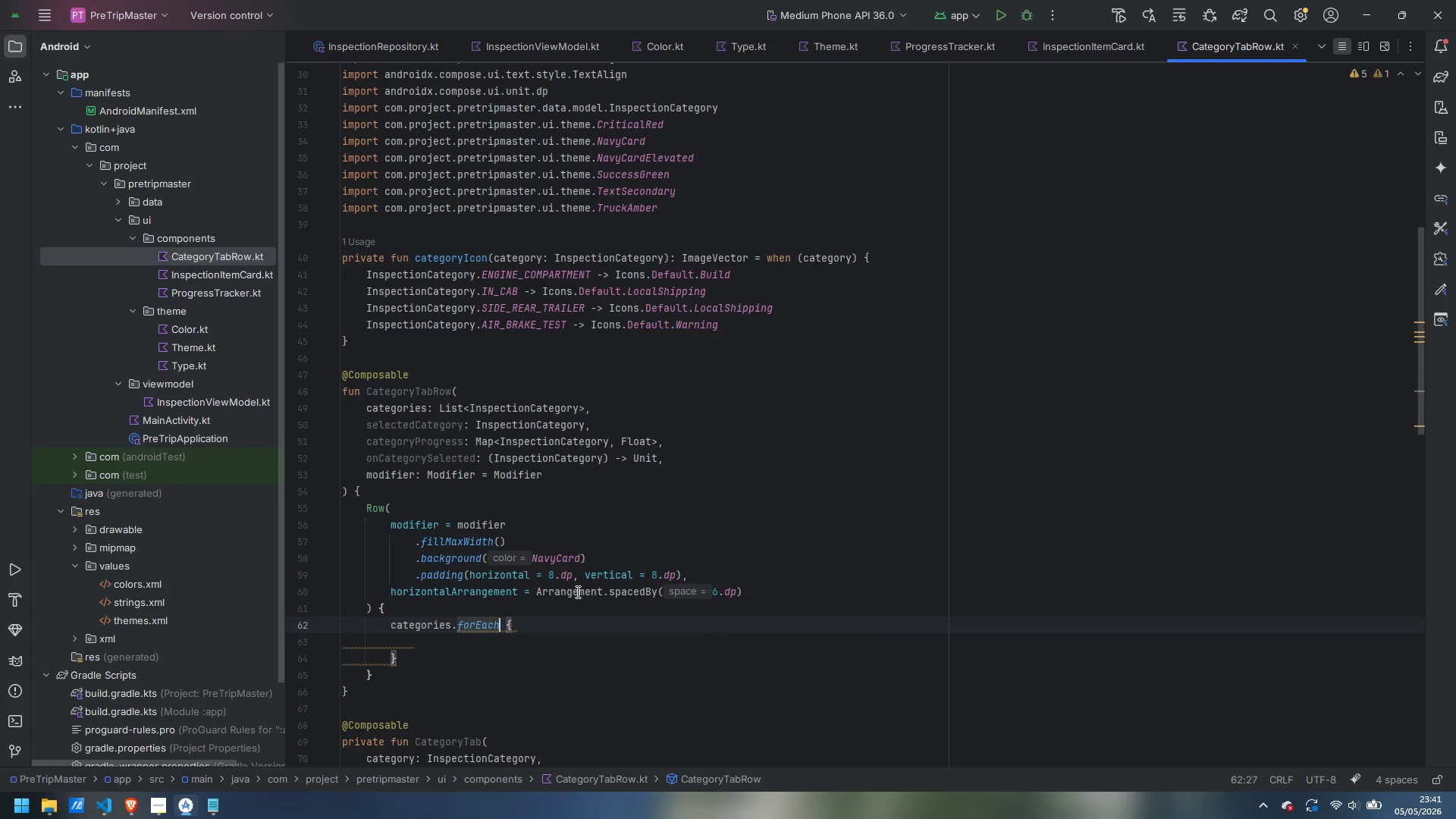 
key(Control+ArrowRight)
 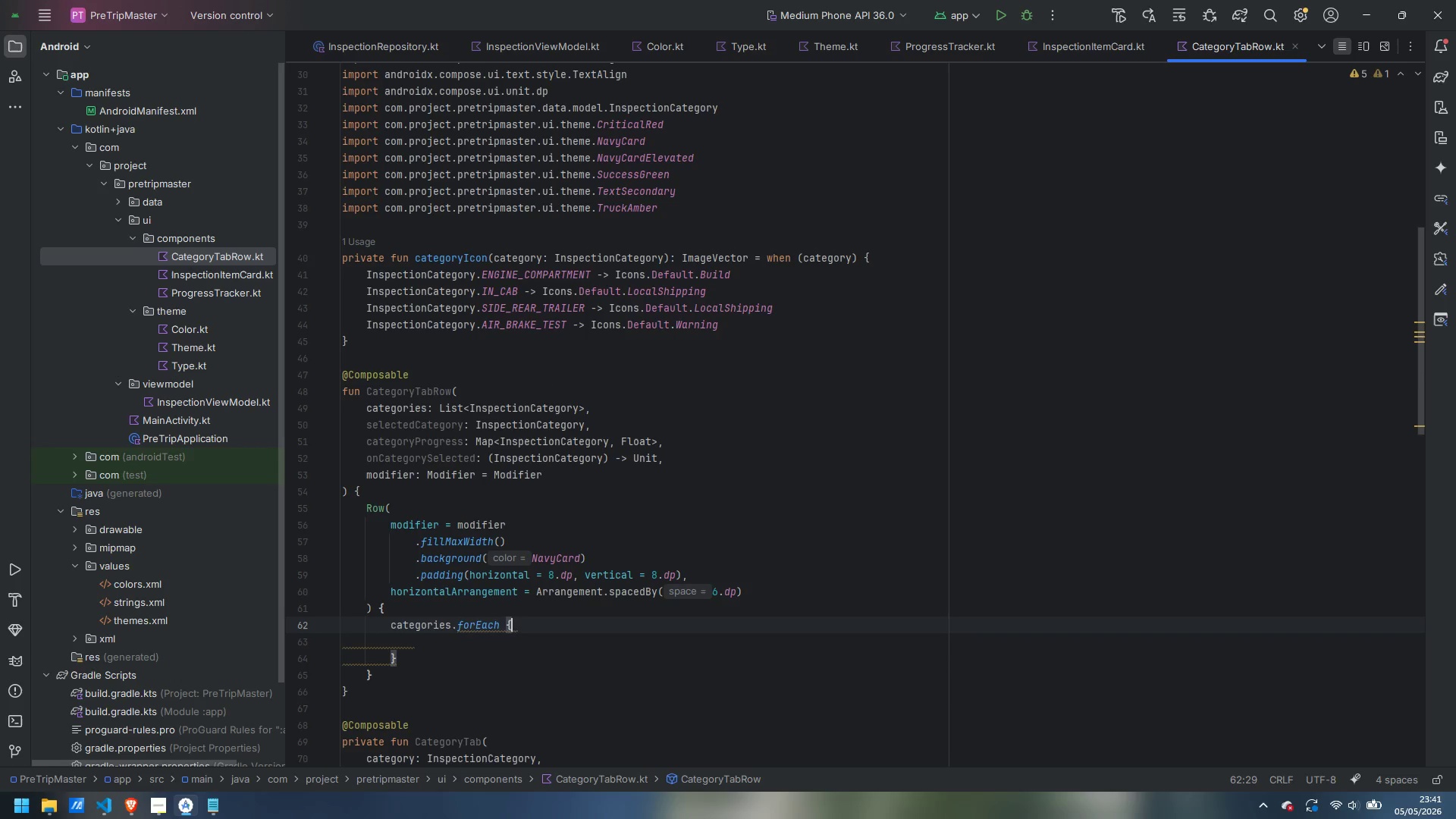 
type( category ->)
 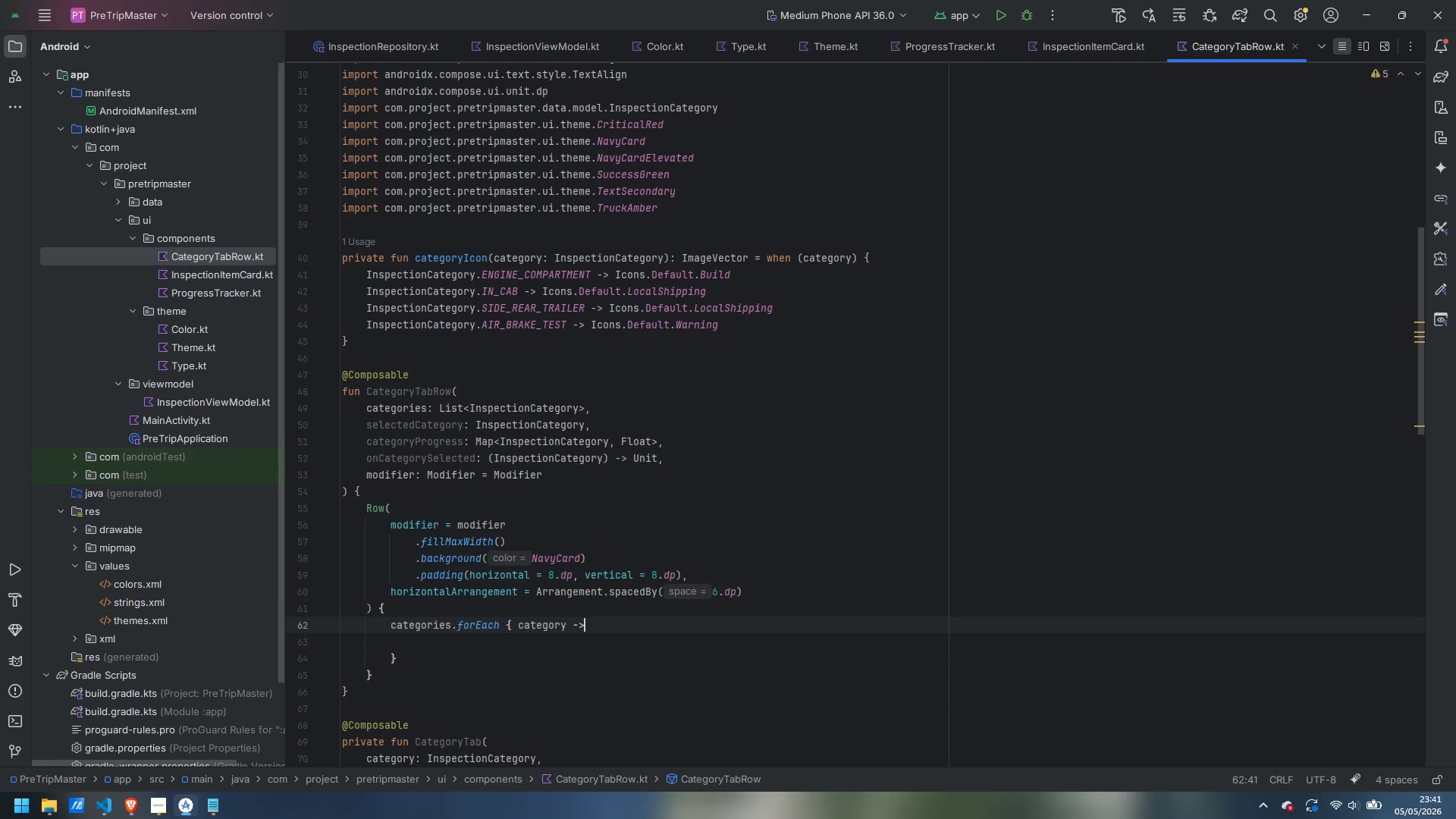 
key(ArrowDown)
 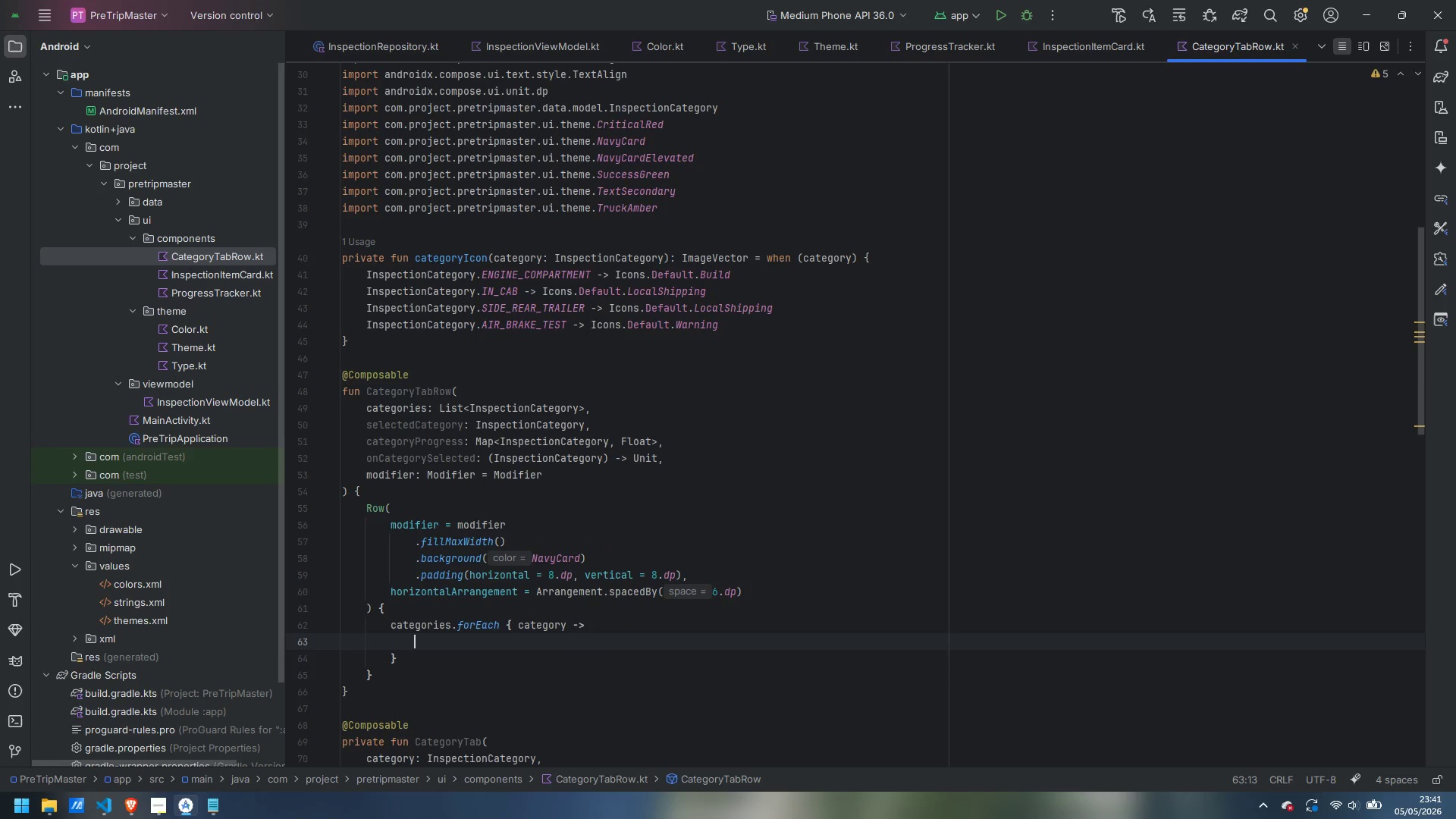 
type(CategoryTav)
key(Backspace)
type(b()
 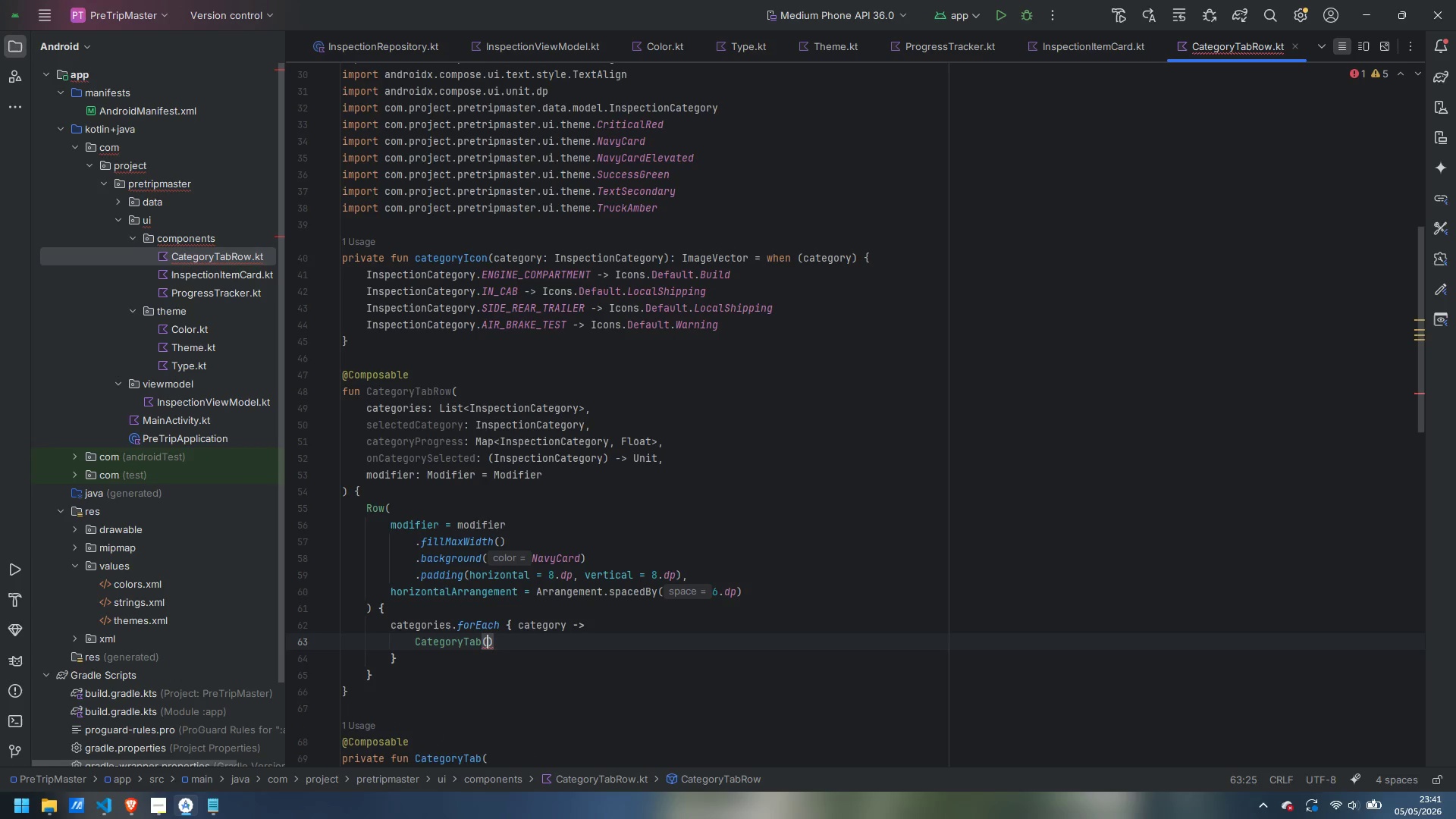 
key(Enter)
 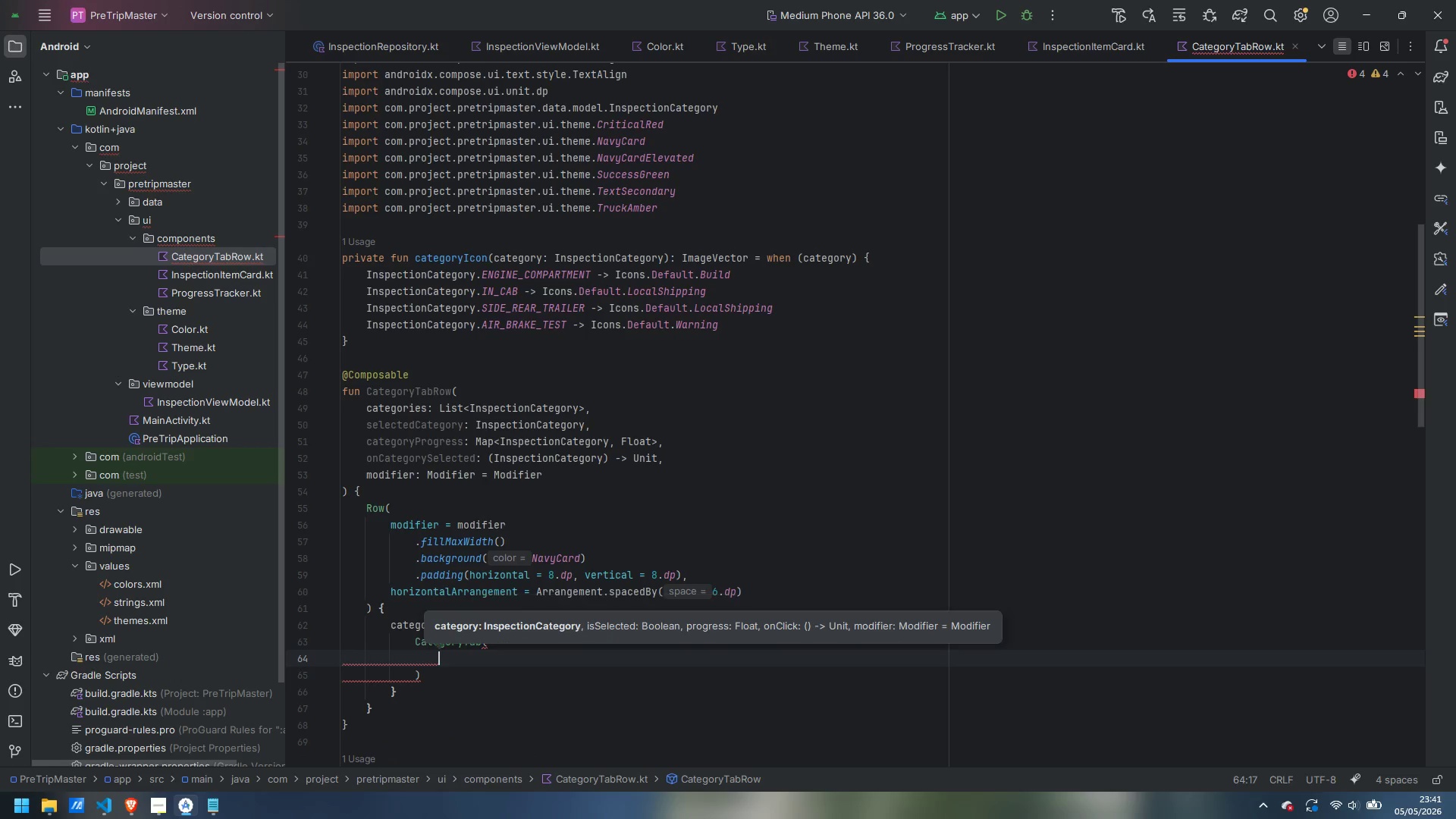 
type(category = cate)
 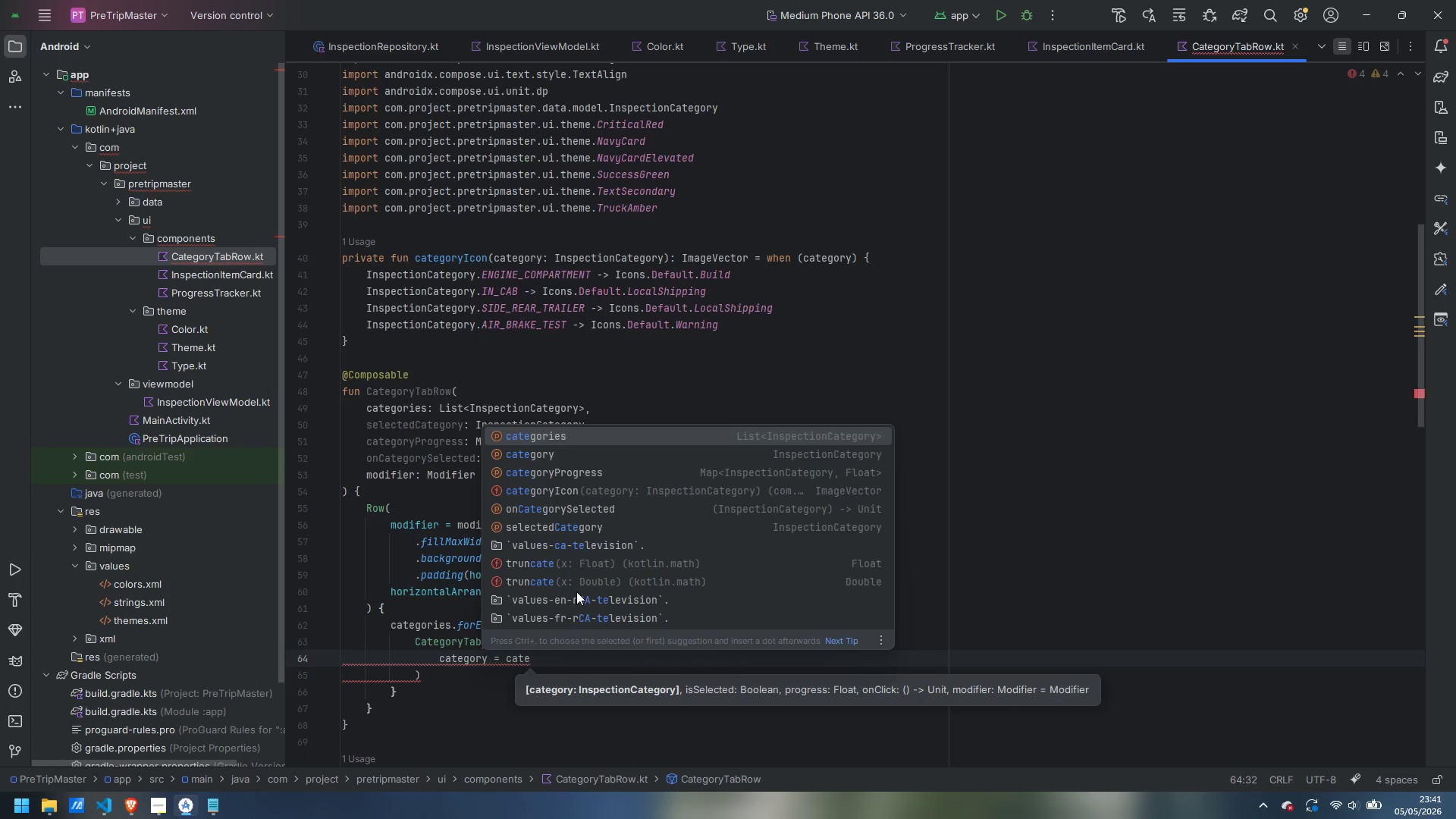 
key(ArrowDown)
 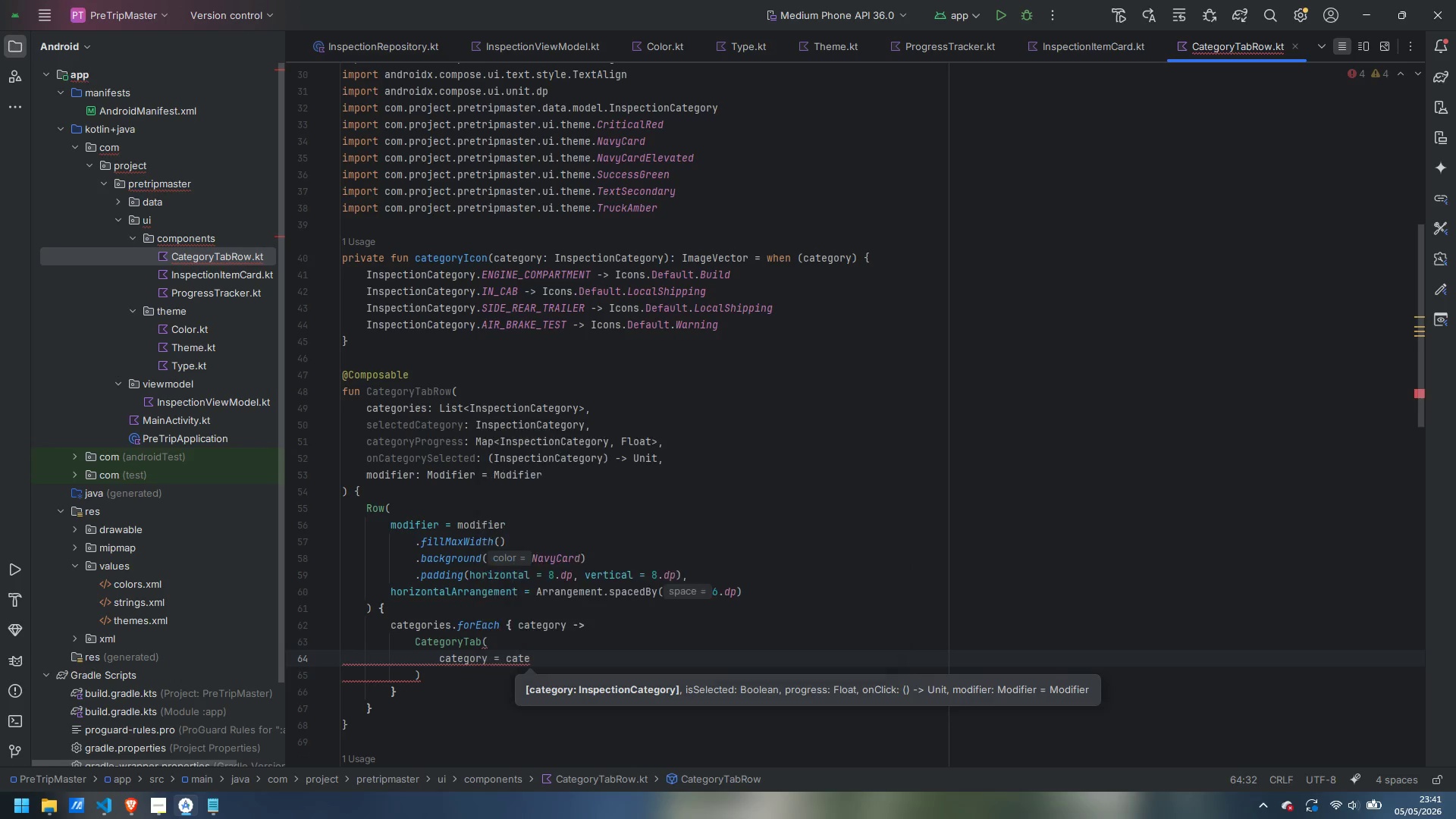 
key(Enter)
 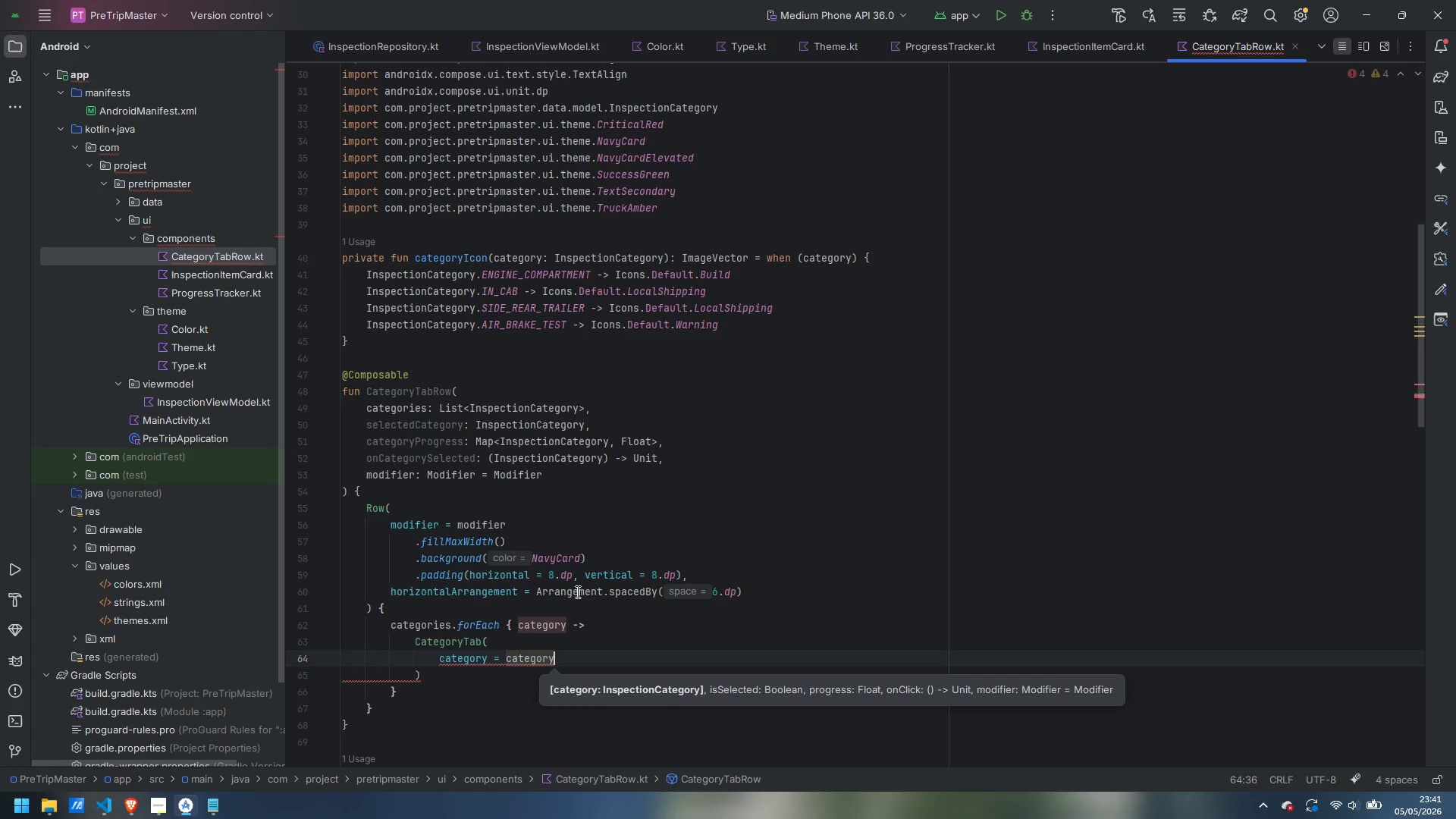 
key(Comma)
 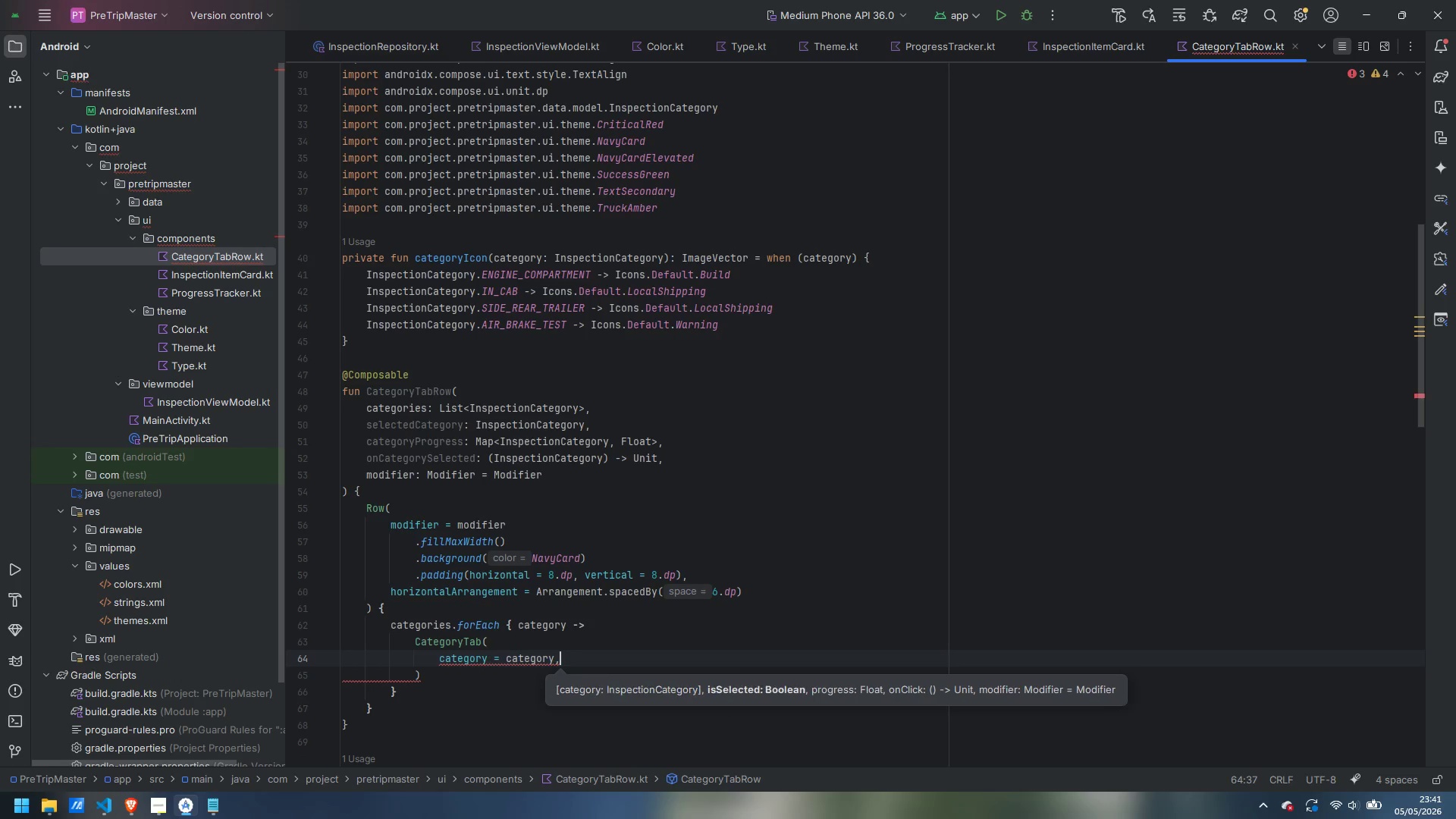 
key(Enter)
 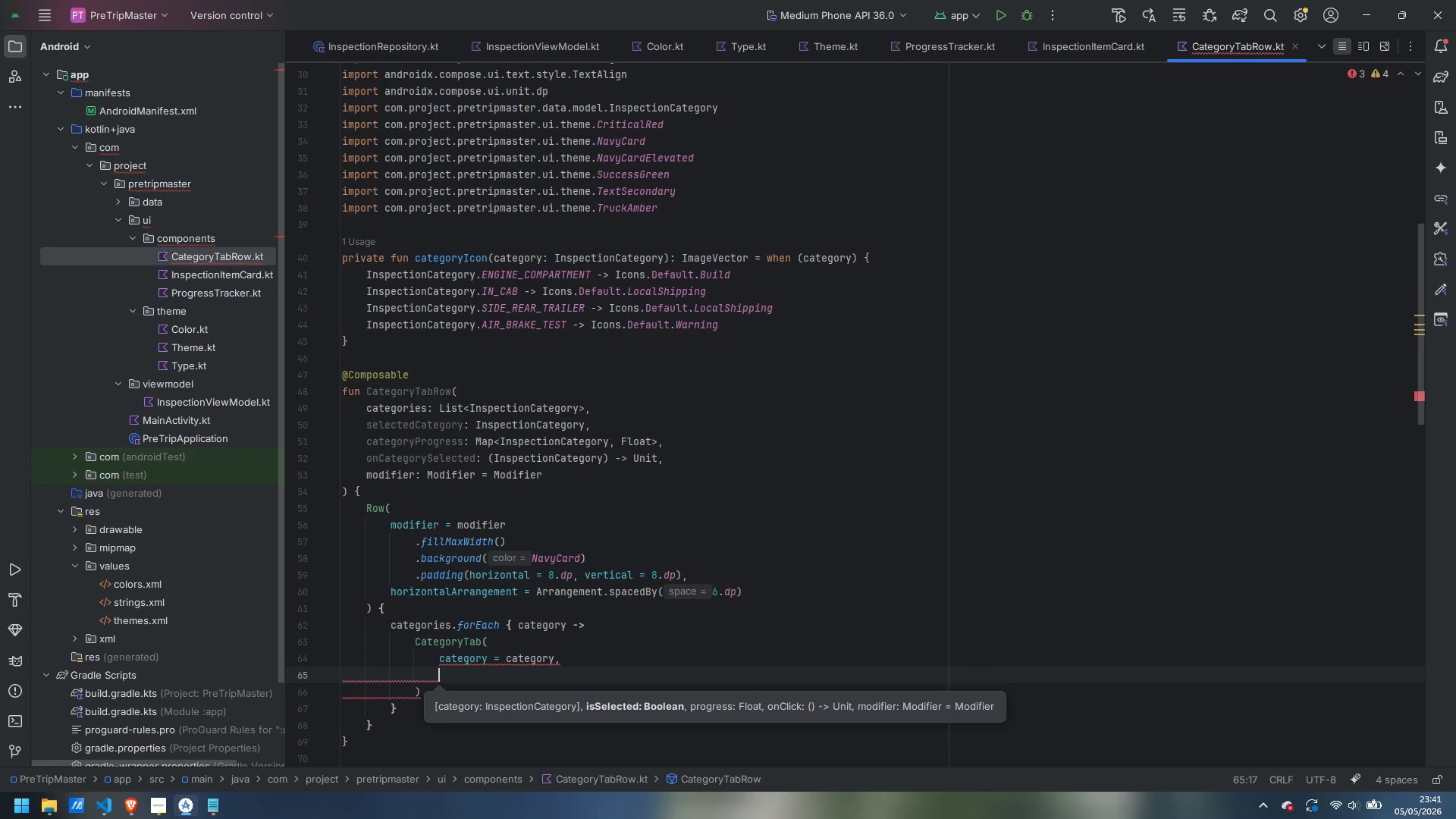 
type(isSeelcte)
key(Backspace)
key(Backspace)
key(Backspace)
key(Backspace)
key(Backspace)
type(lected = categ)
 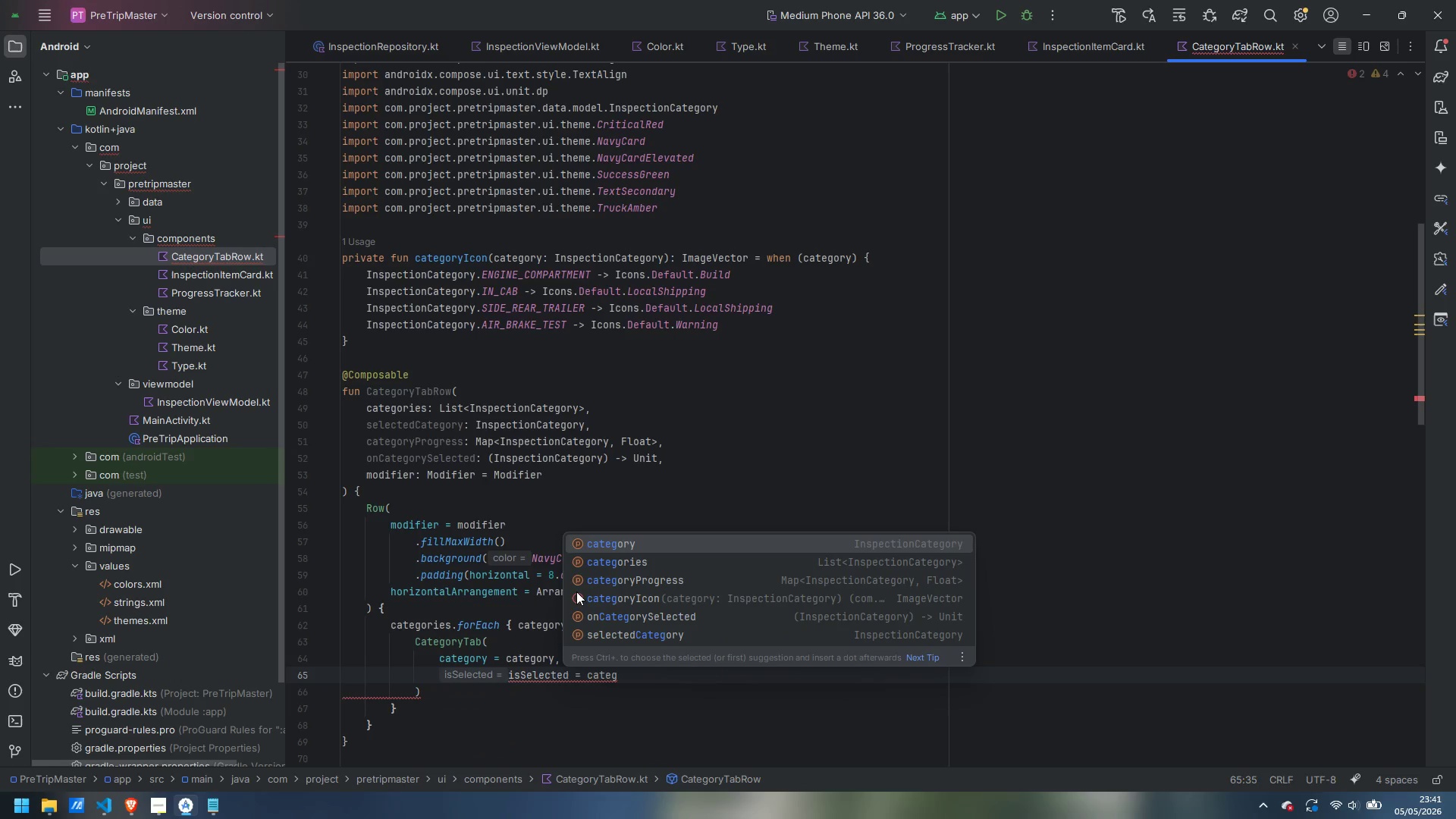 
key(Enter)
 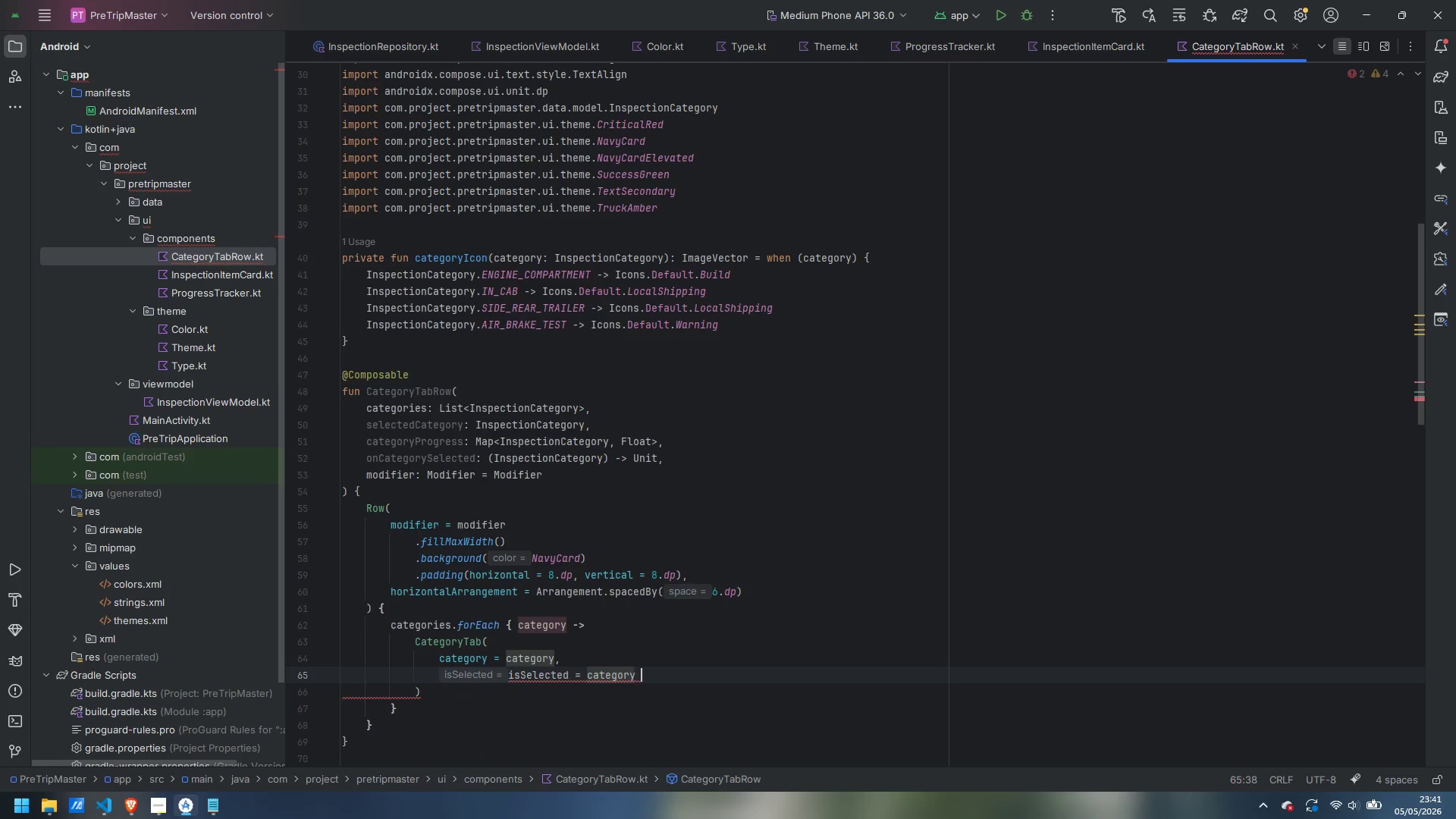 
type( == selected)
 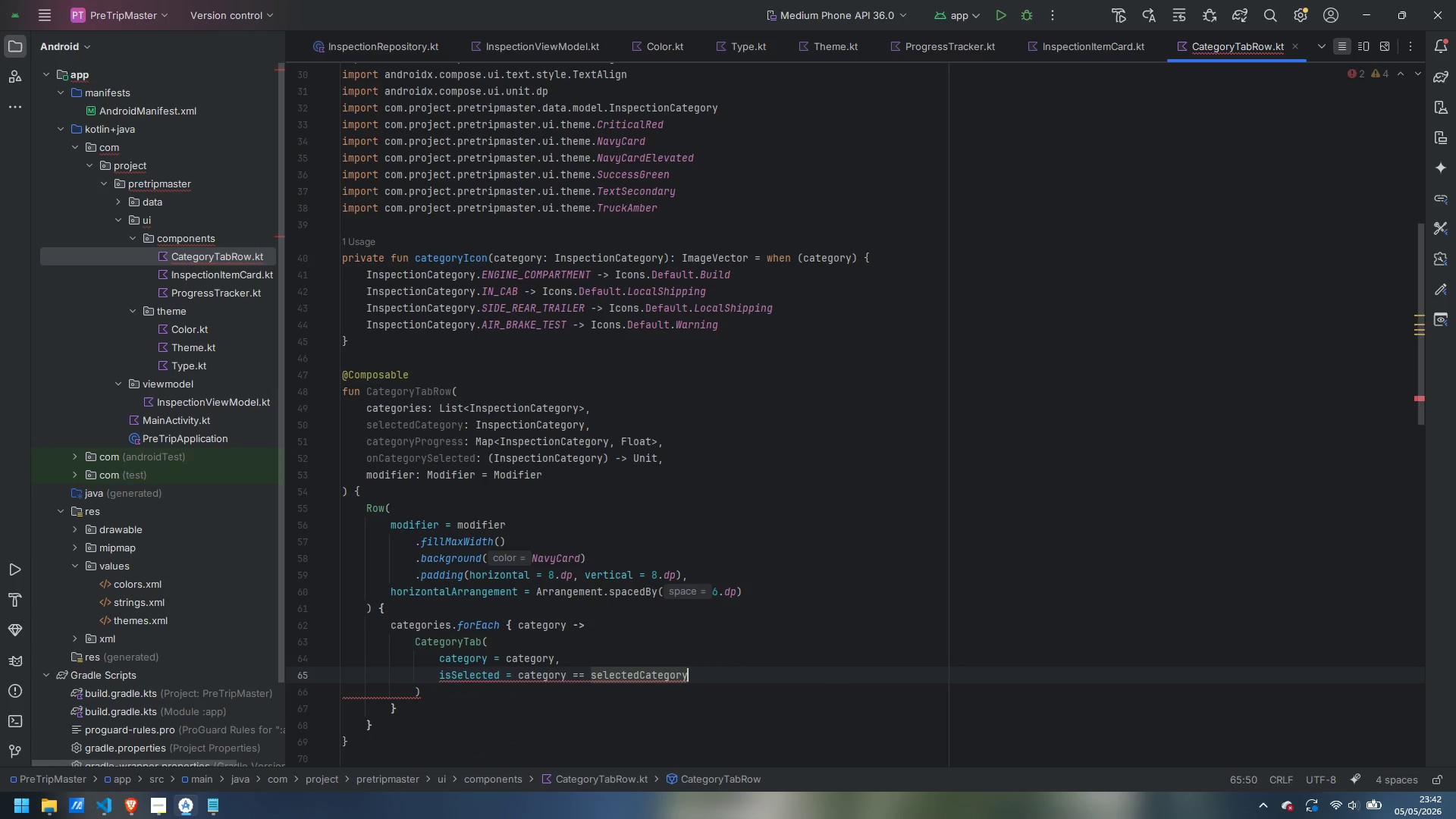 
key(Enter)
 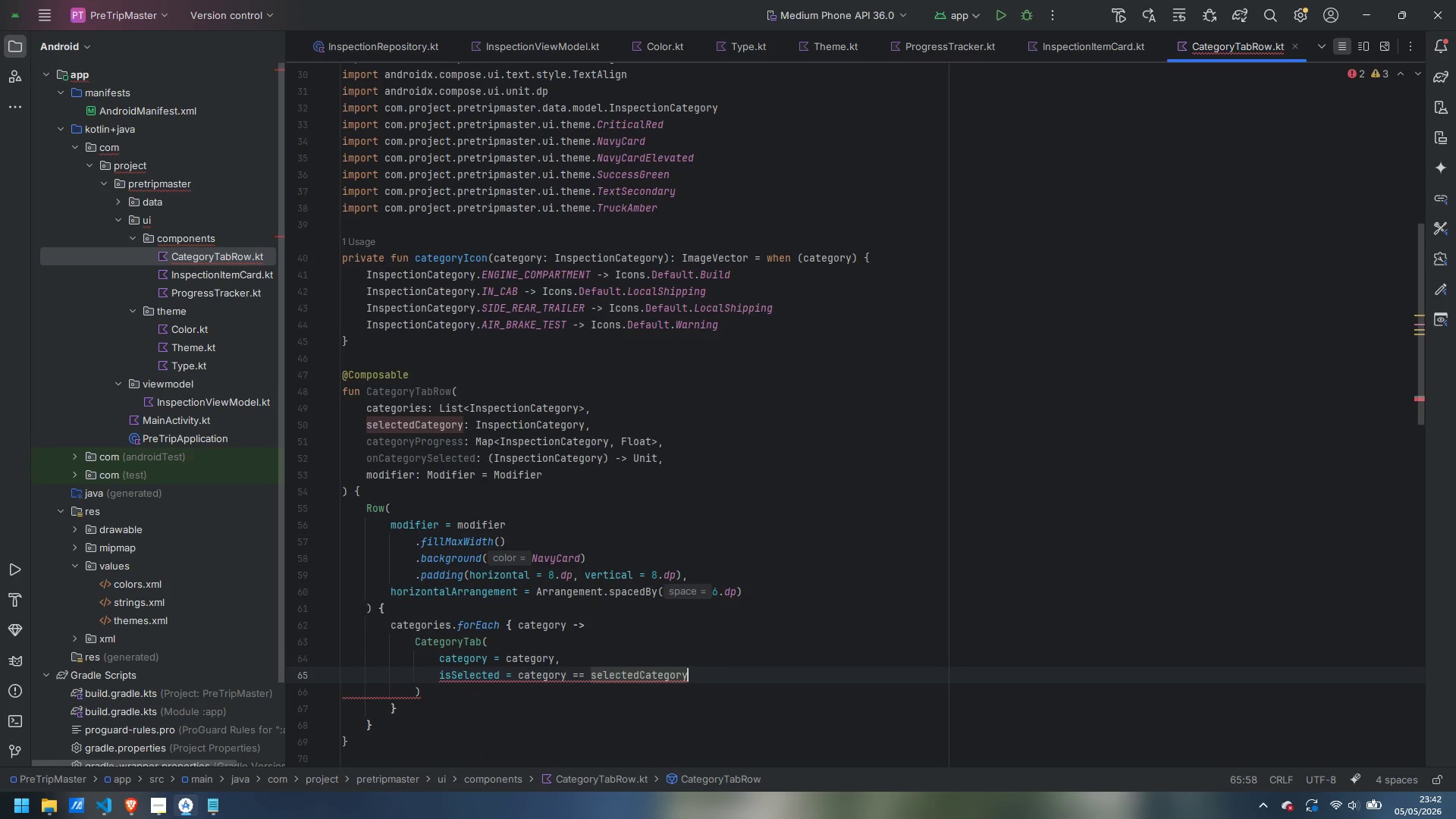 
key(Comma)
 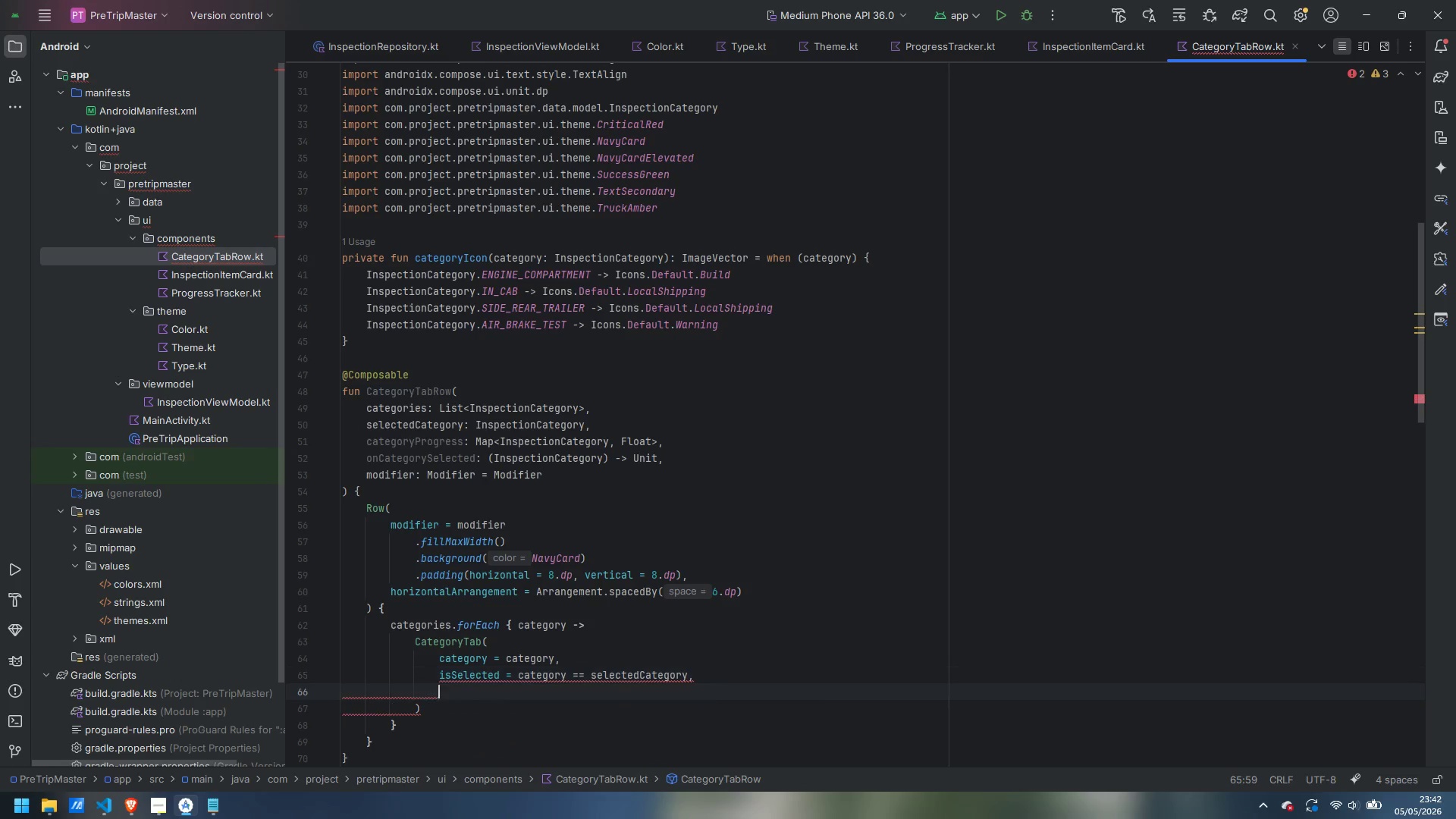 
key(Enter)
 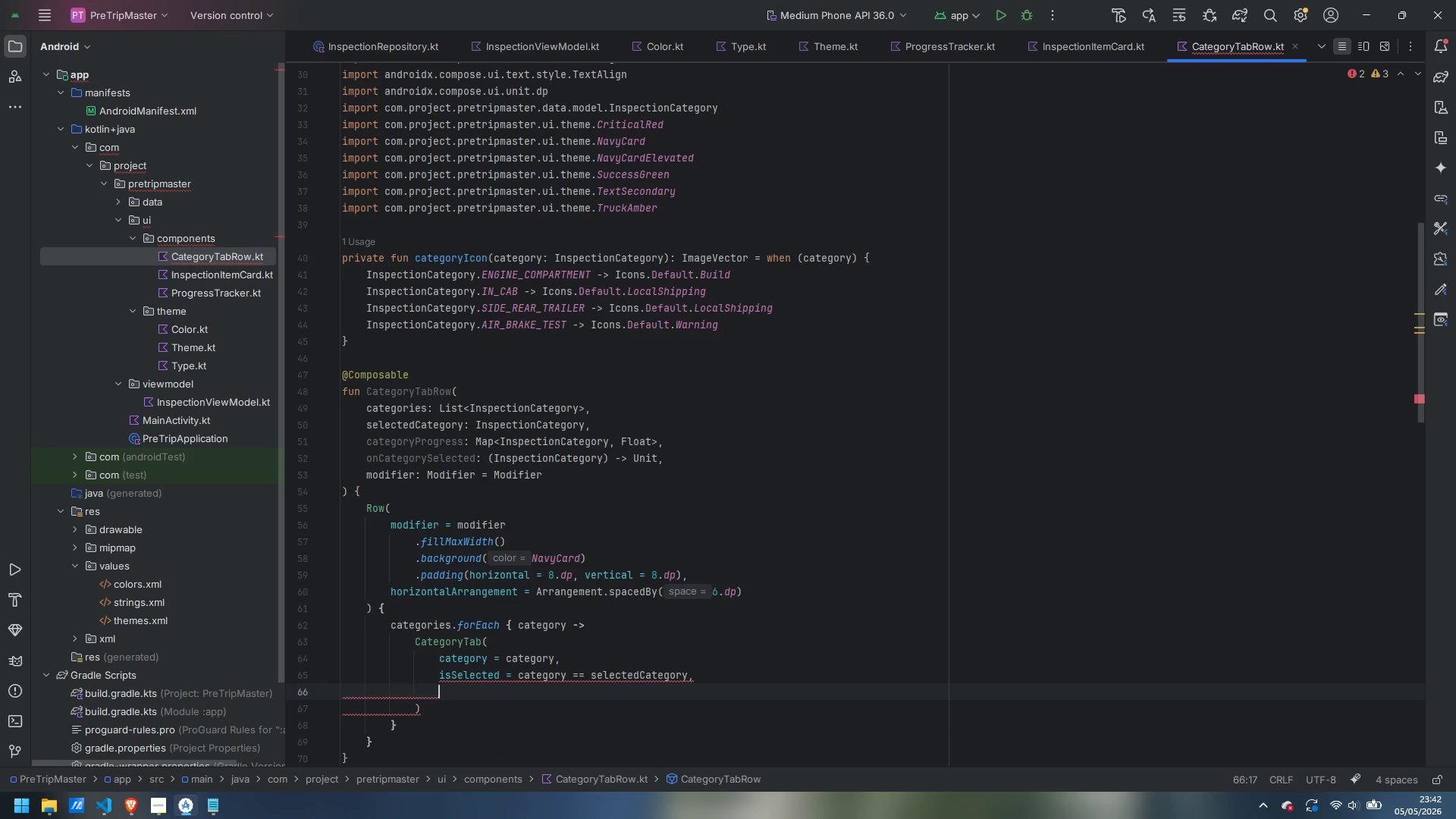 
type(progress = categ)
 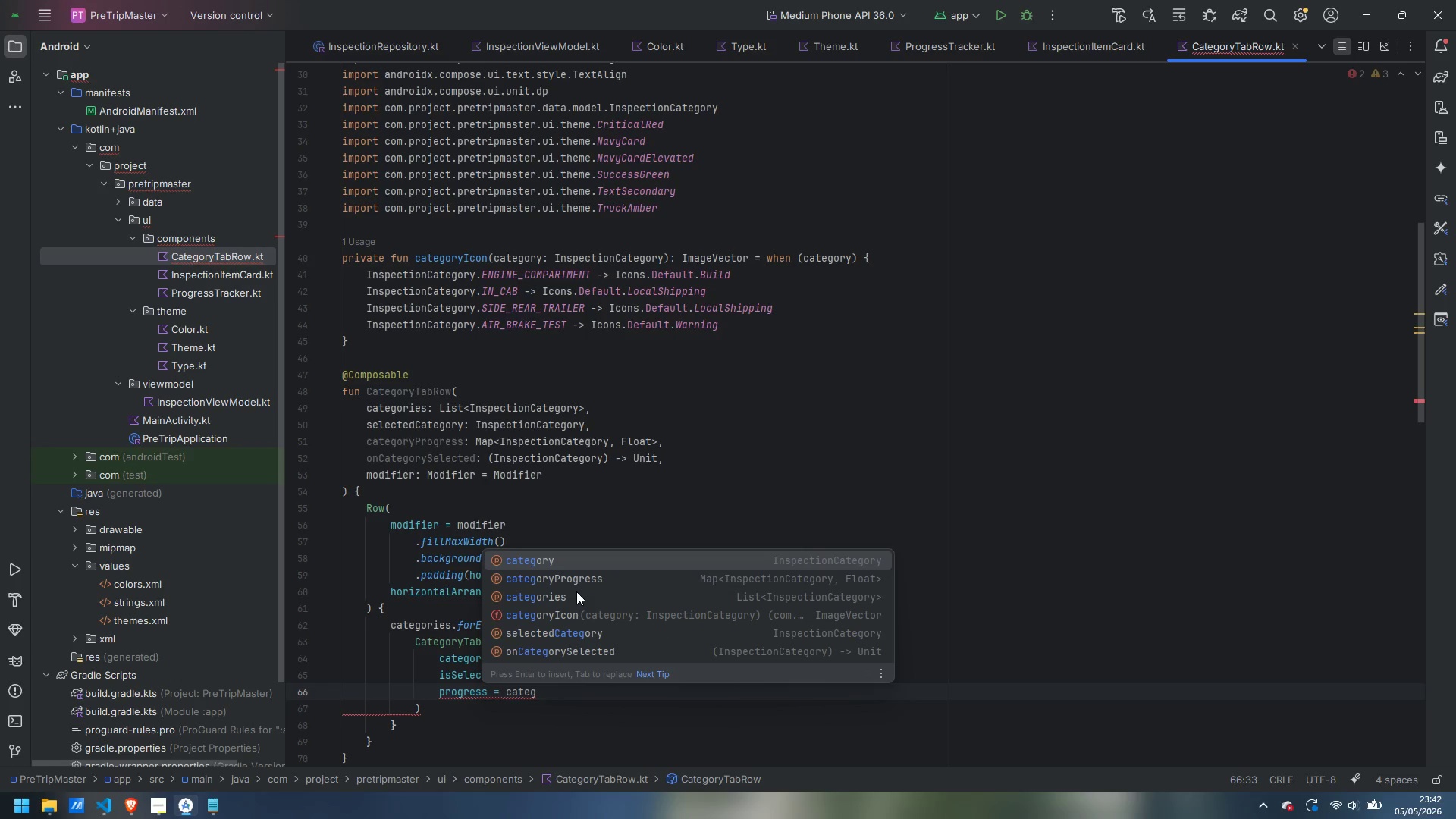 
key(ArrowDown)
 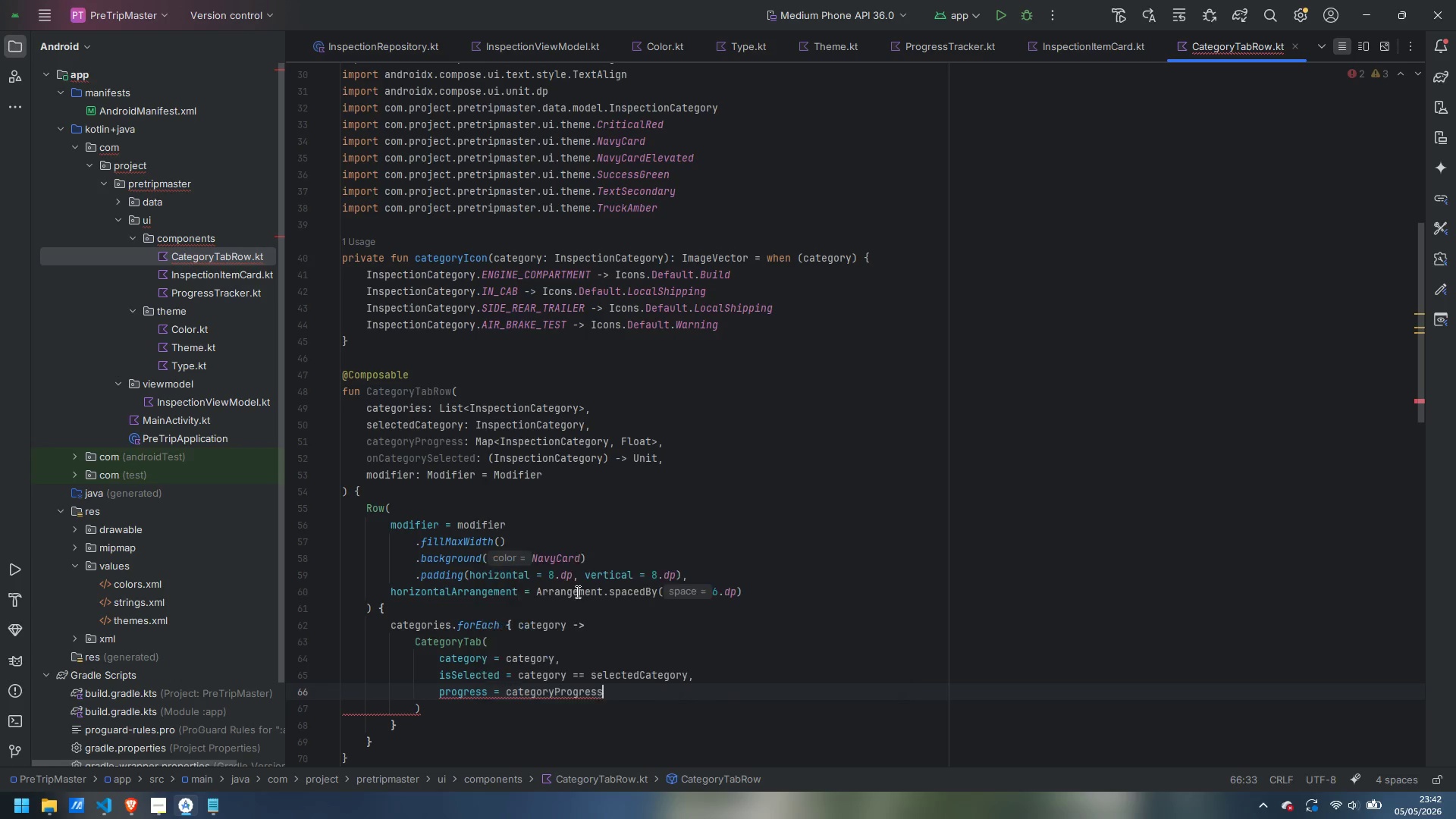 
key(Enter)
 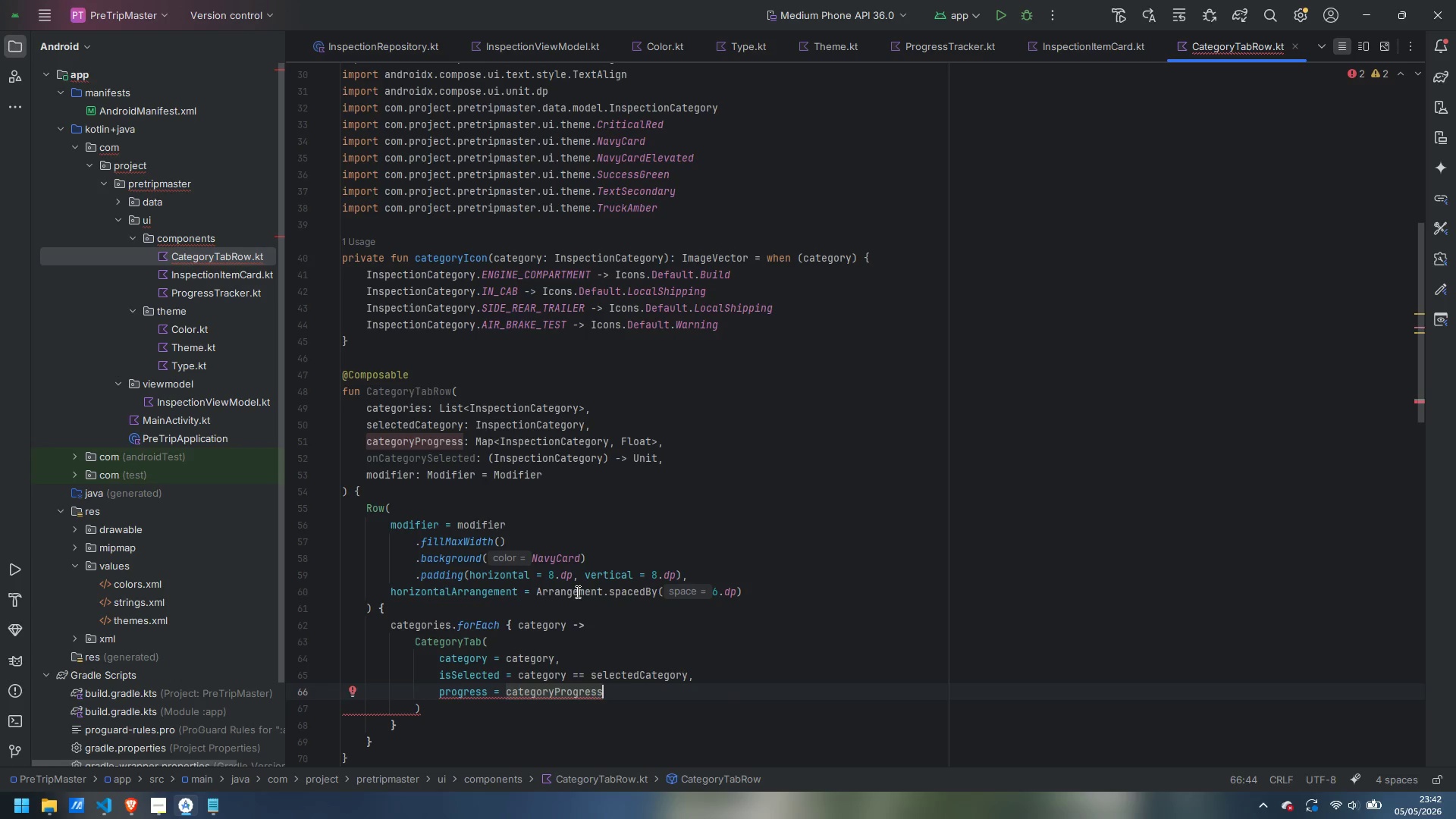 
type([cate)
 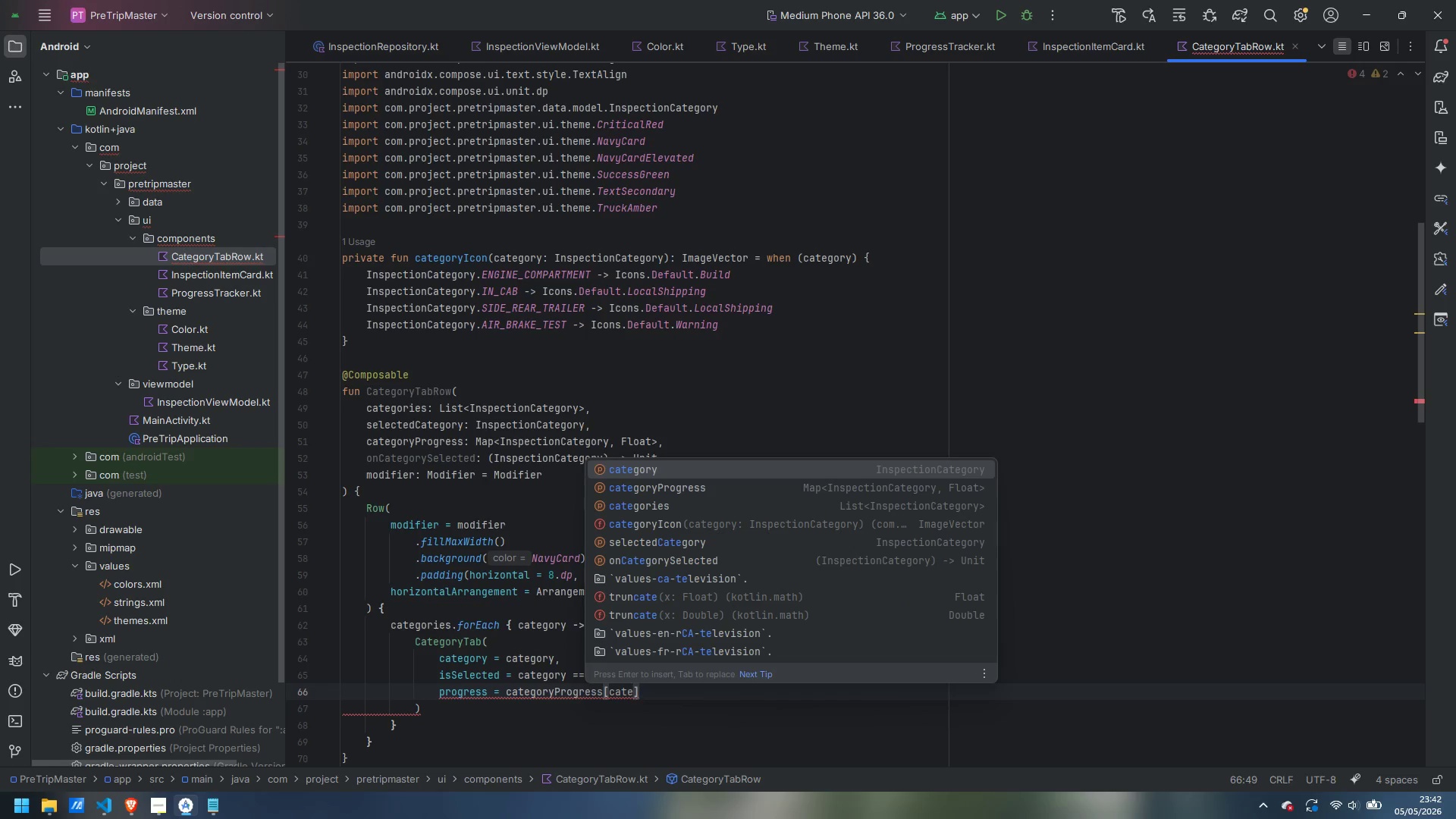 
key(Enter)
 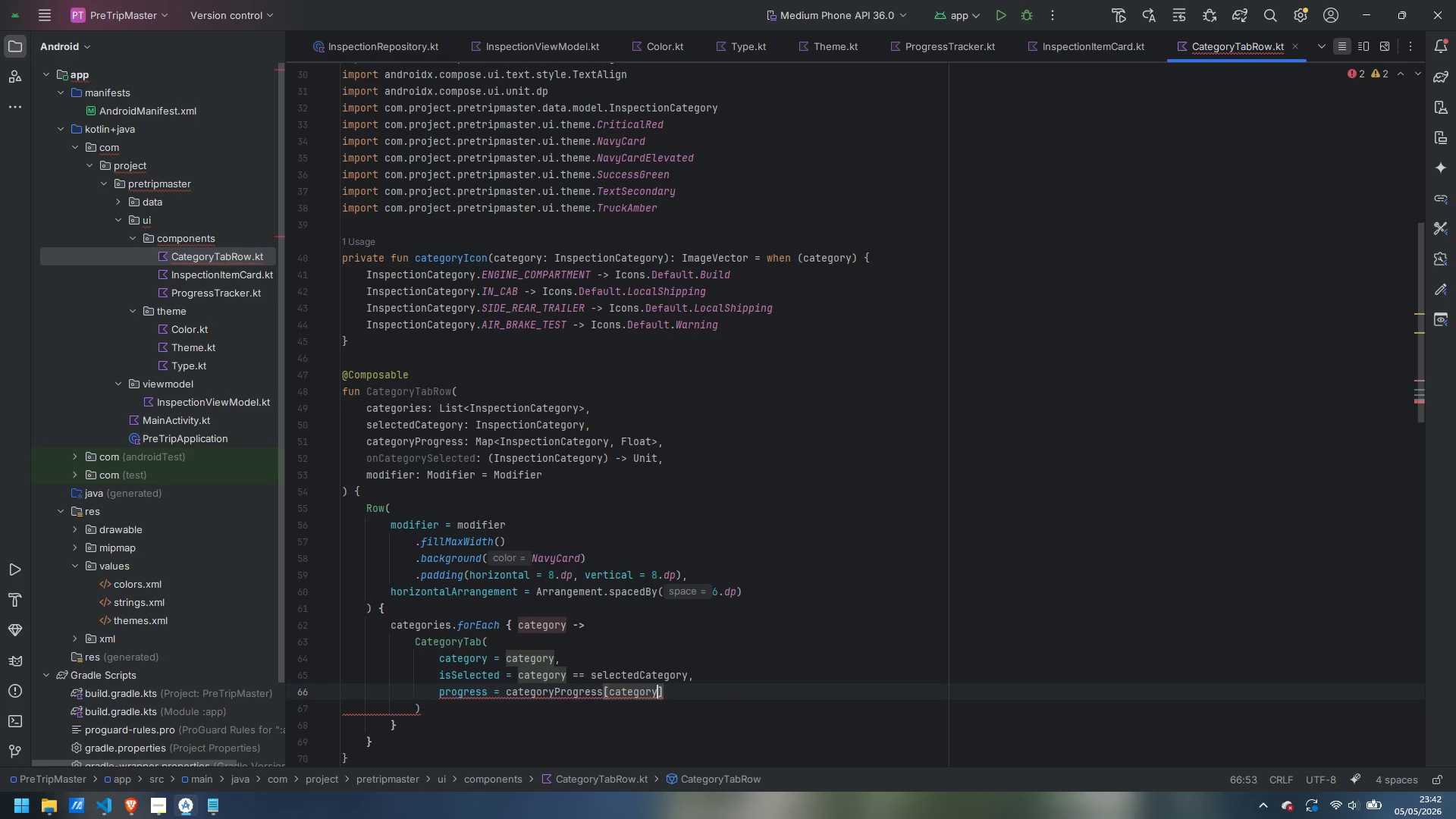 
key(ArrowRight)
 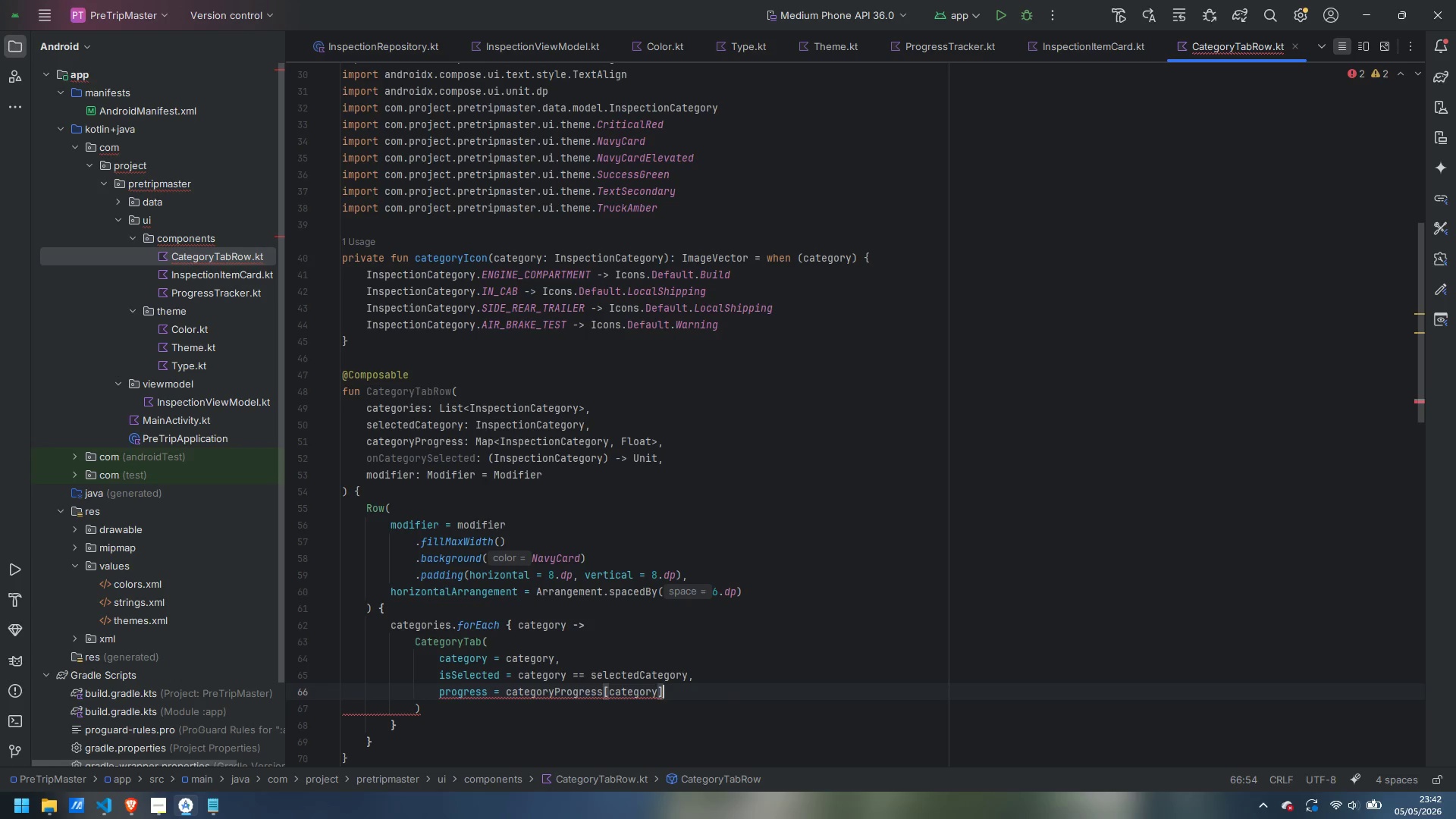 
type( ? 0f)
 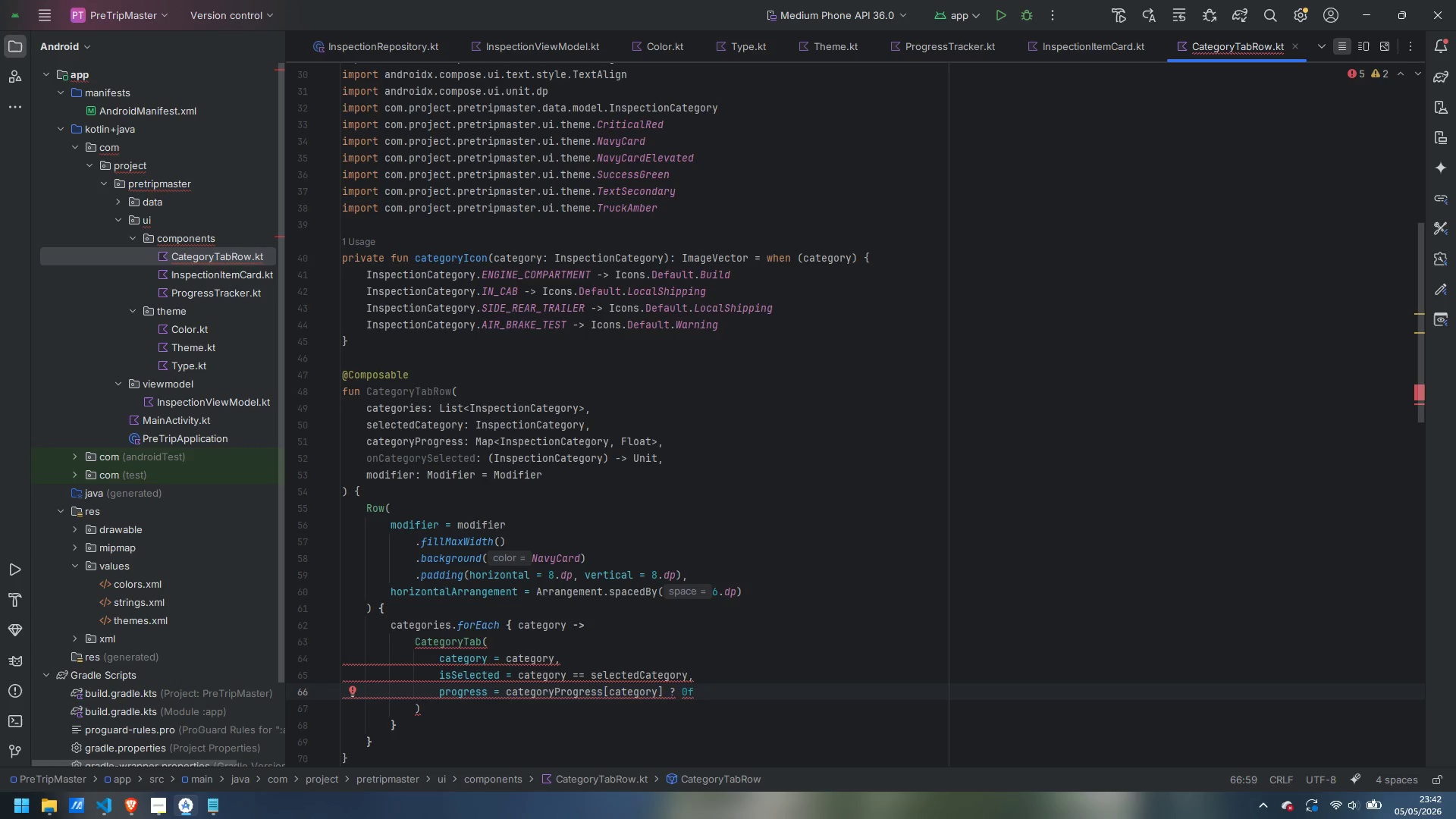 
wait(6.0)
 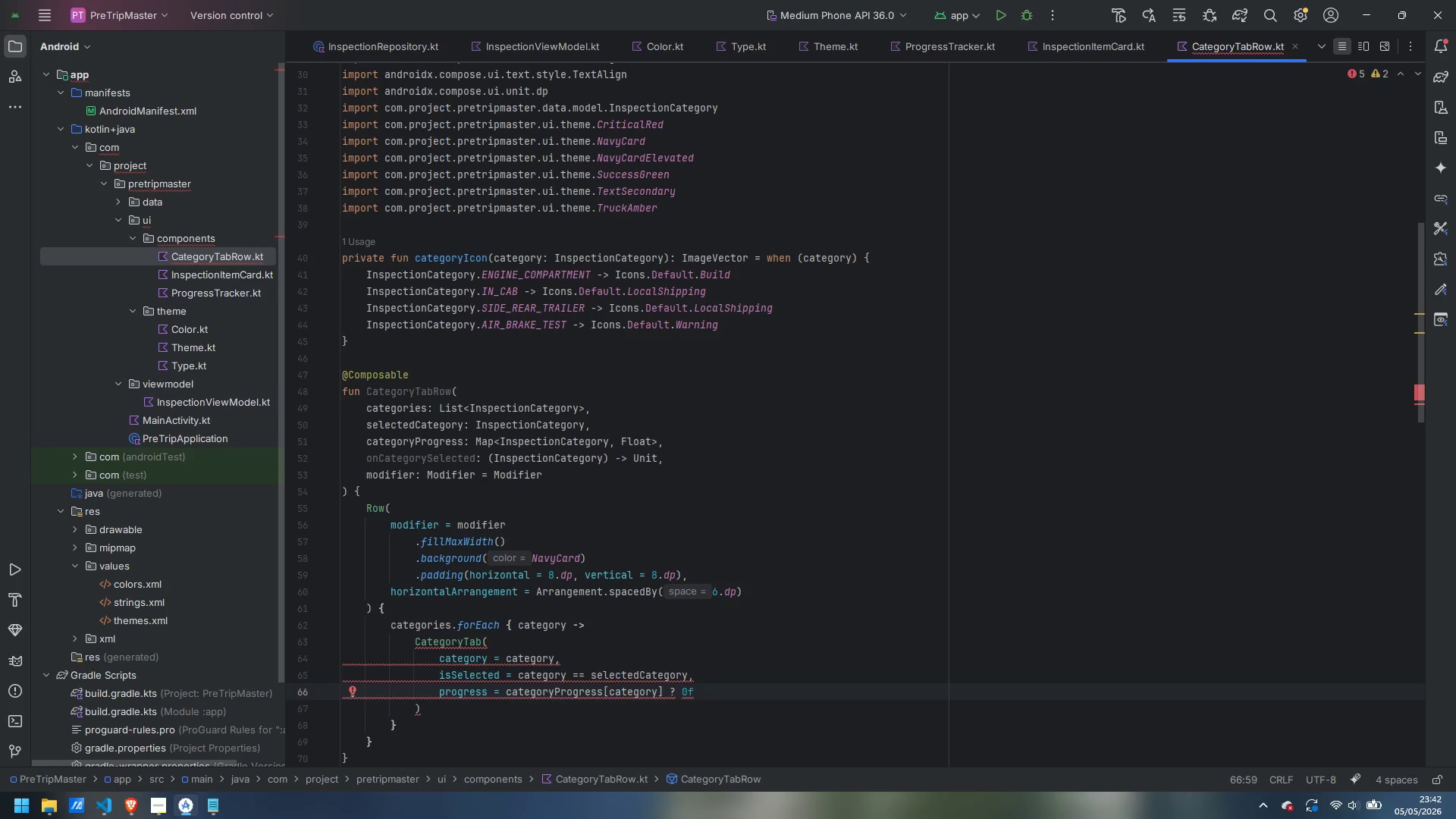 
key(Control+ArrowLeft)
 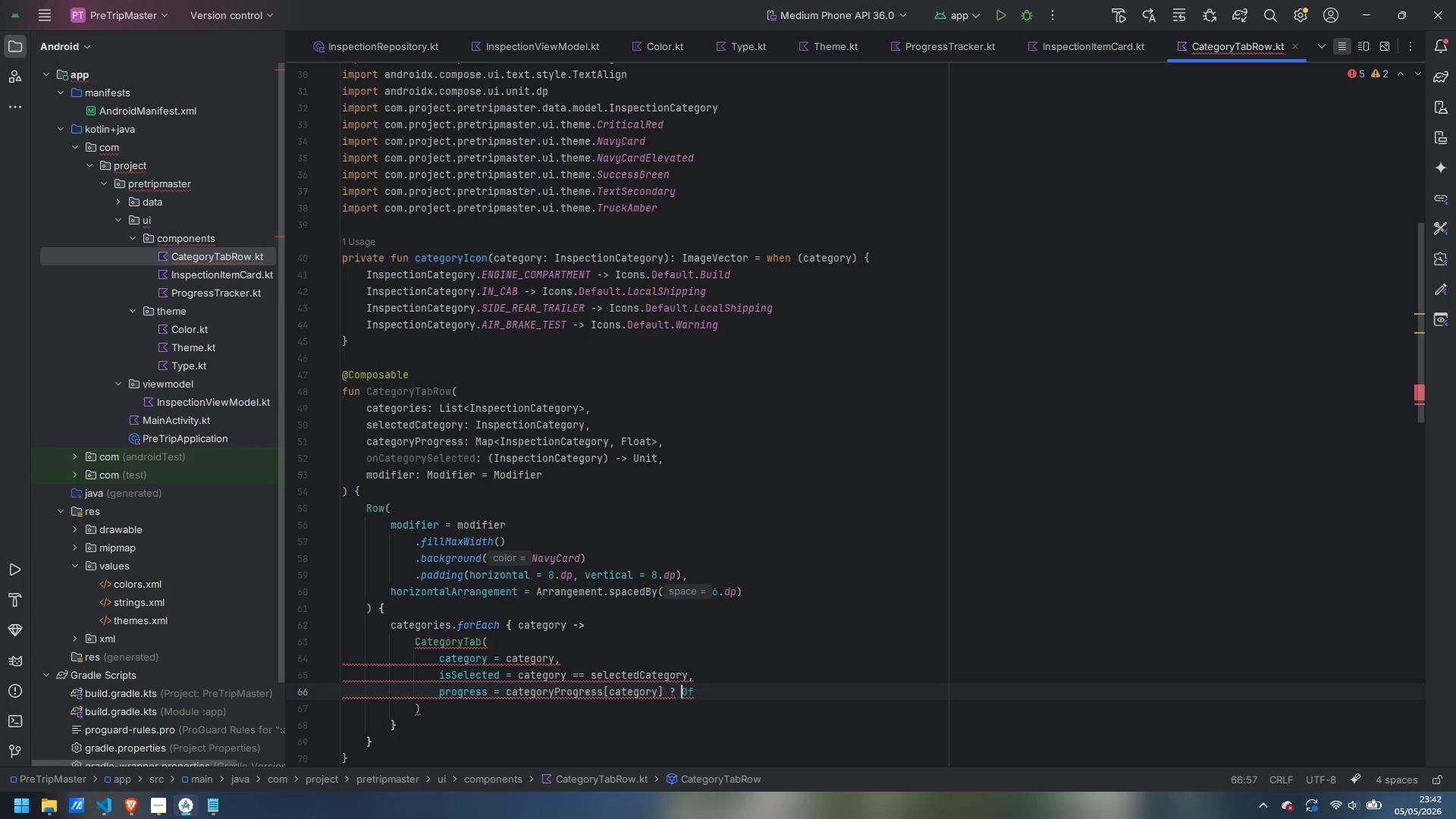 
key(ArrowLeft)
 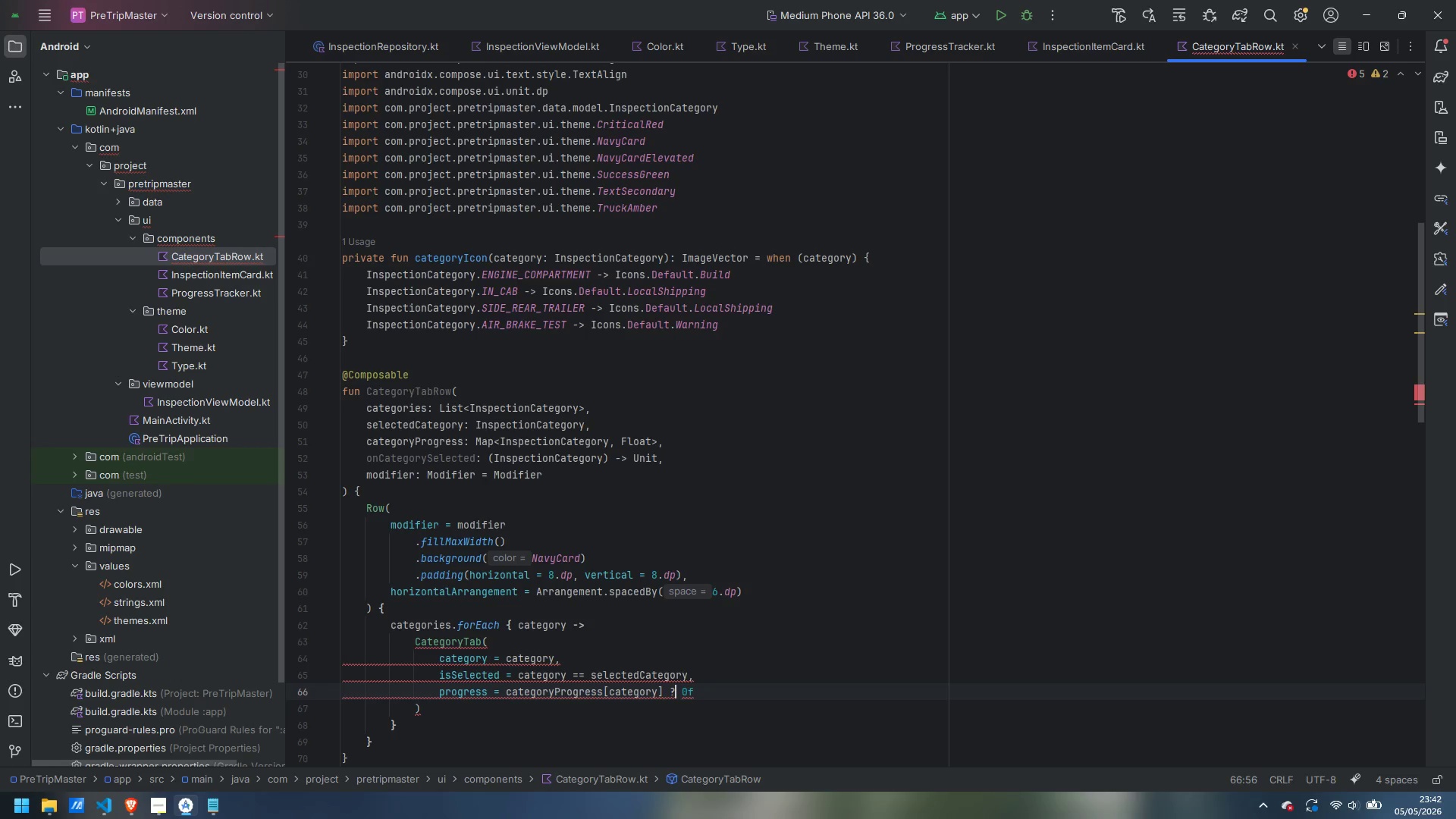 
key(Shift+ShiftRight)
 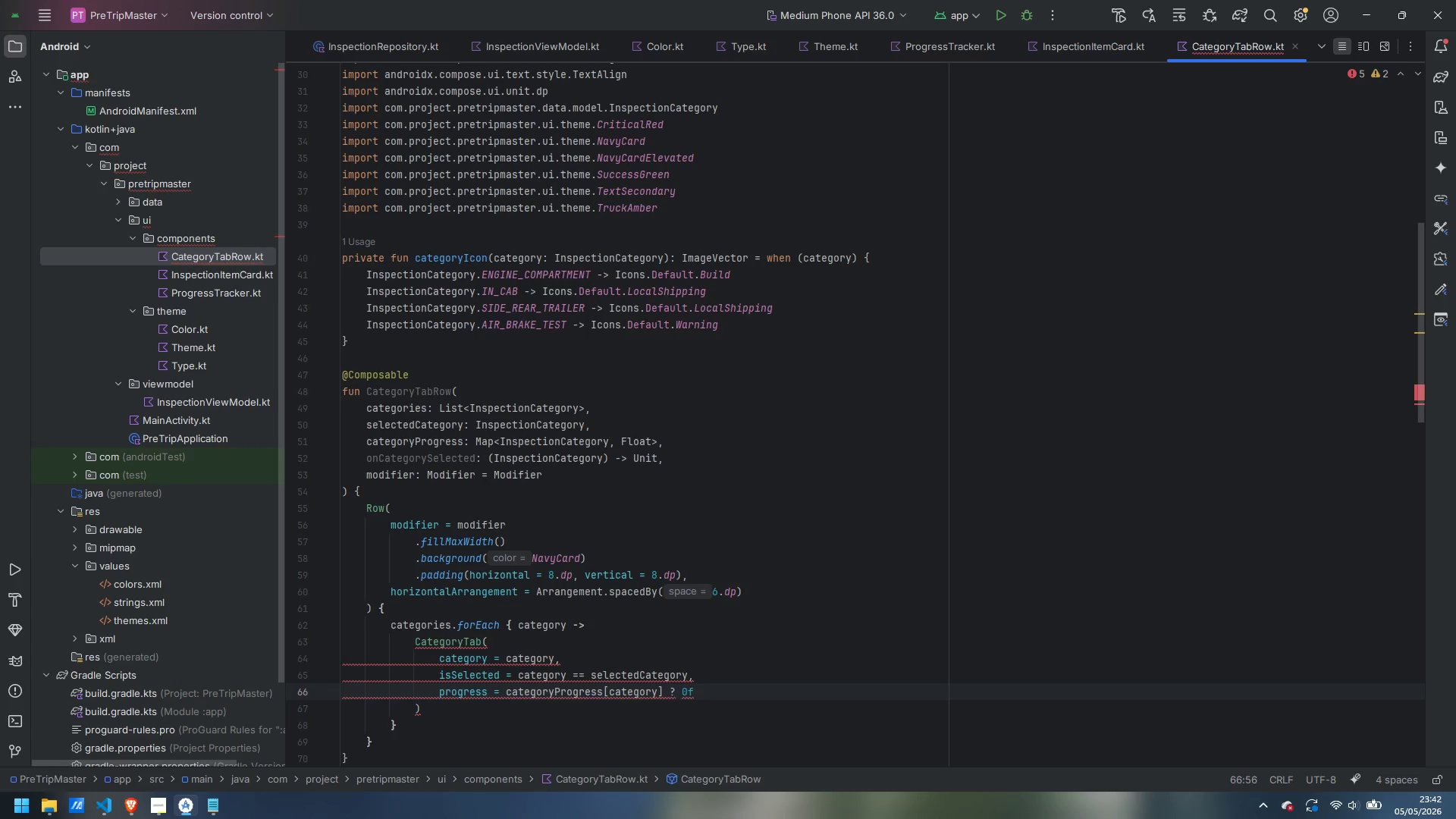 
key(Shift+Semicolon)
 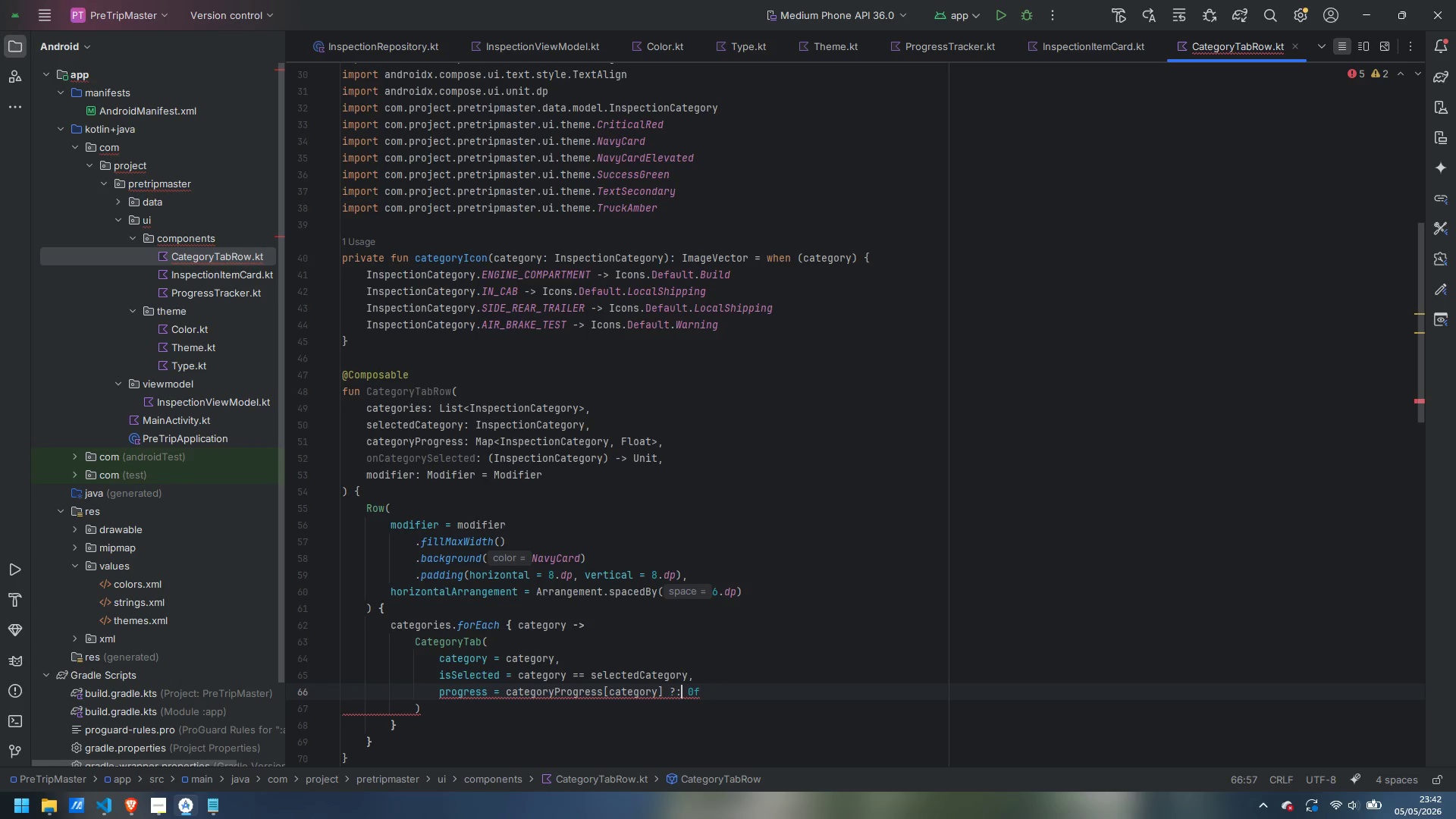 
key(Control+ArrowRight)
 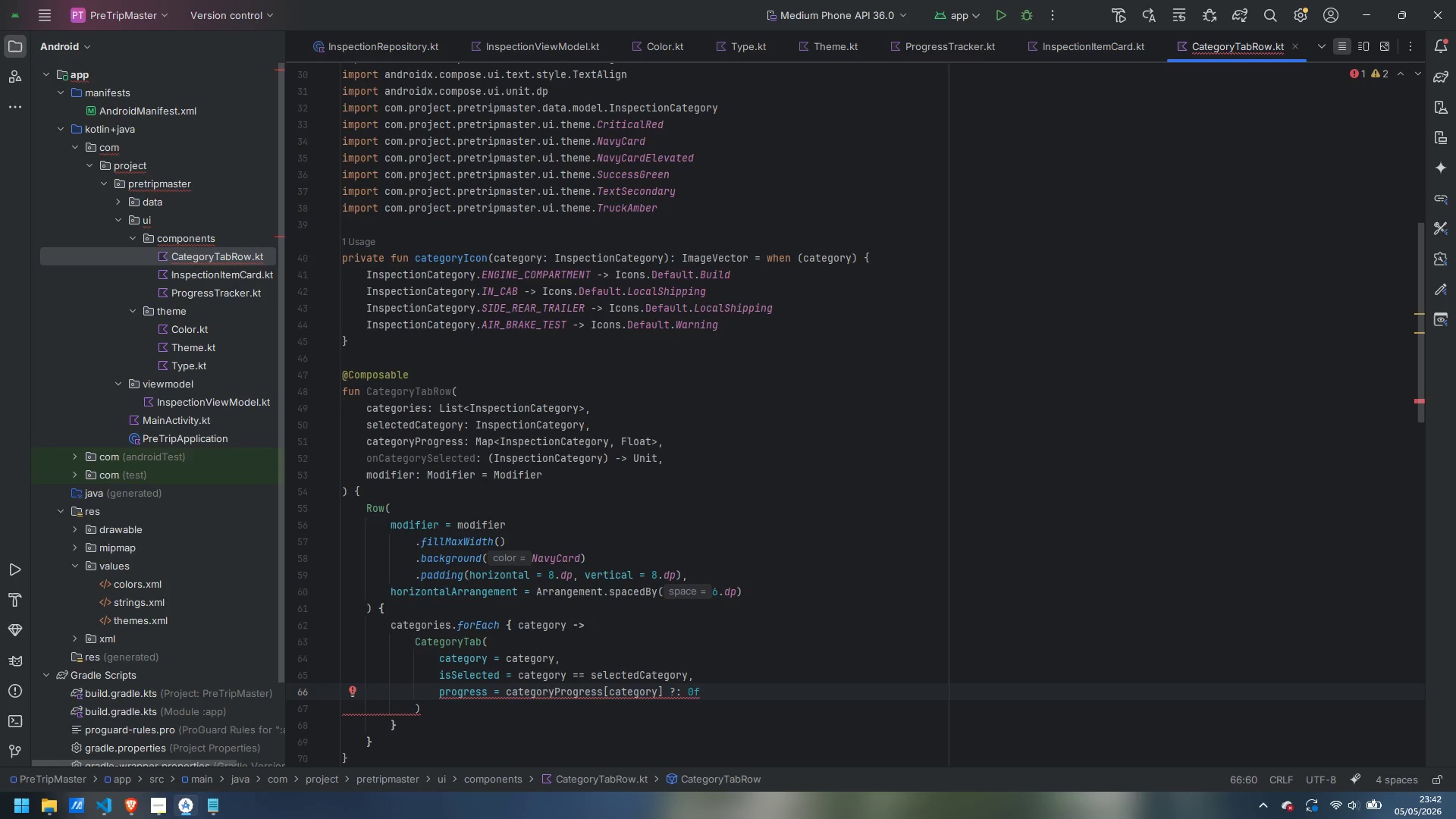 
key(Comma)
 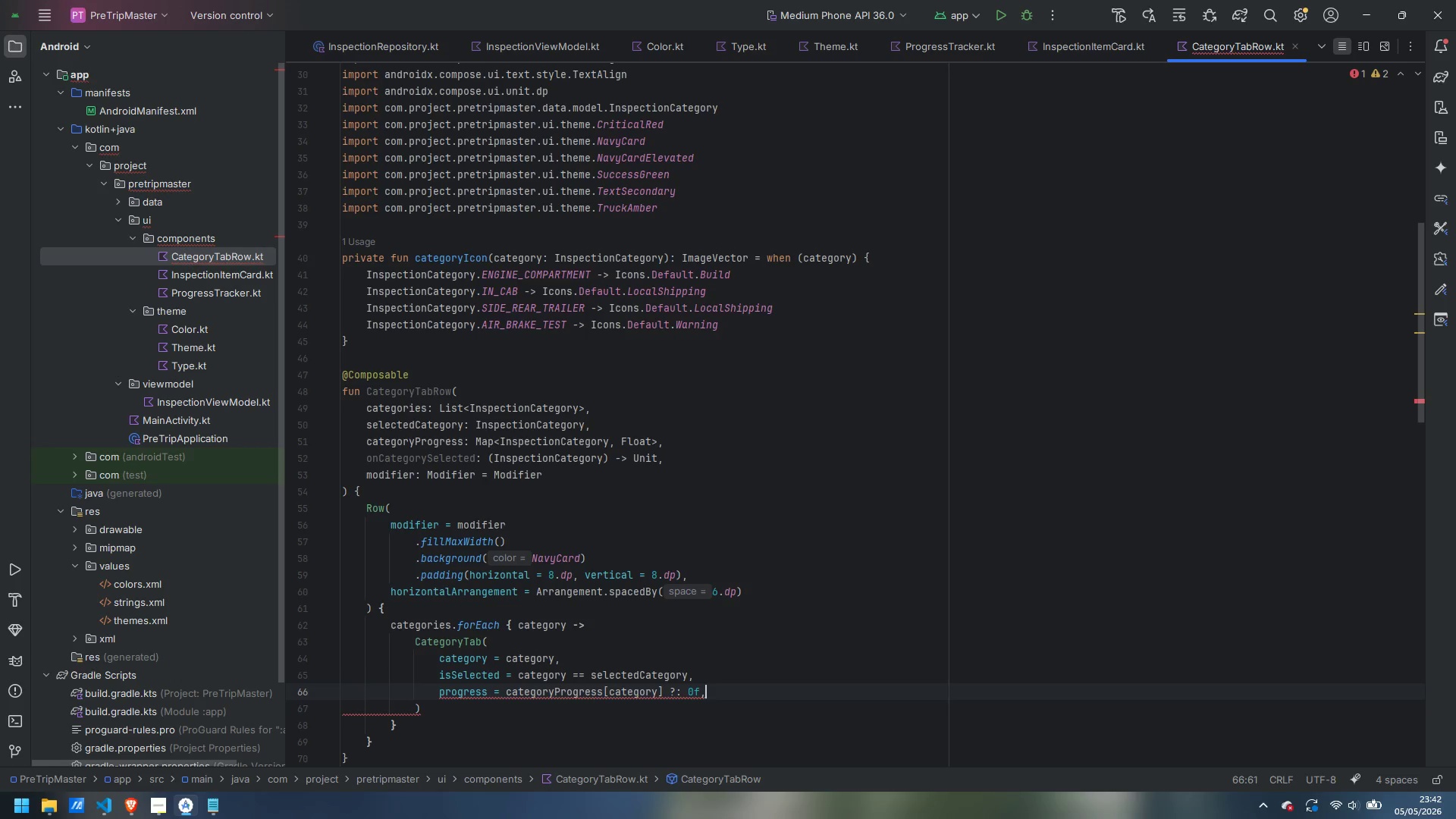 
key(Enter)
 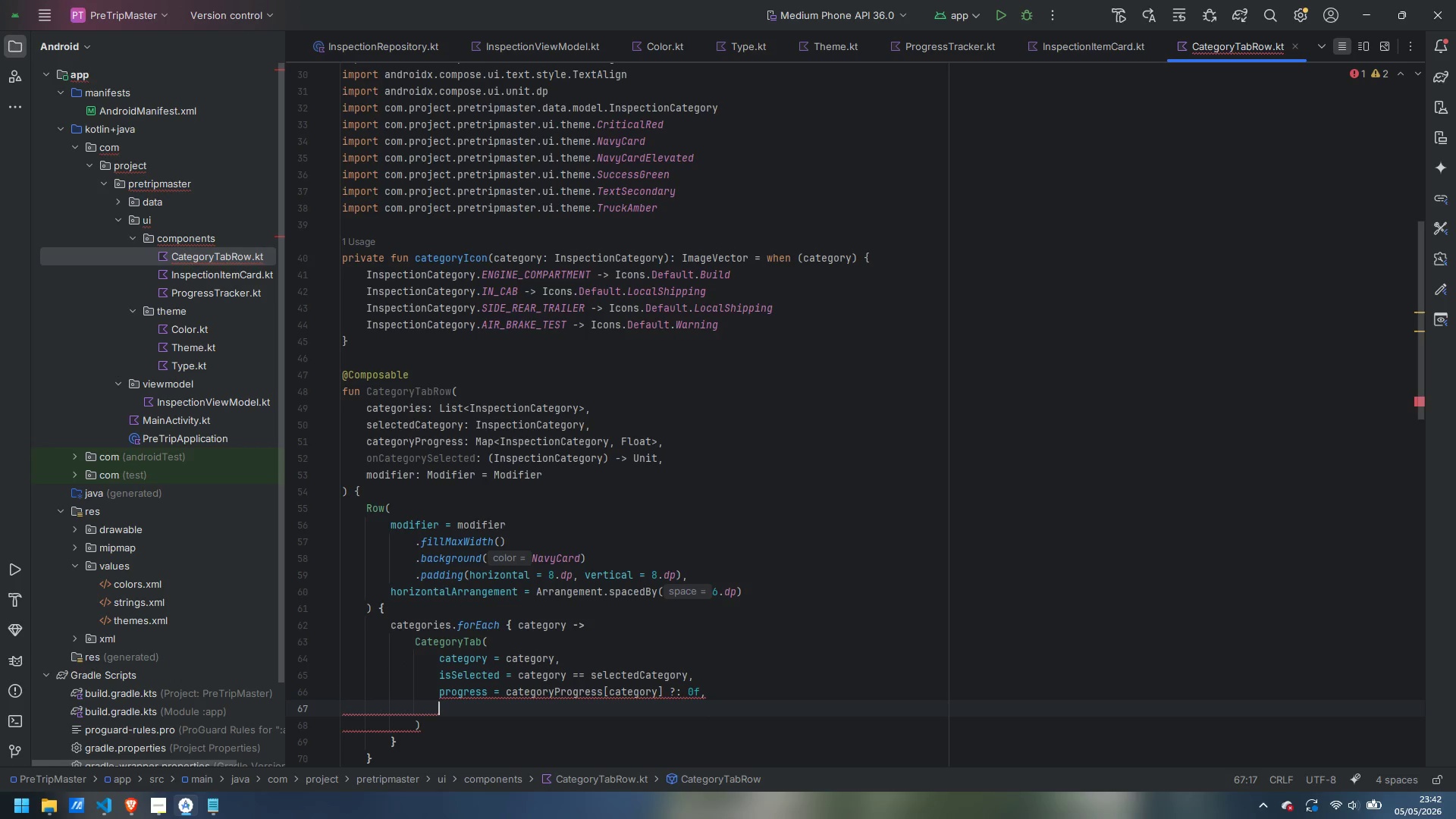 
type(opn)
key(Backspace)
key(Backspace)
type(nClick = {  )
 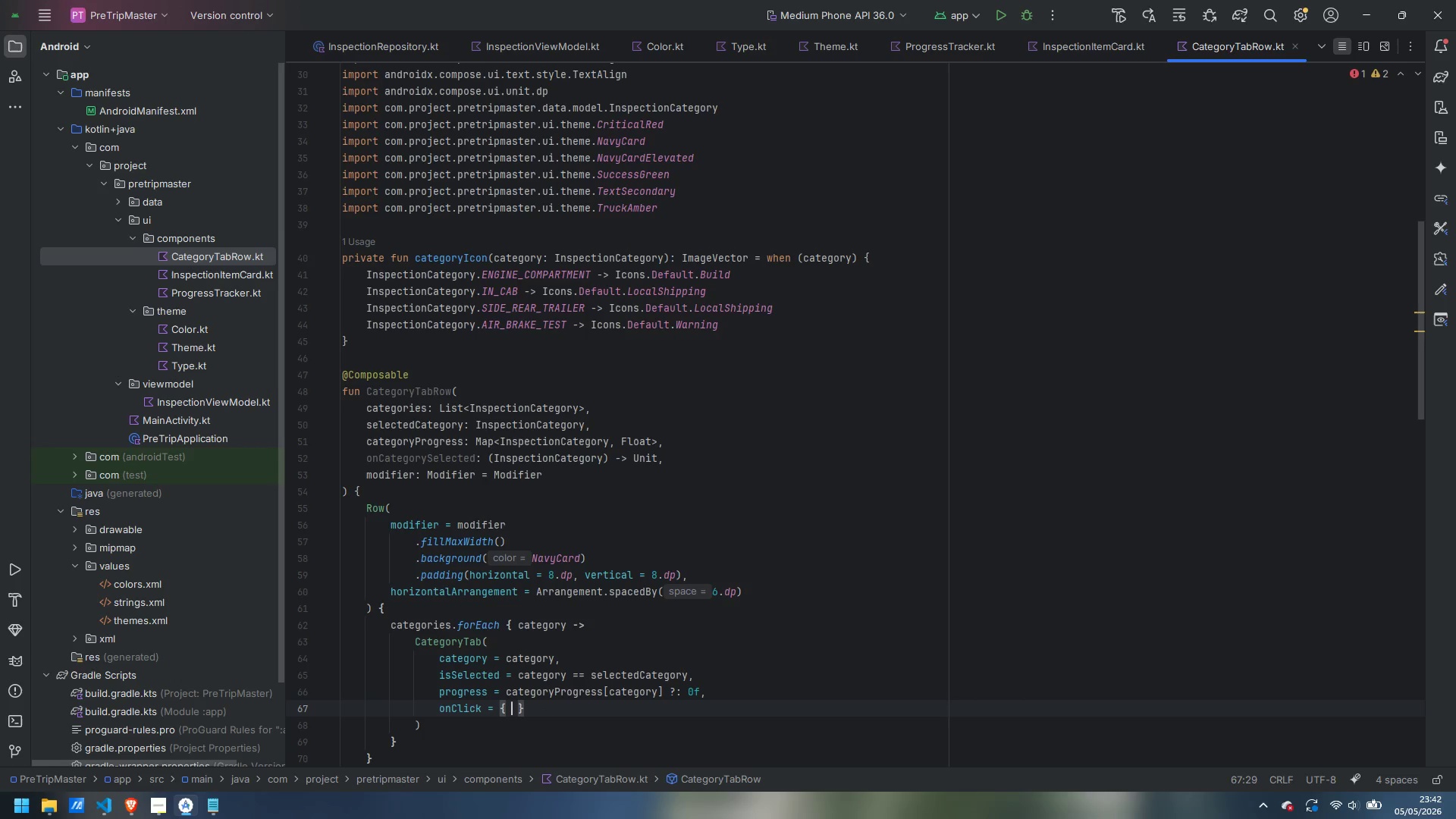 
 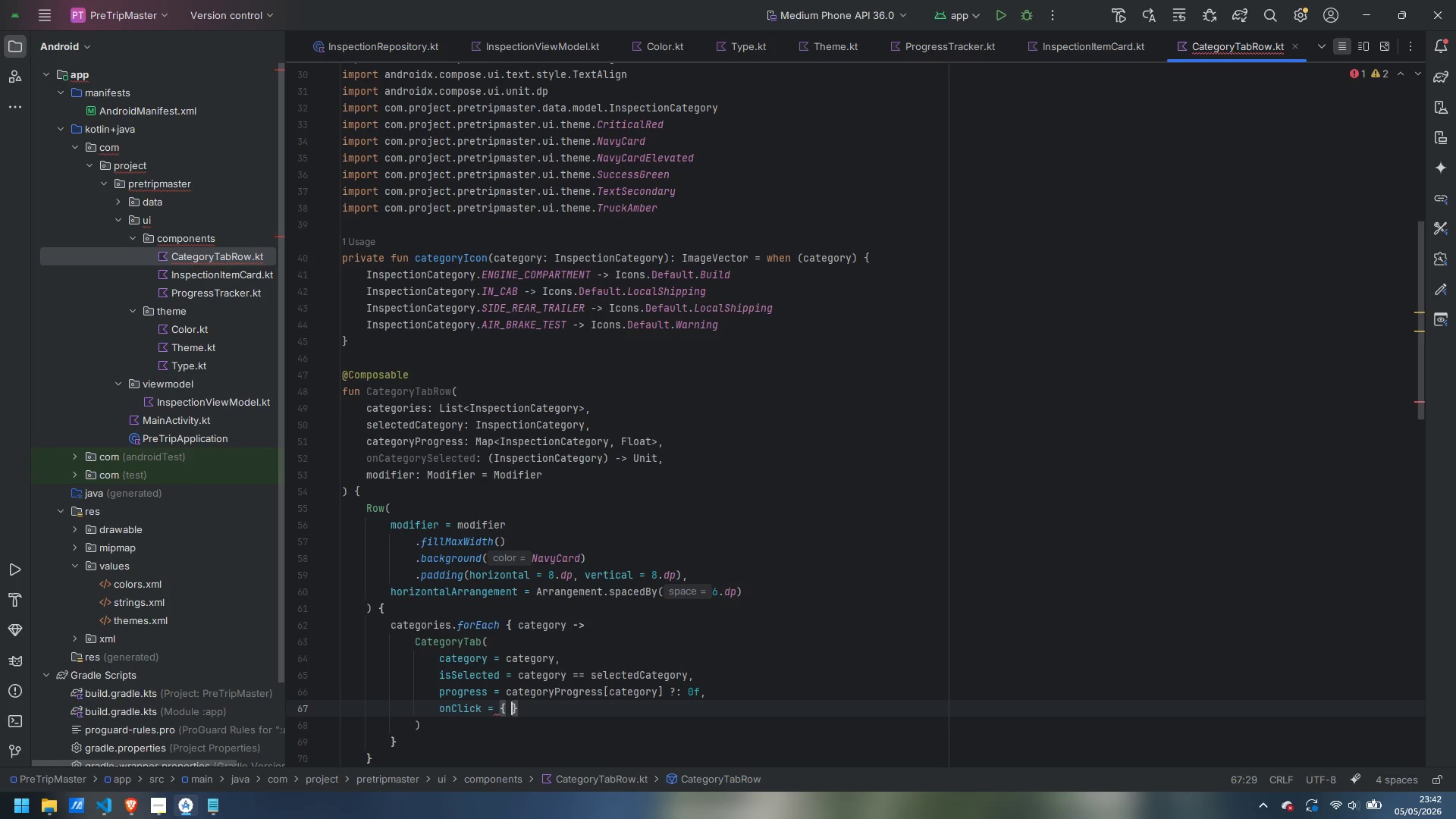 
key(ArrowLeft)
 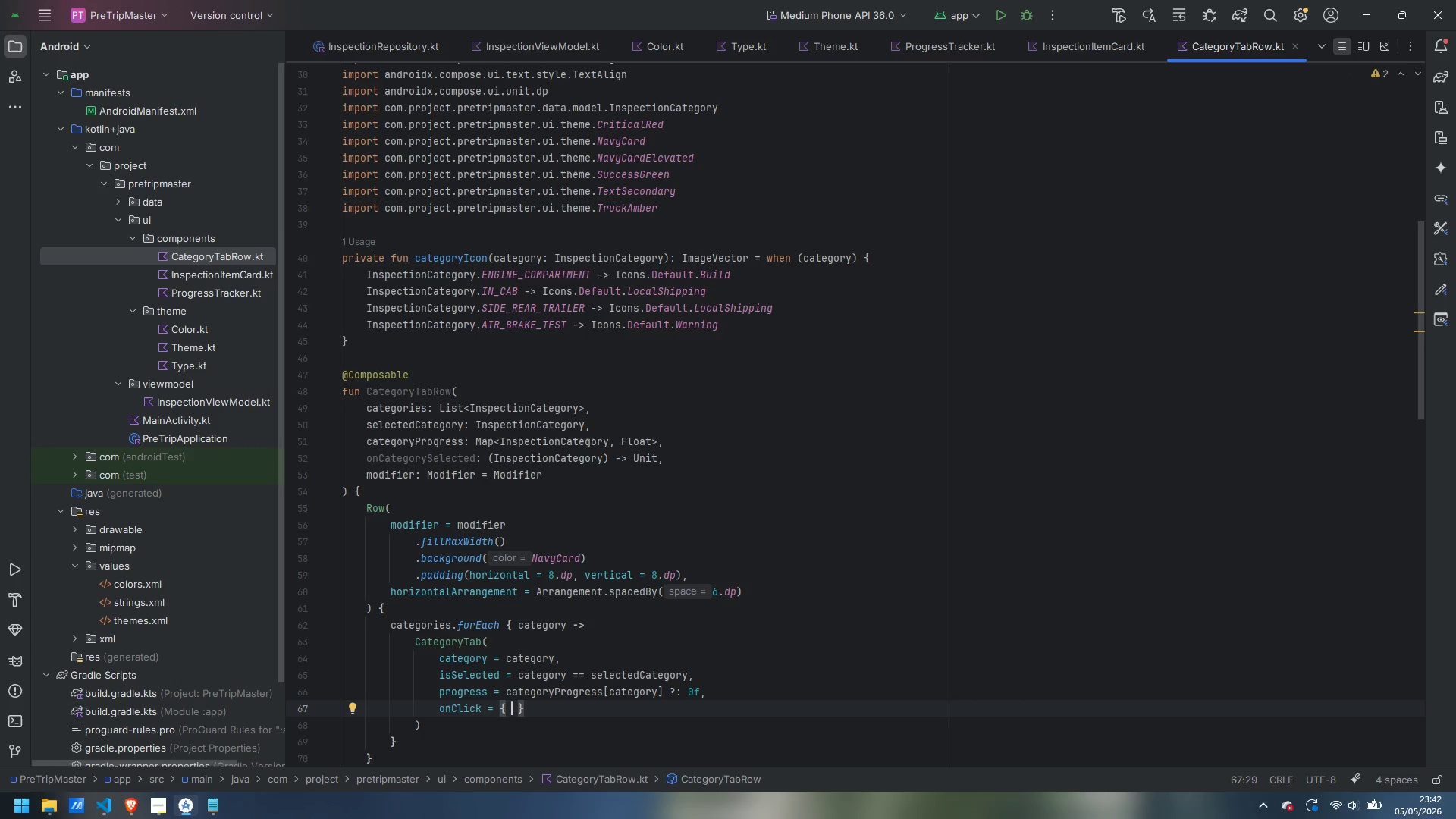 
type(onCate)
 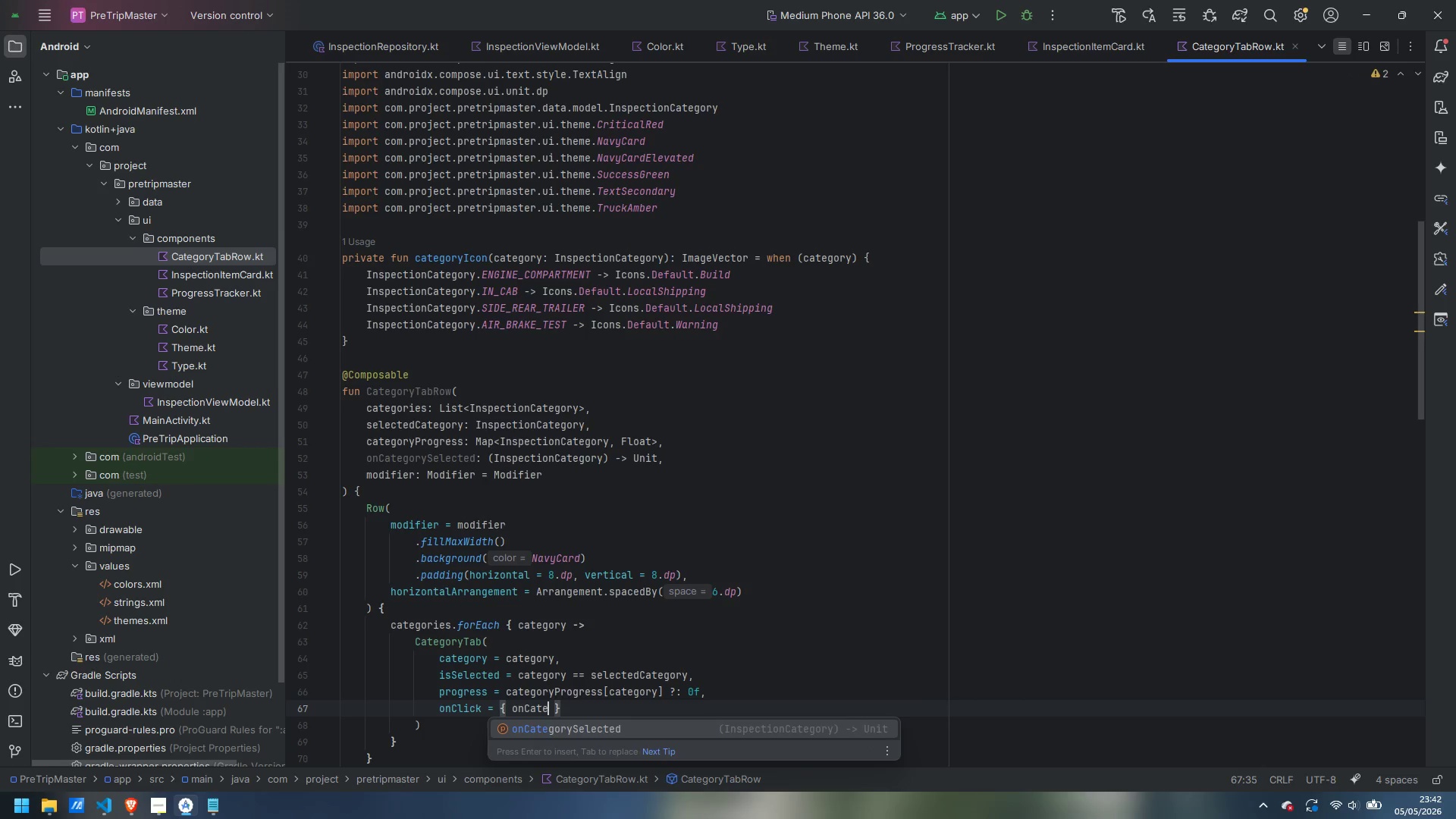 
key(Enter)
 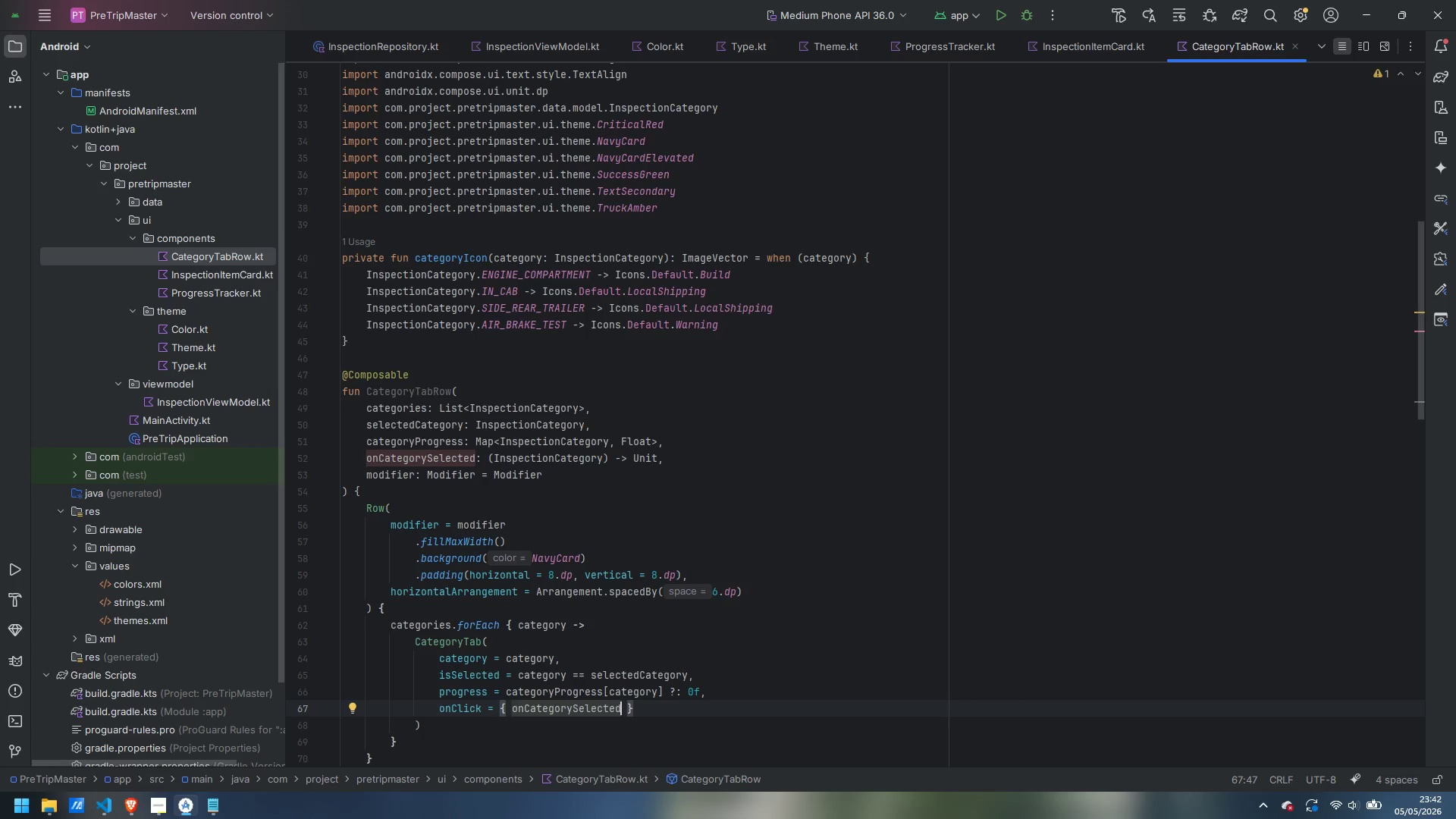 
type((cate)
 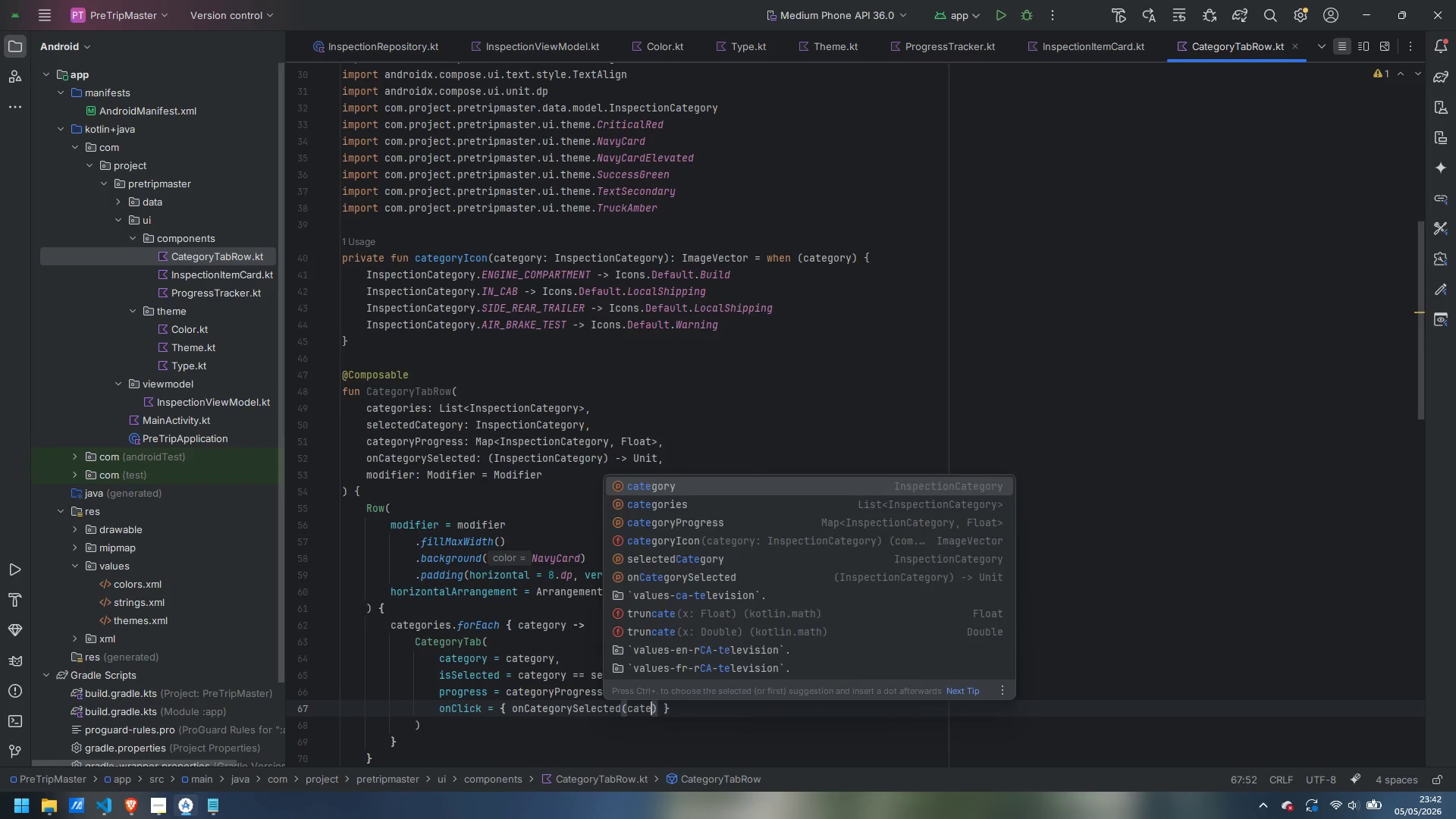 
key(Enter)
 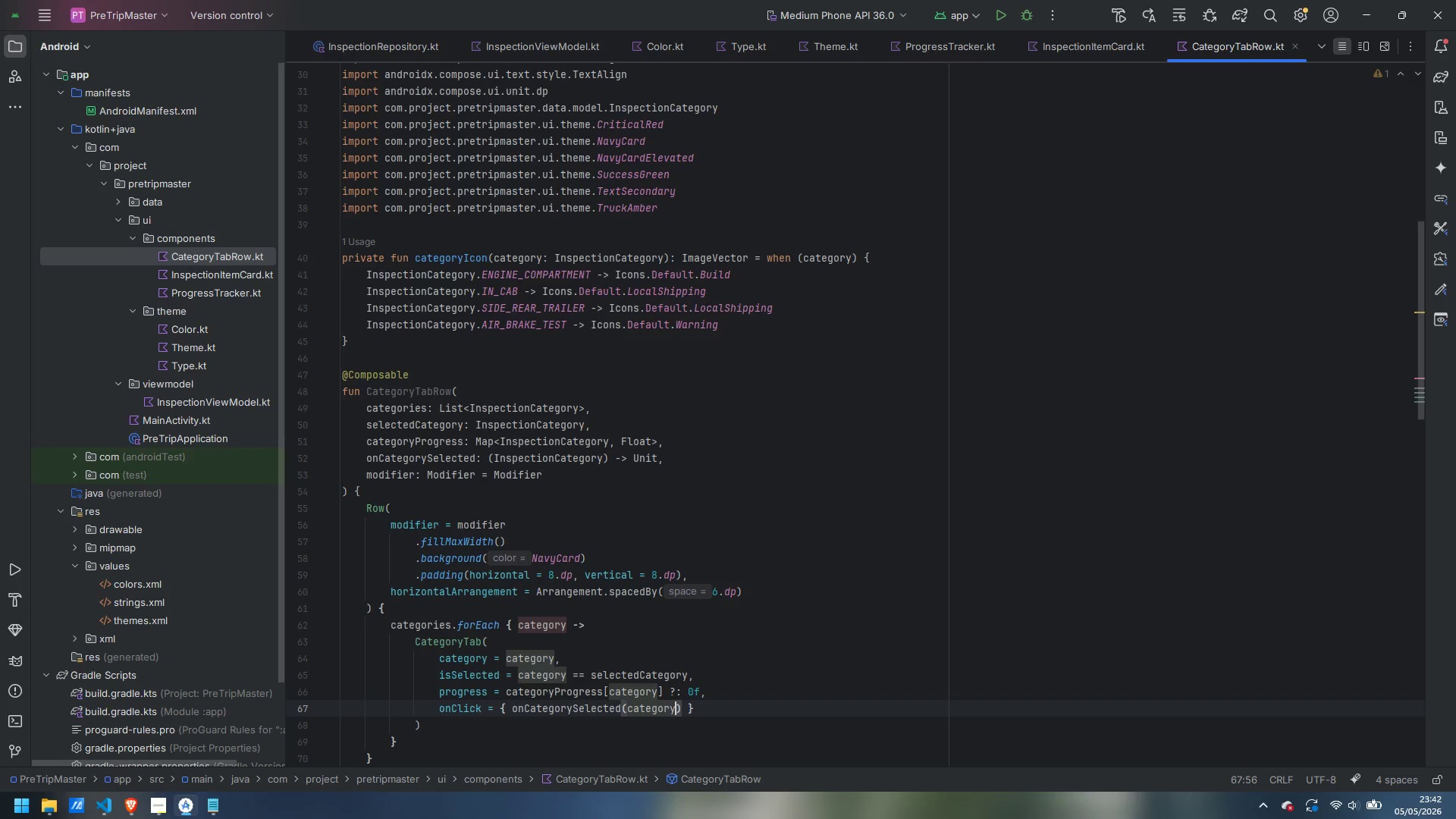 
key(ArrowRight)
 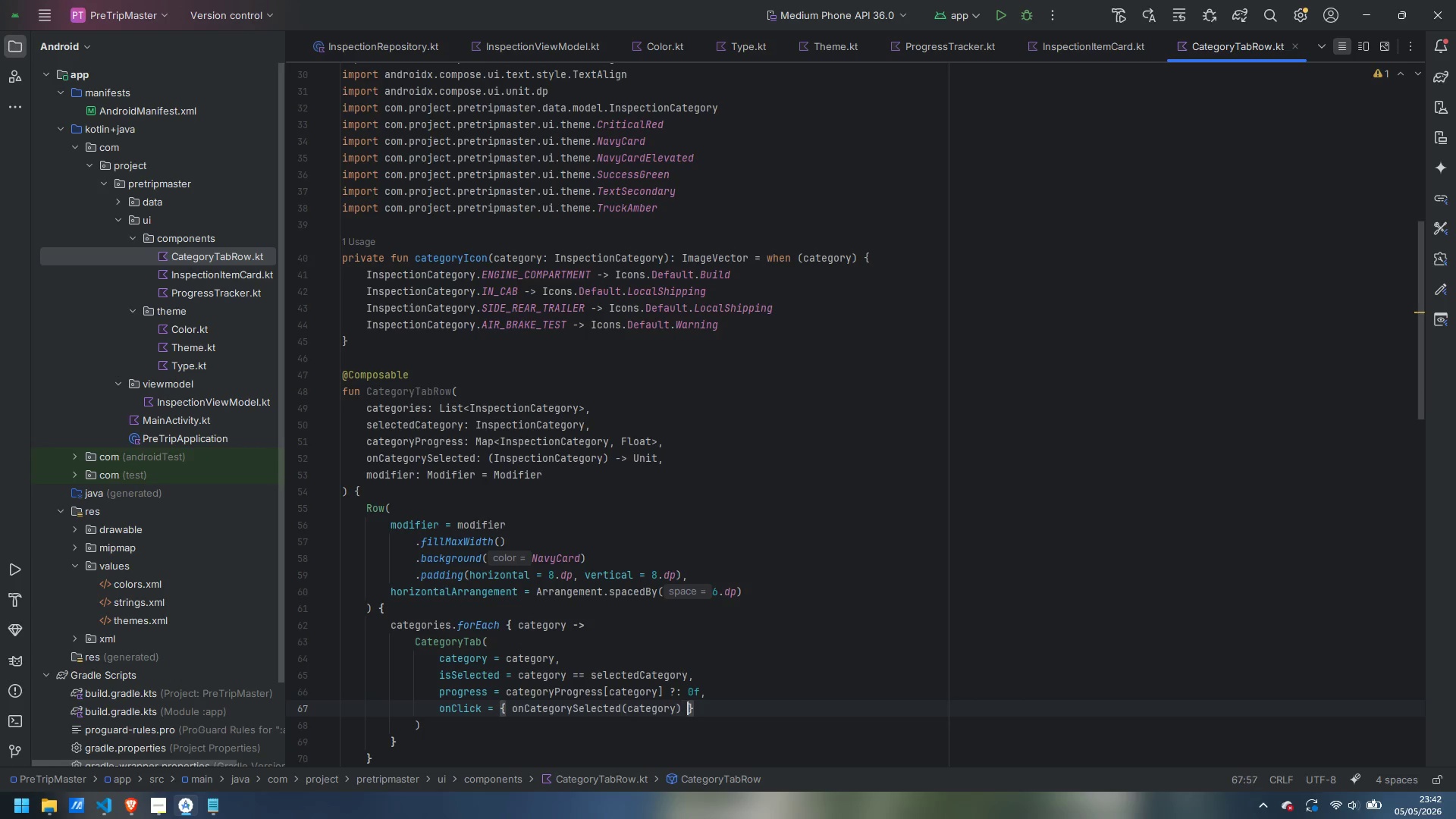 
key(ArrowRight)
 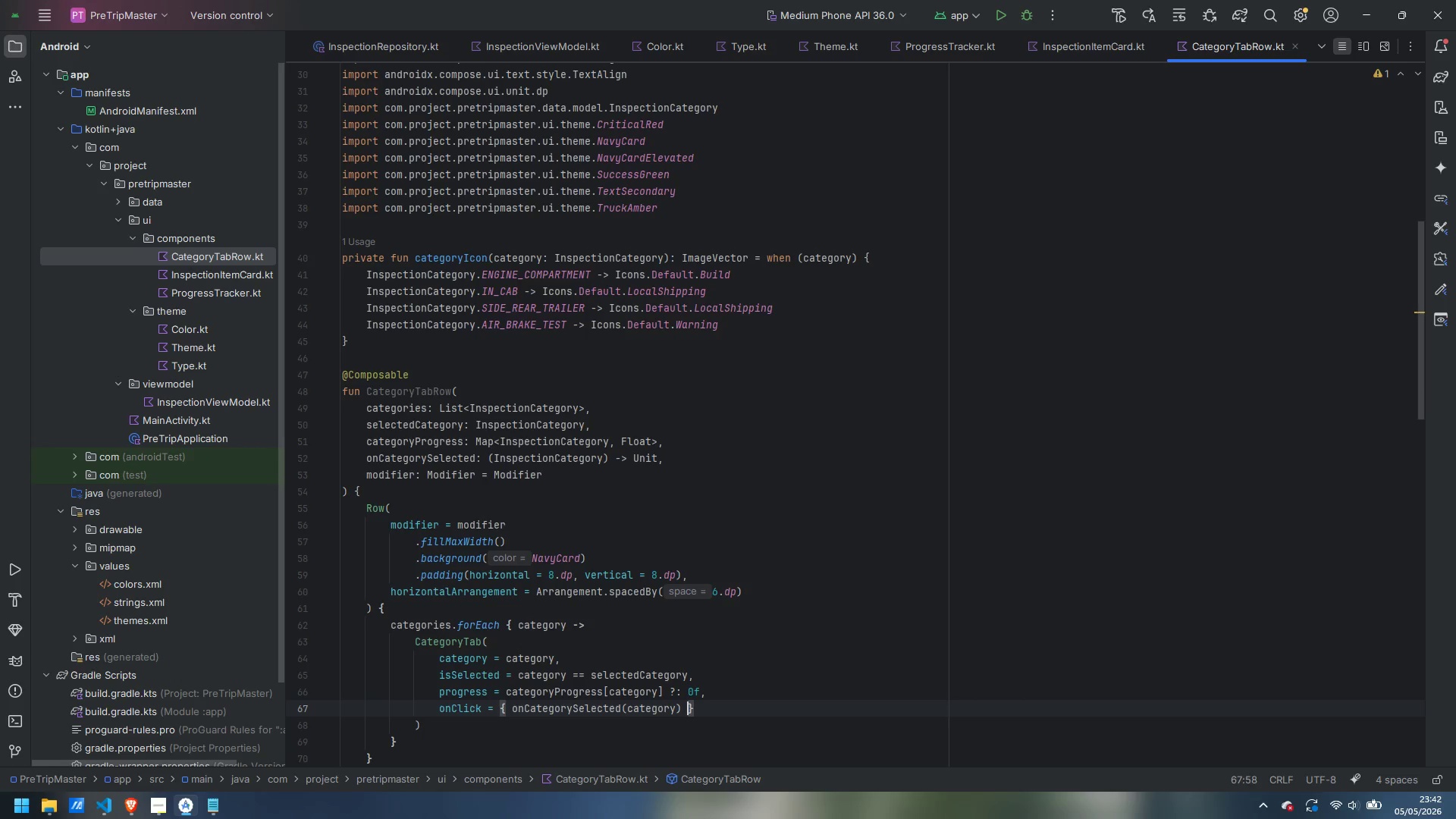 
key(ArrowRight)
 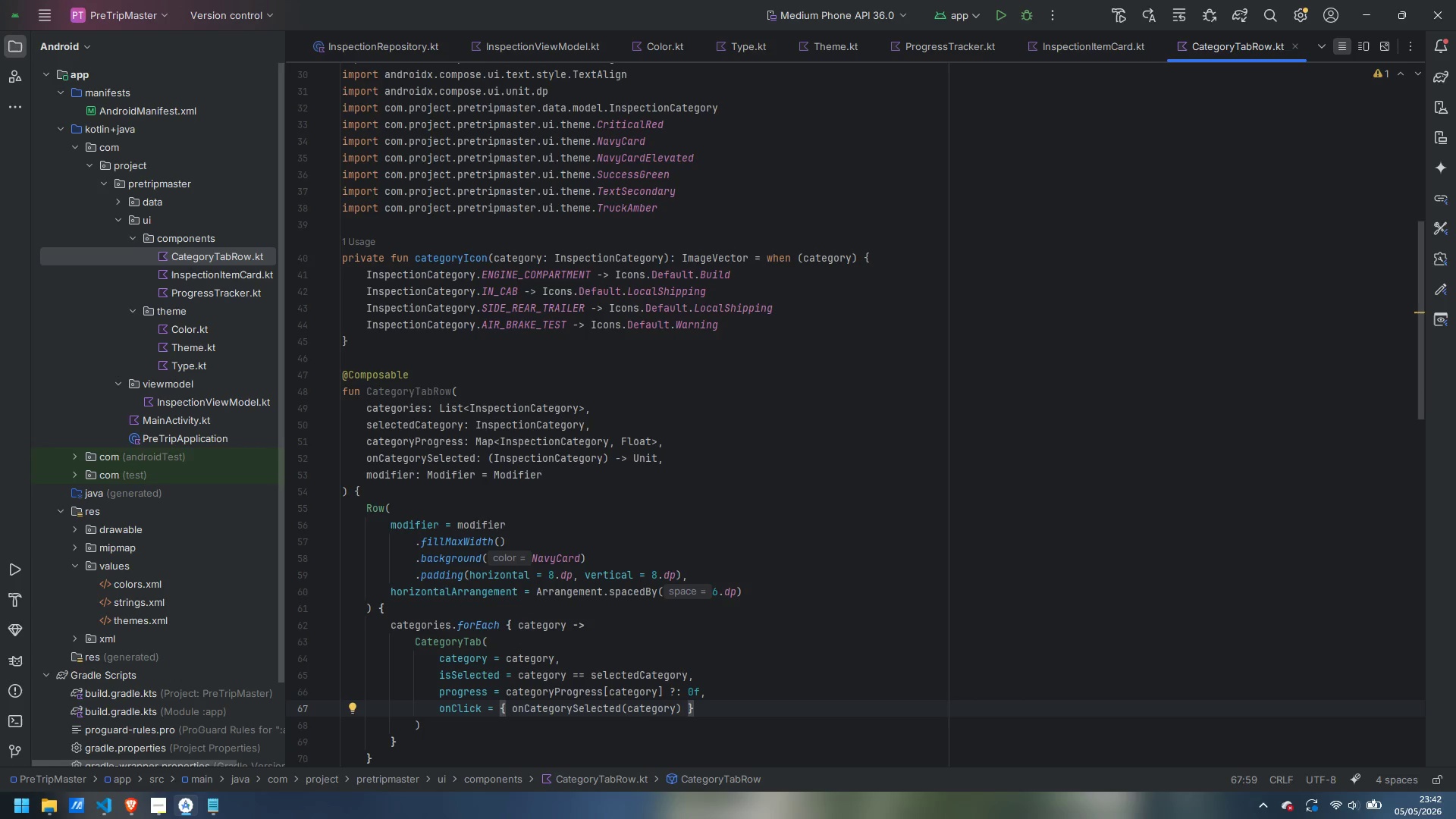 
key(Comma)
 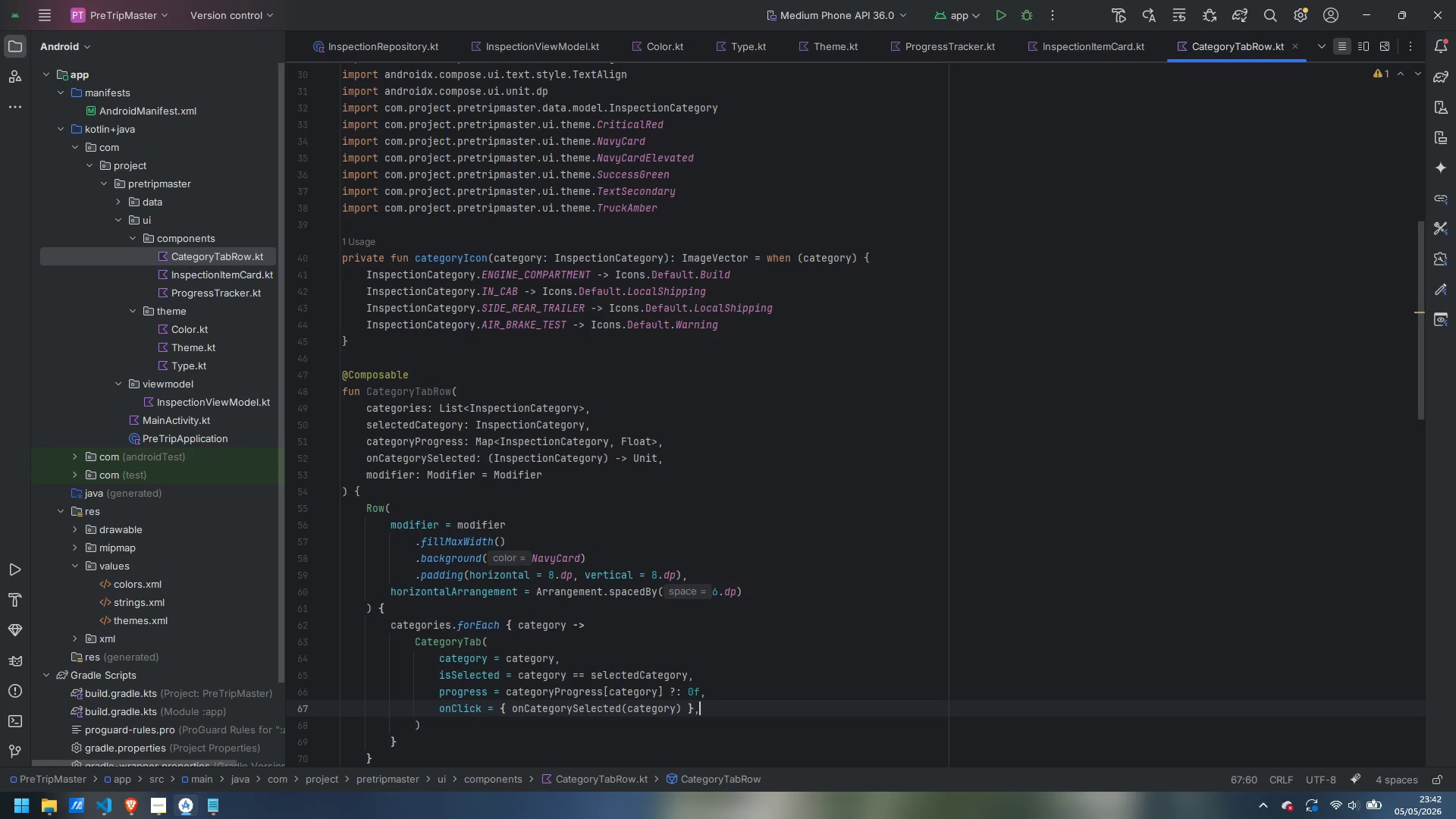 
key(Enter)
 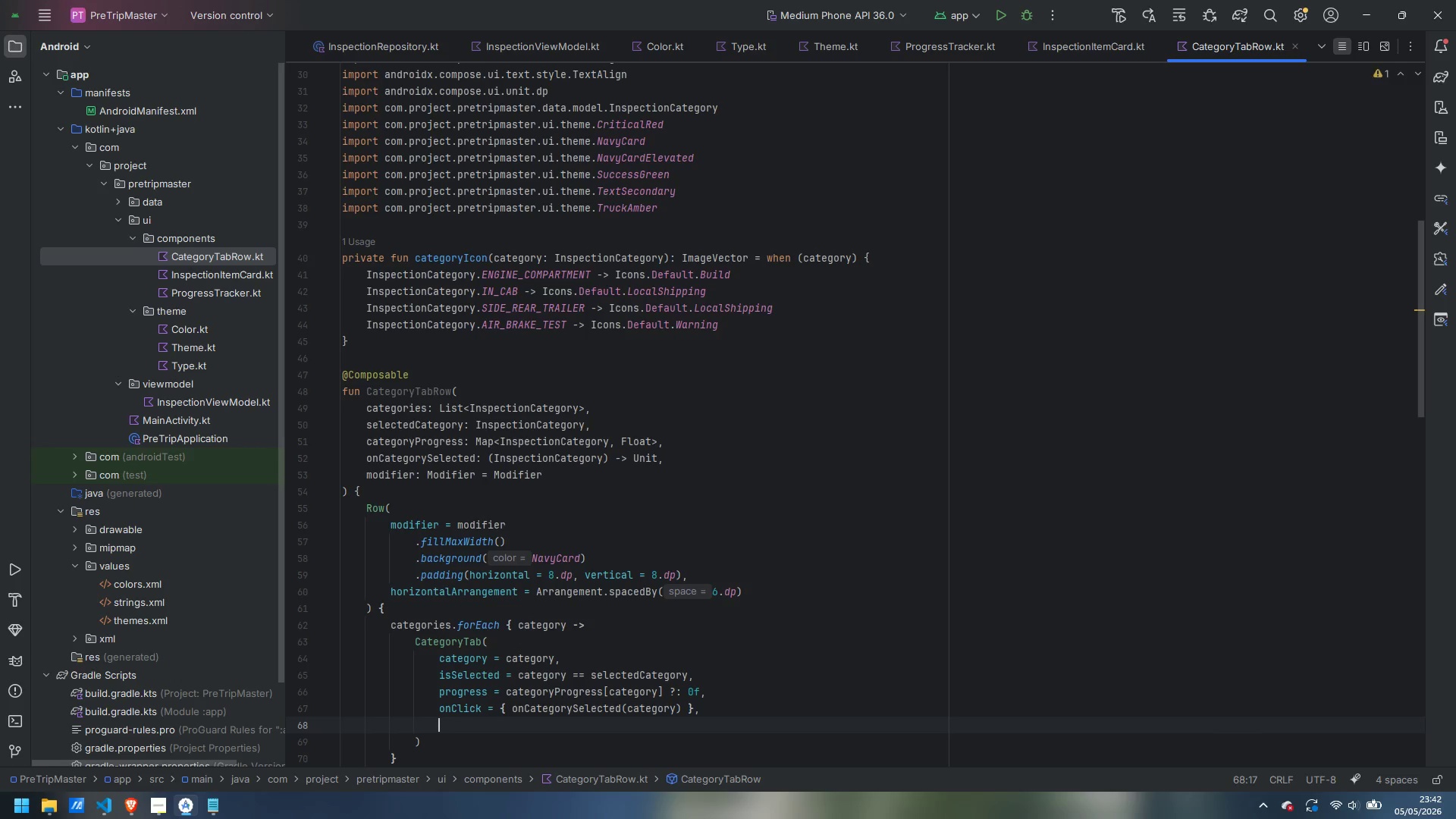 
type(modifier = Modifier.weigh)
 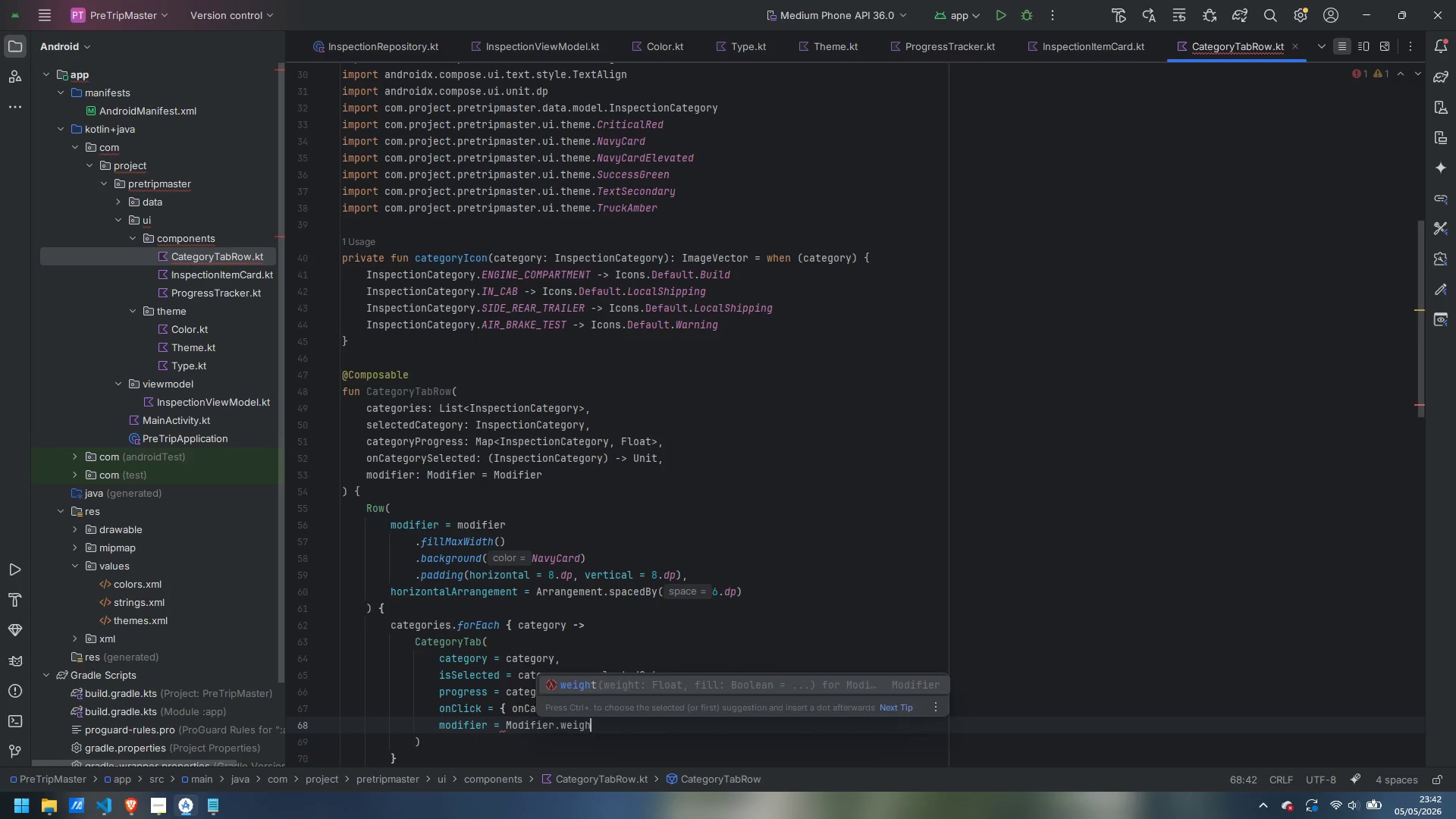 
key(Enter)
 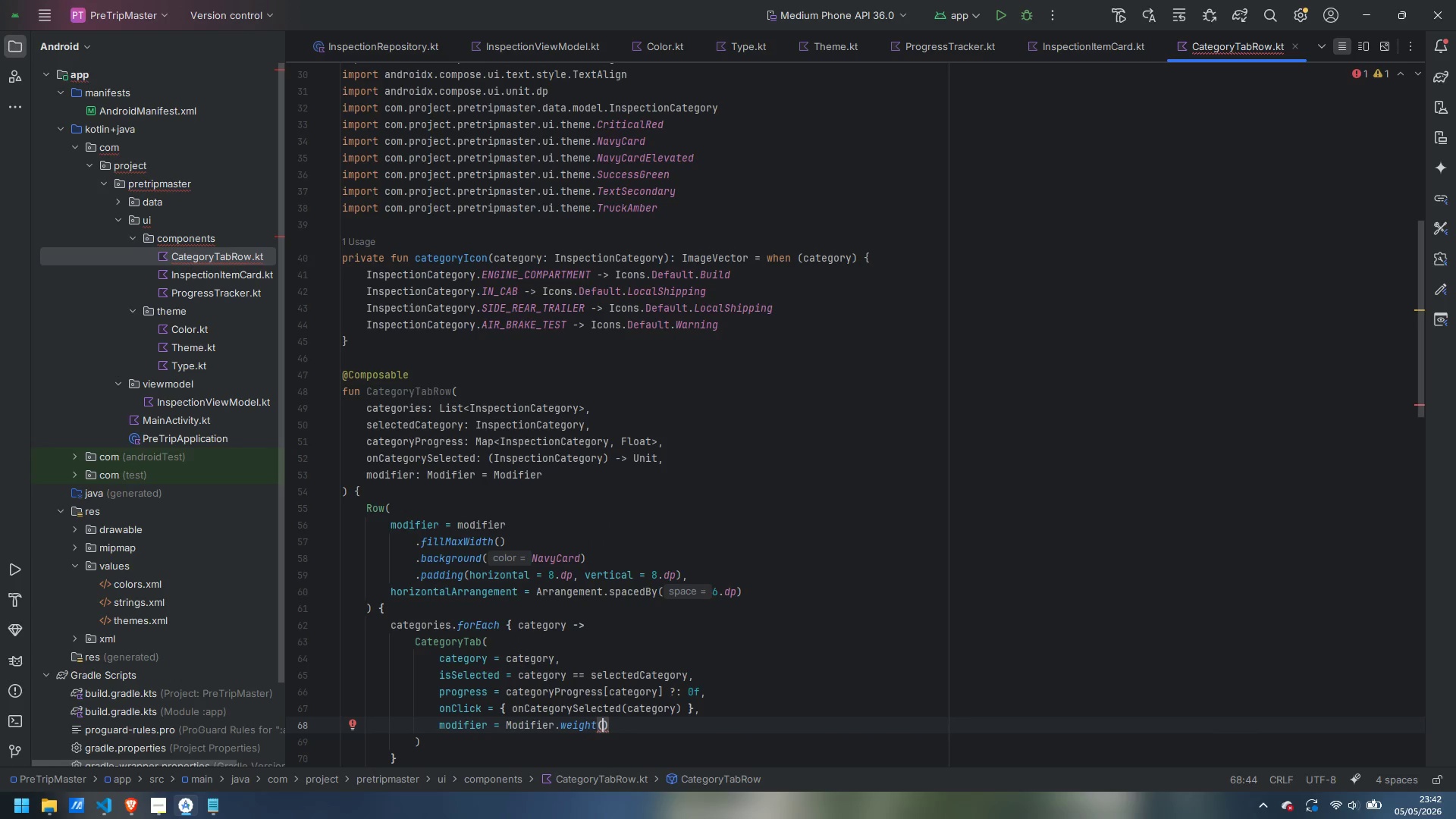 
type(1f)
 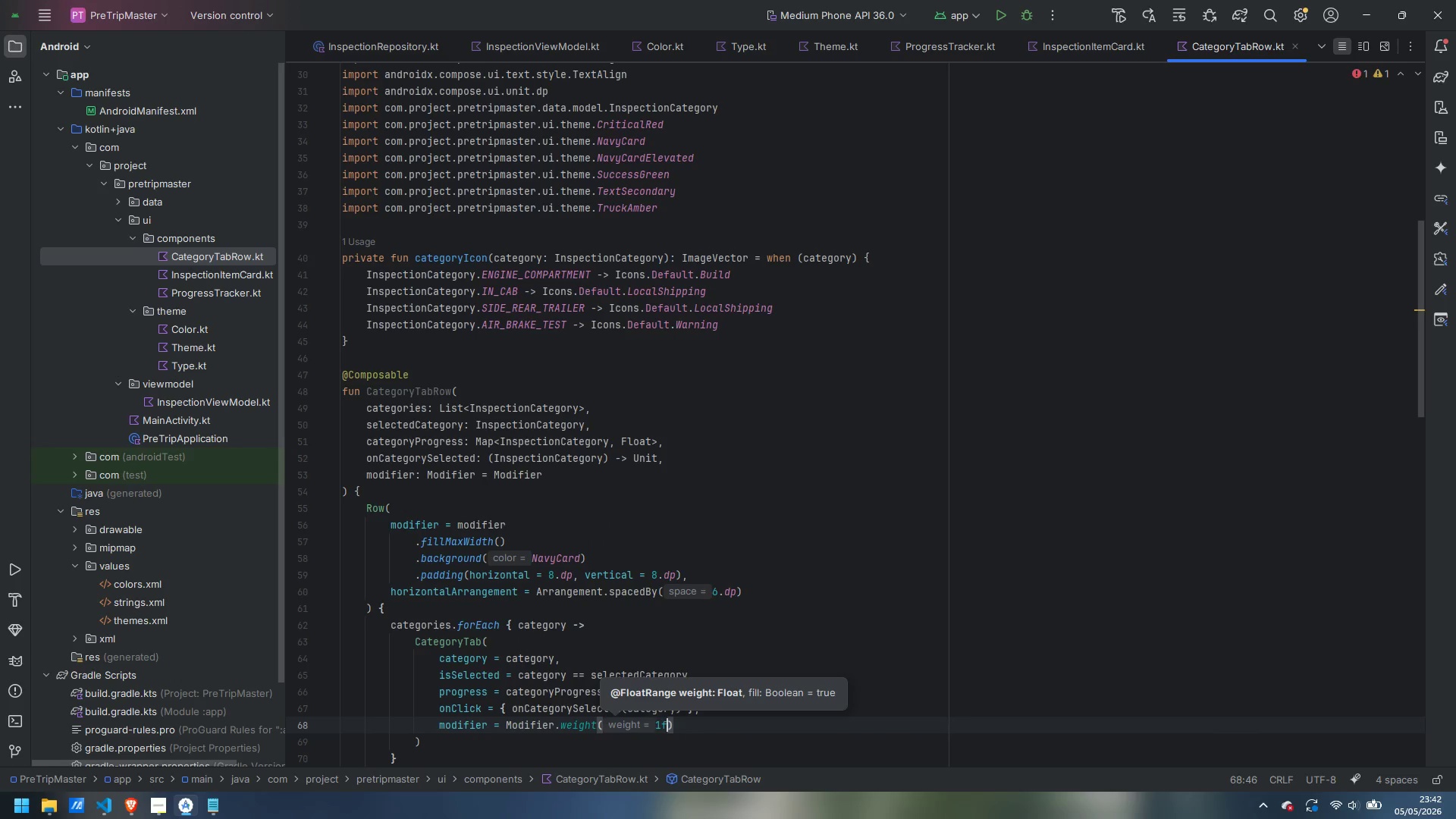 
key(ArrowRight)
 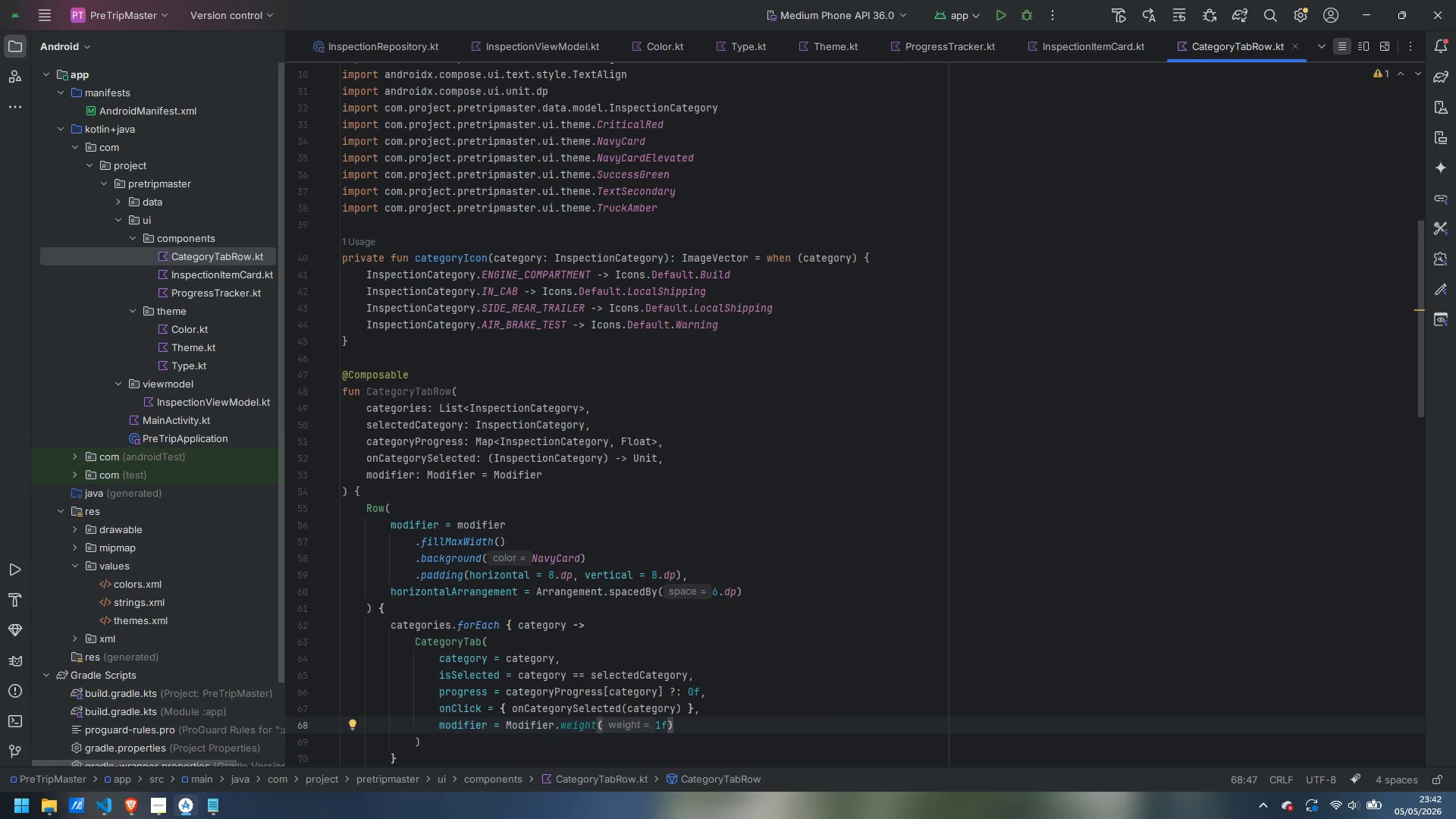 
key(ArrowDown)
 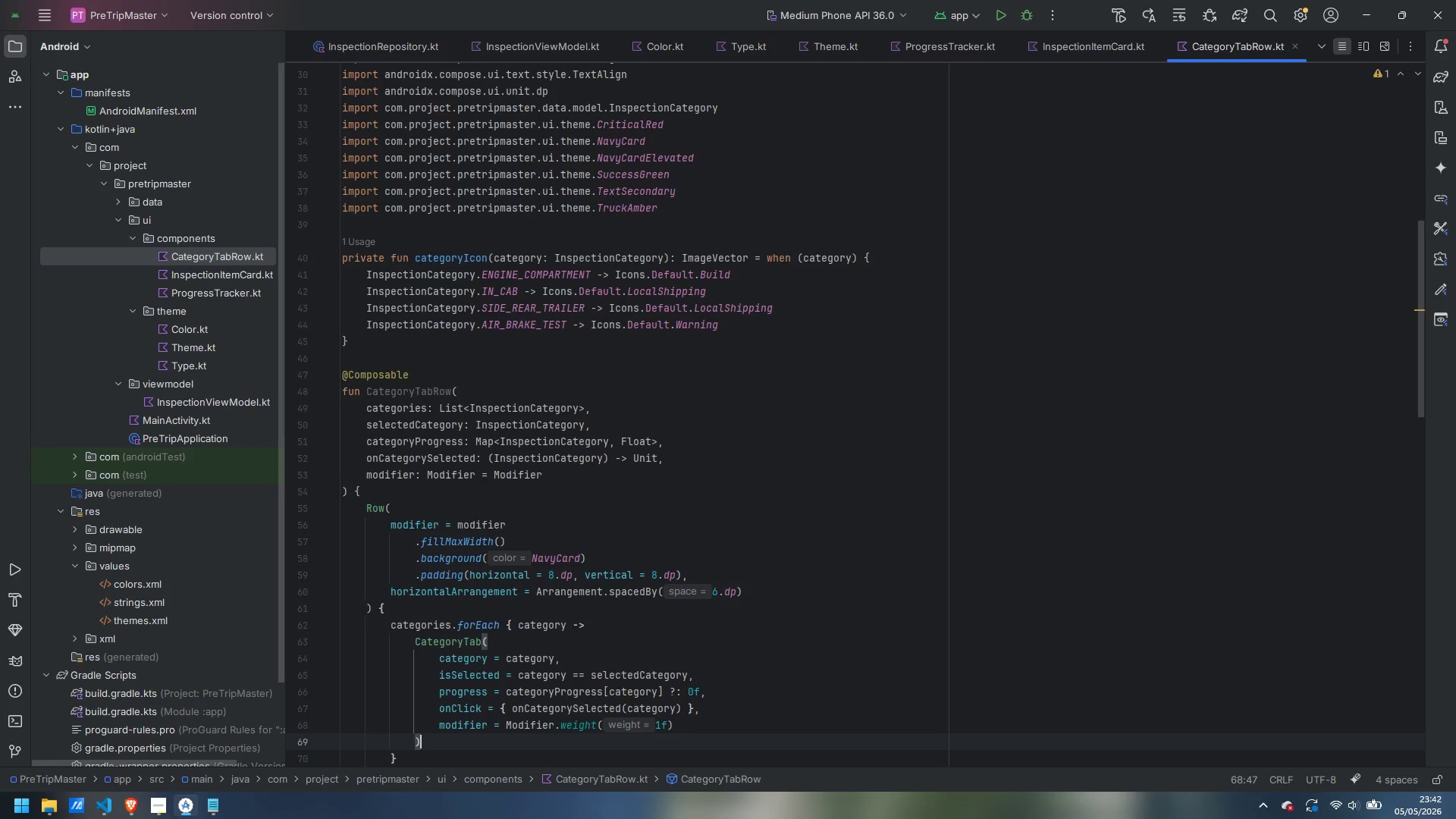 
key(ArrowDown)
 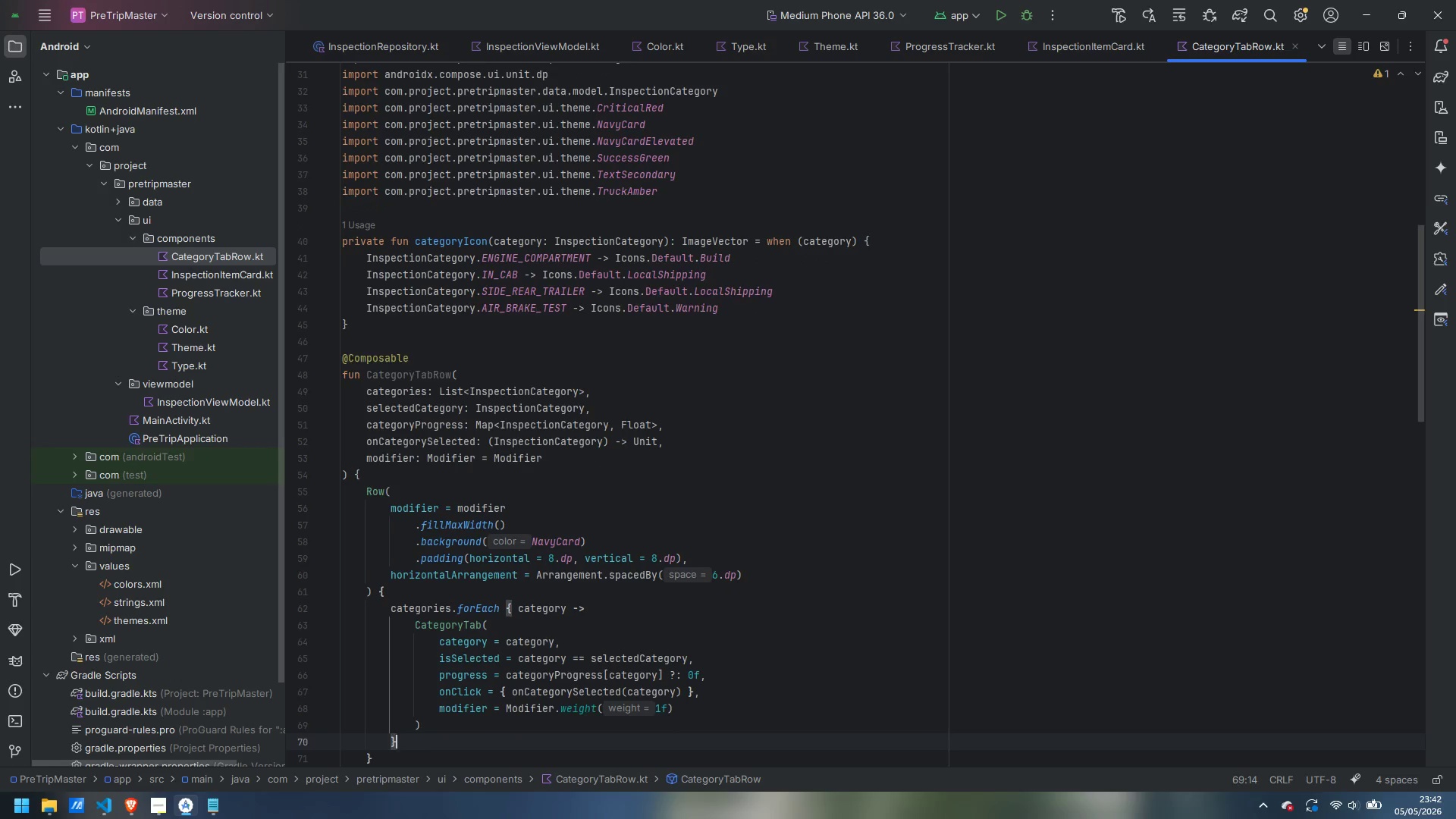 
key(ArrowDown)
 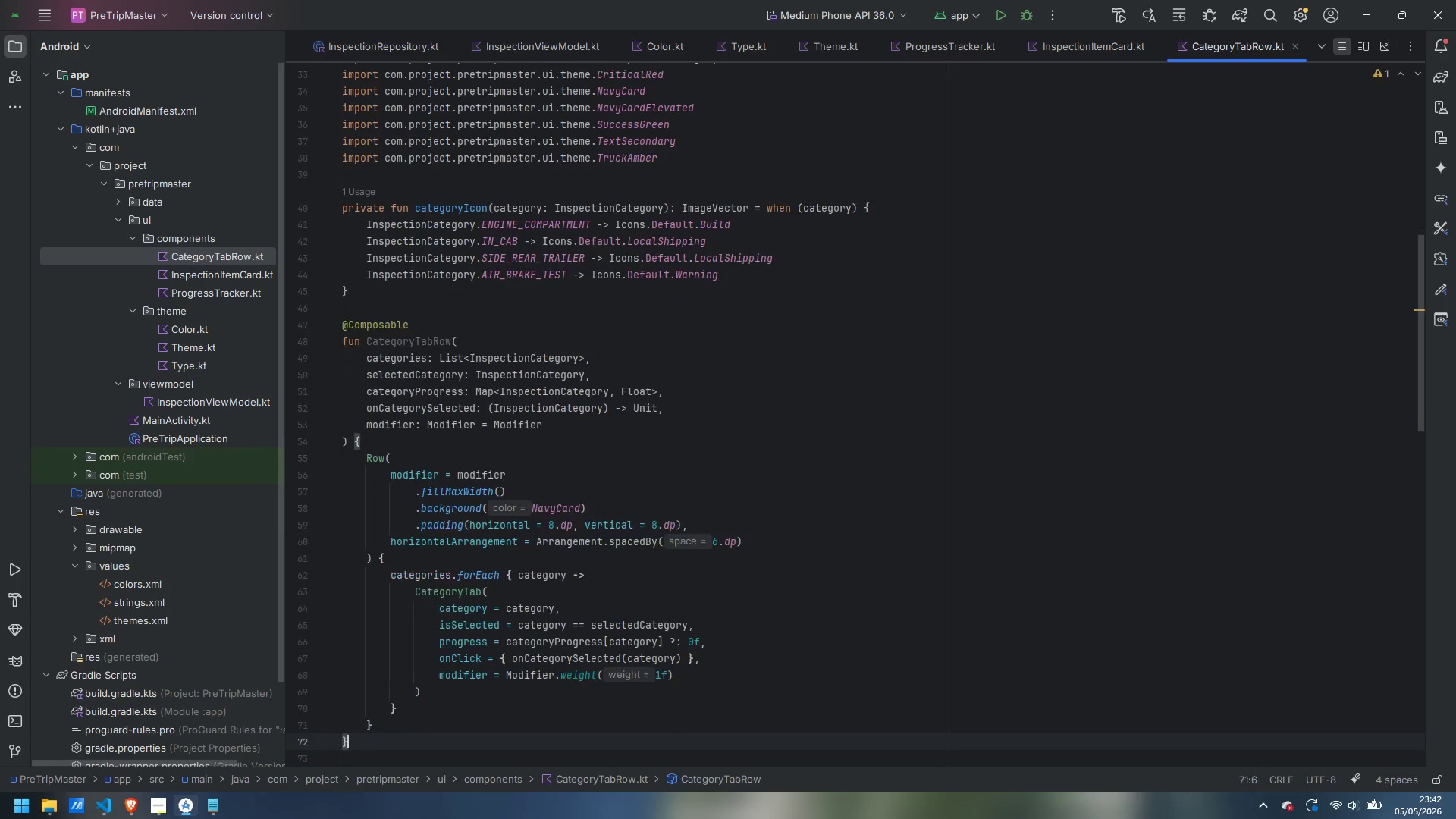 
key(ArrowDown)
 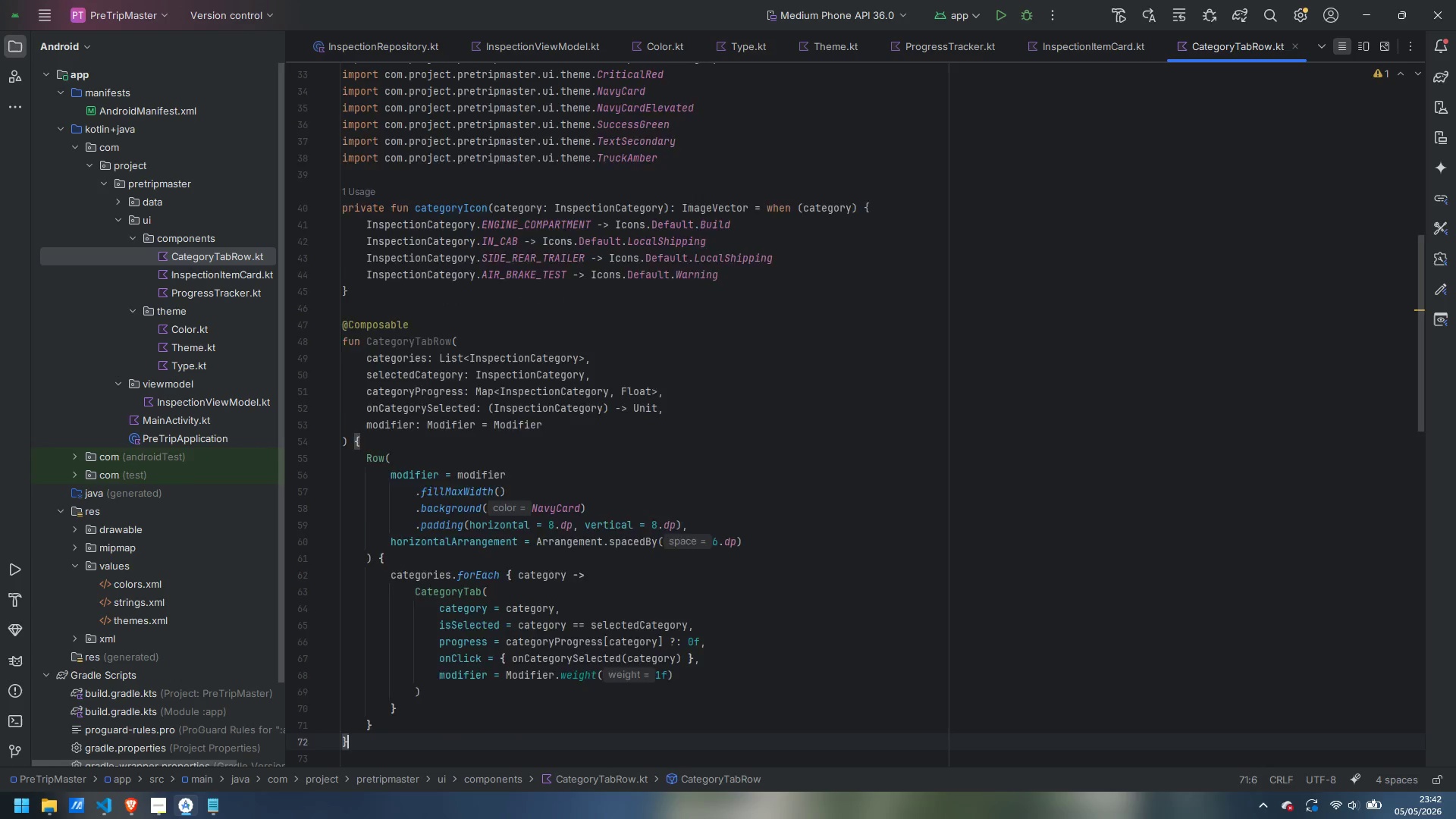 
key(ArrowDown)
 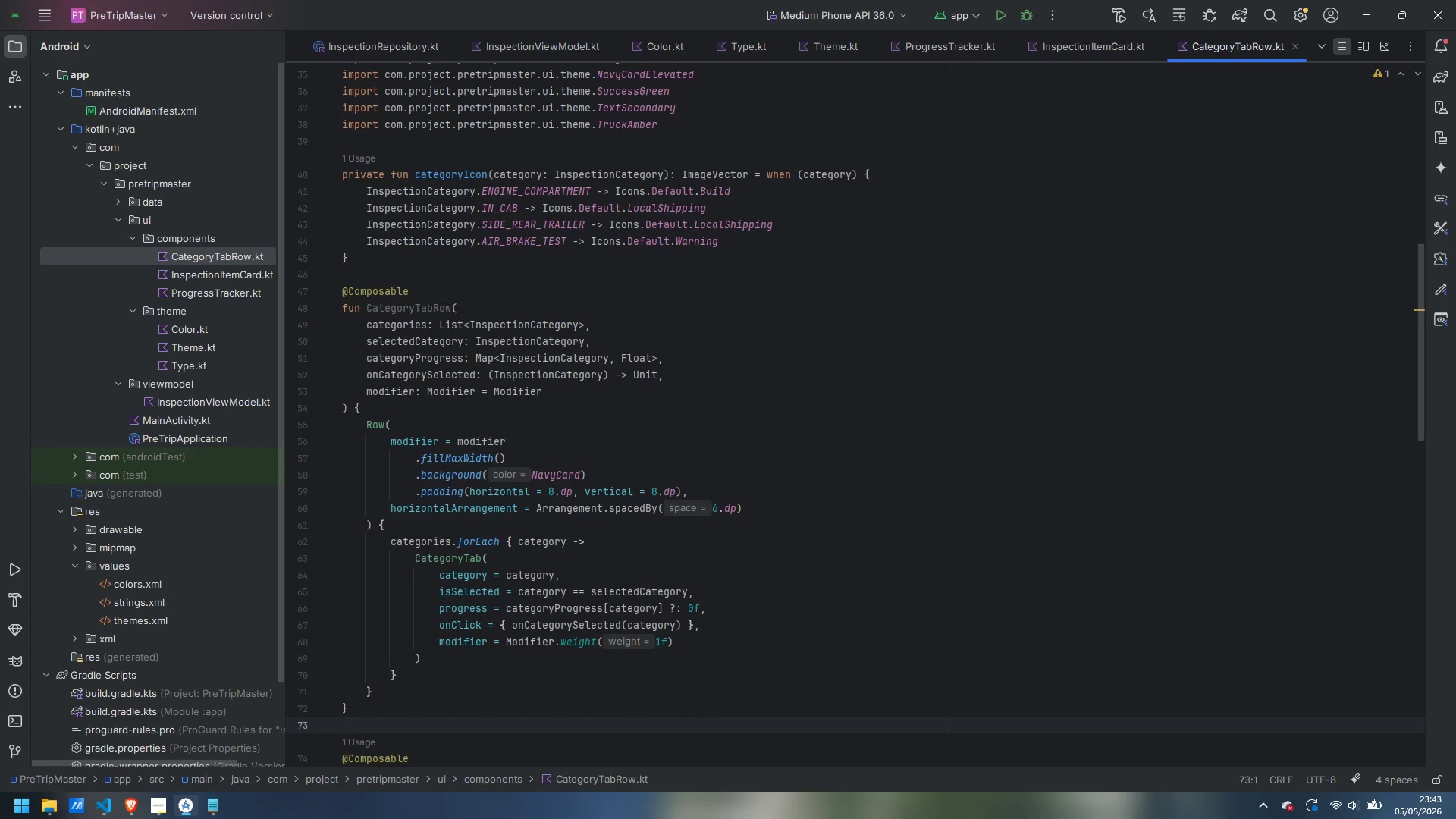 
wait(19.09)
 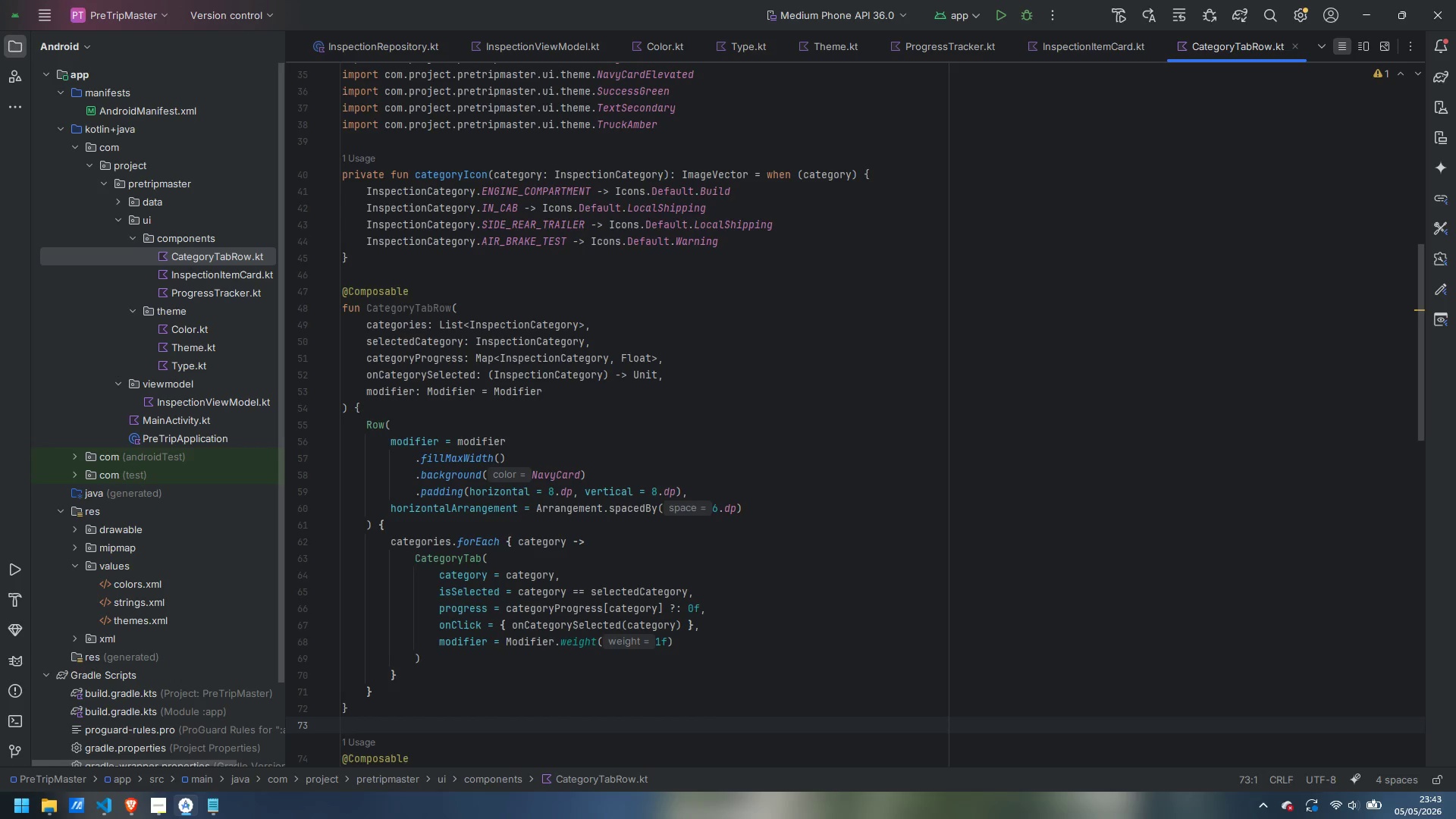 
mouse_move([272, 419])
 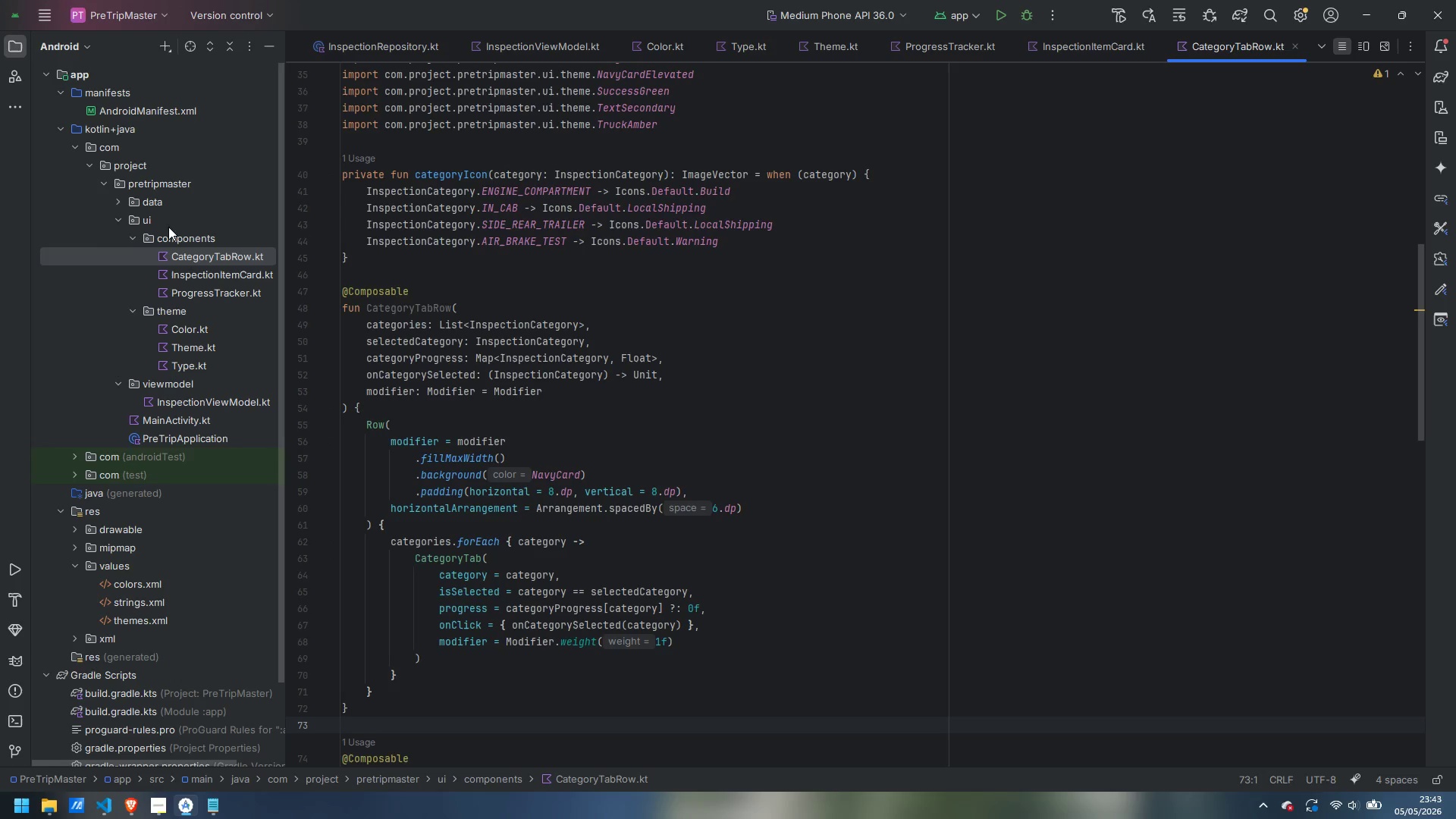 
right_click([180, 234])
 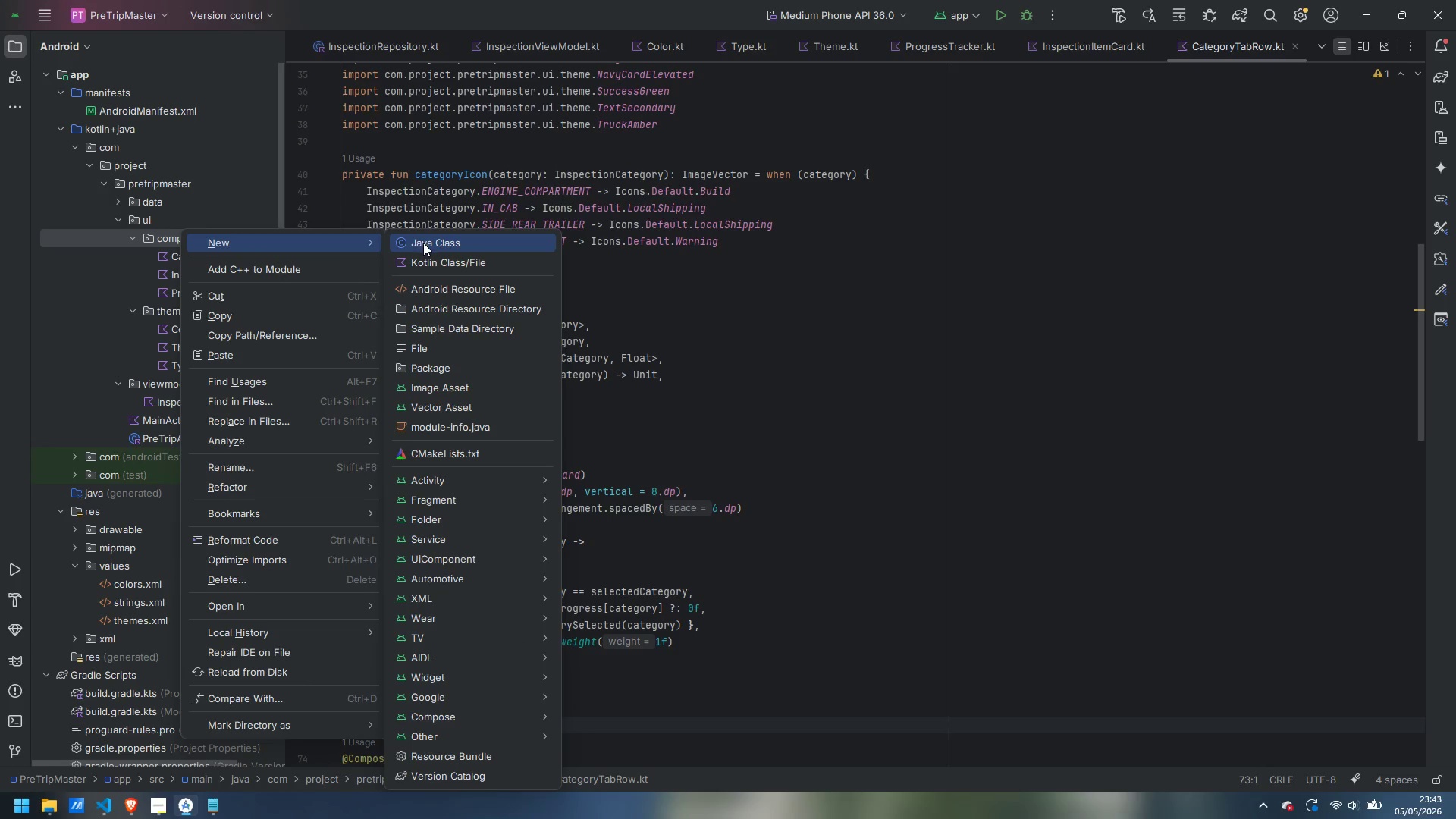 
left_click([441, 264])
 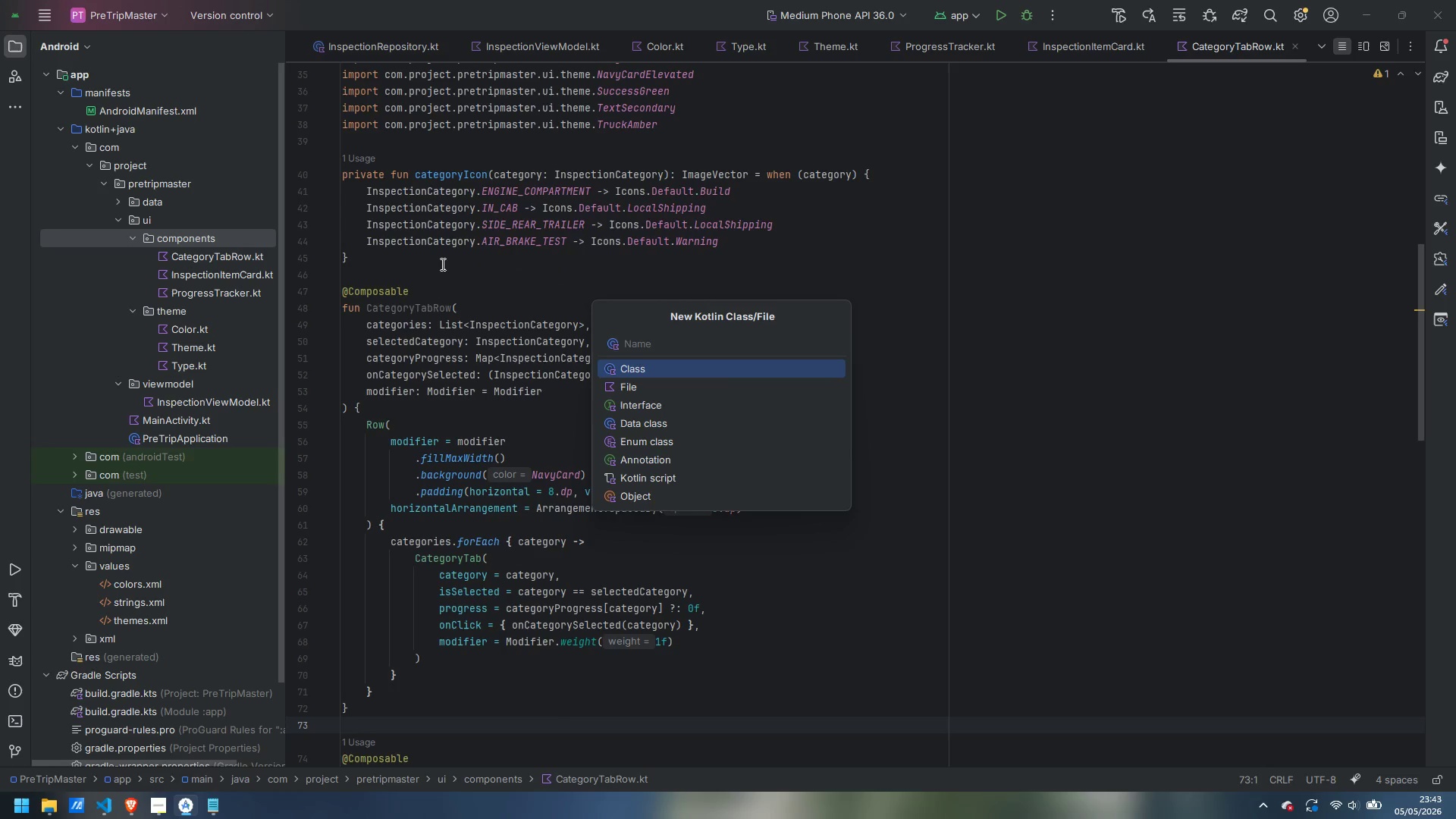 
key(ArrowDown)
 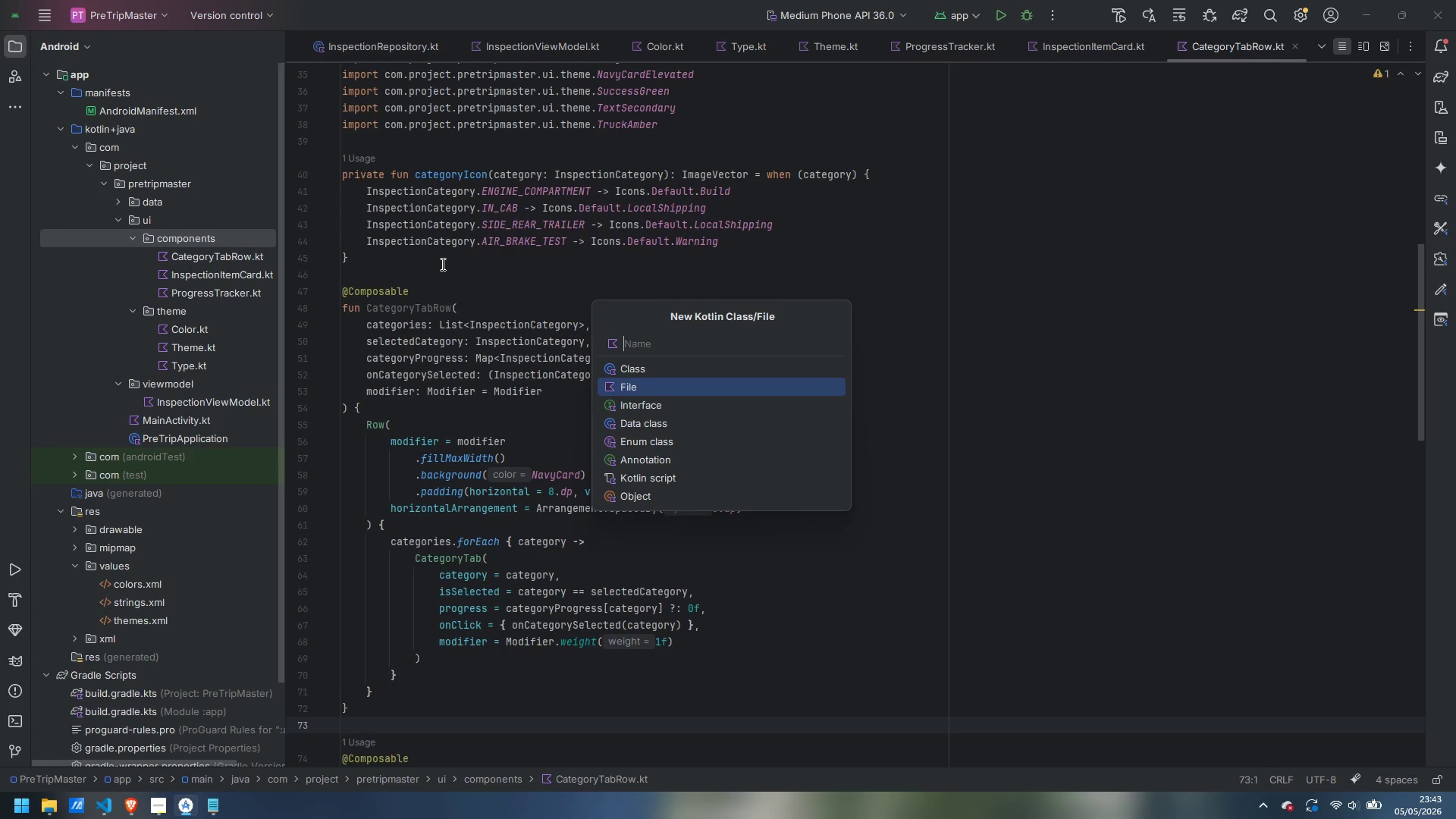 
type(TimerDisplay)
 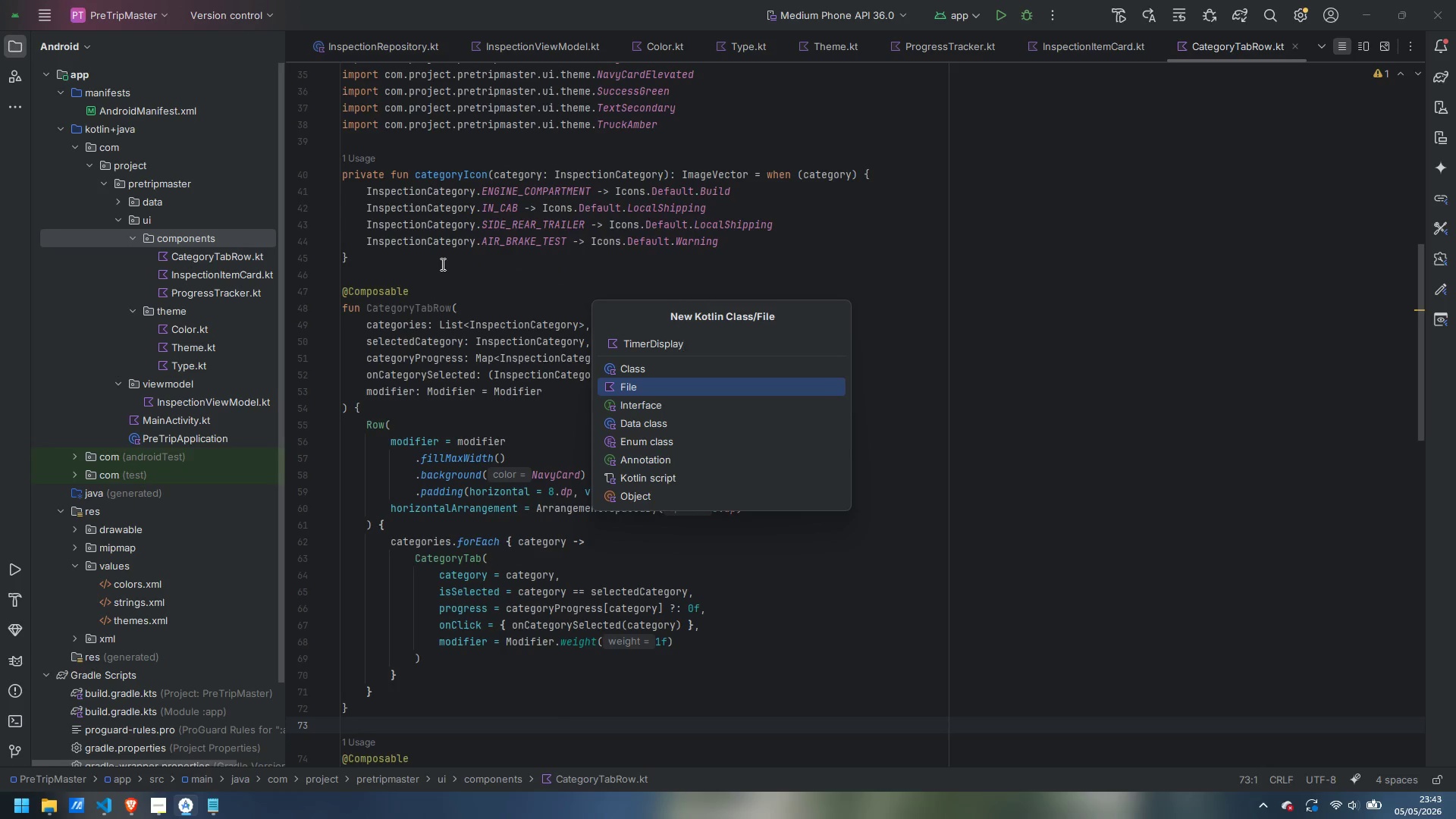 
key(Enter)
 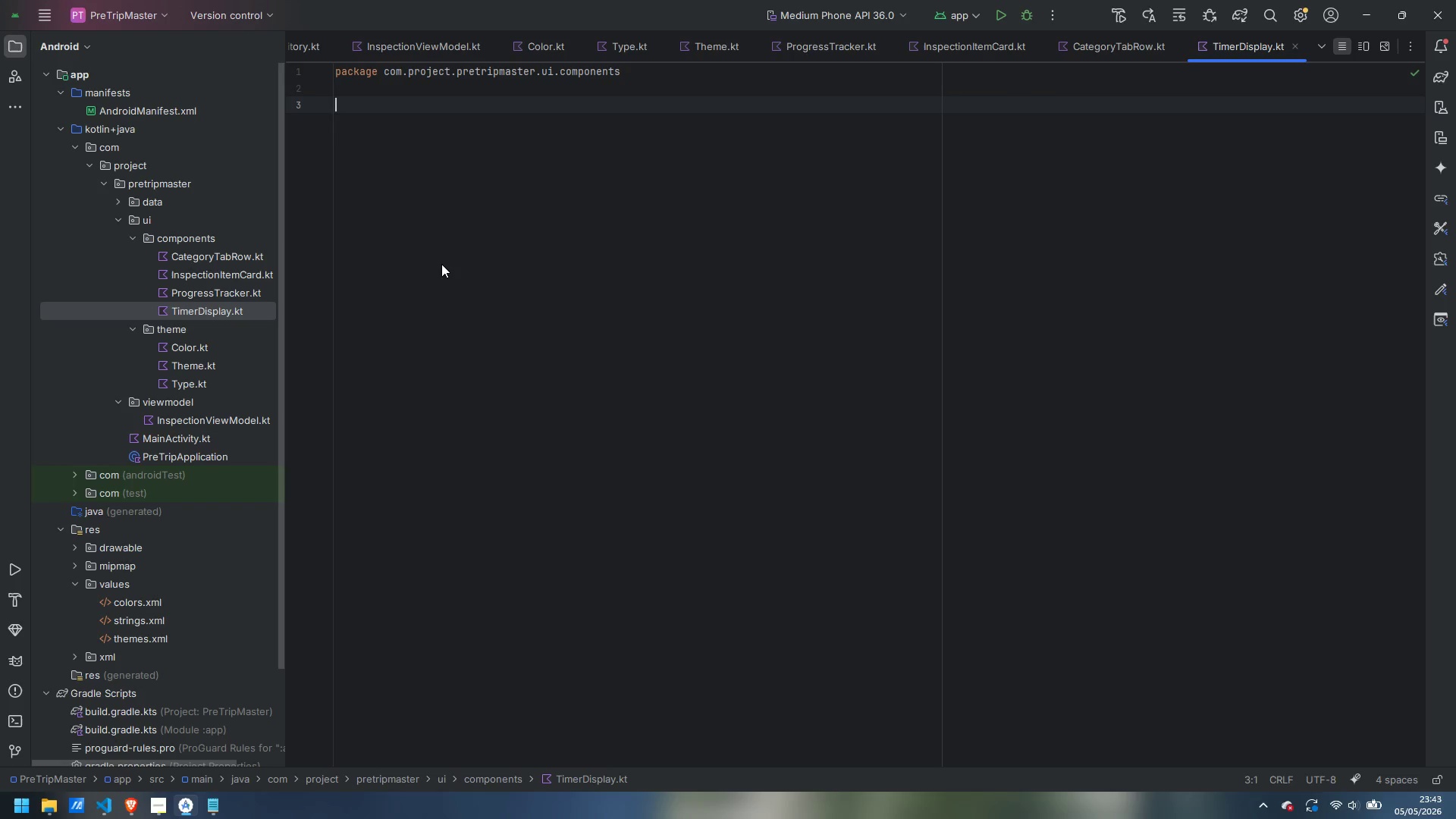 
wait(6.2)
 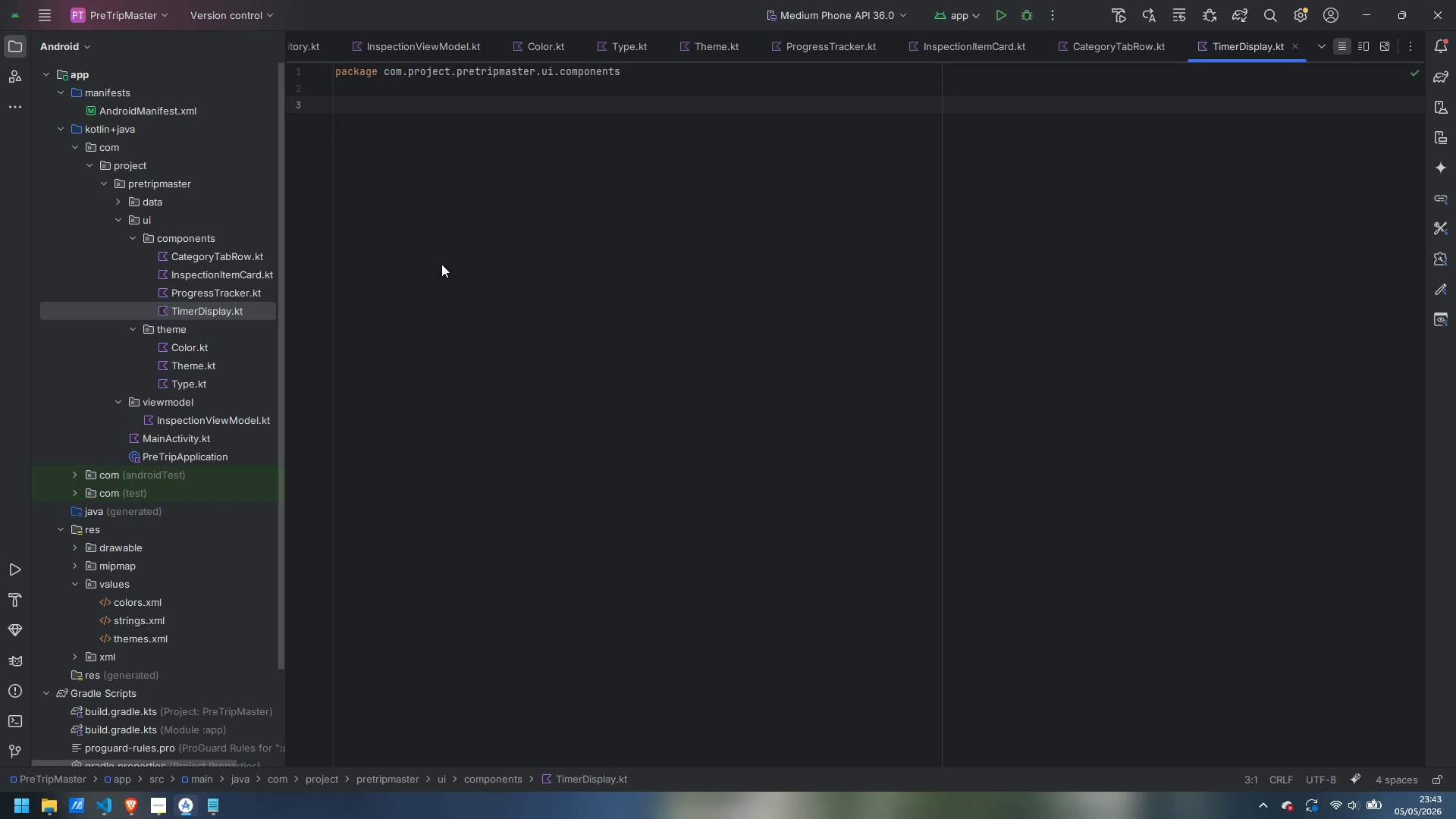 
type(@Composable)
 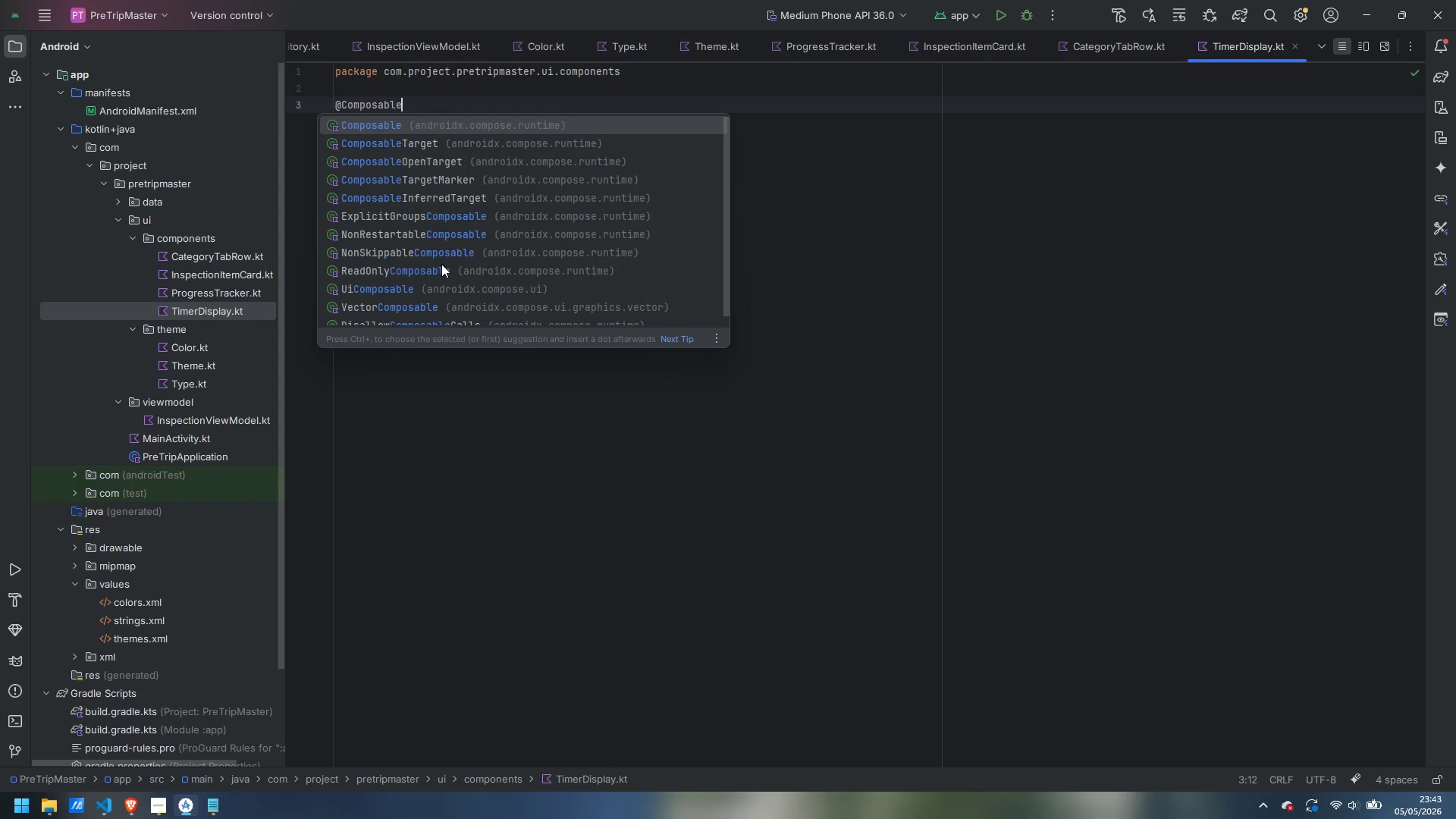 
key(Enter)
 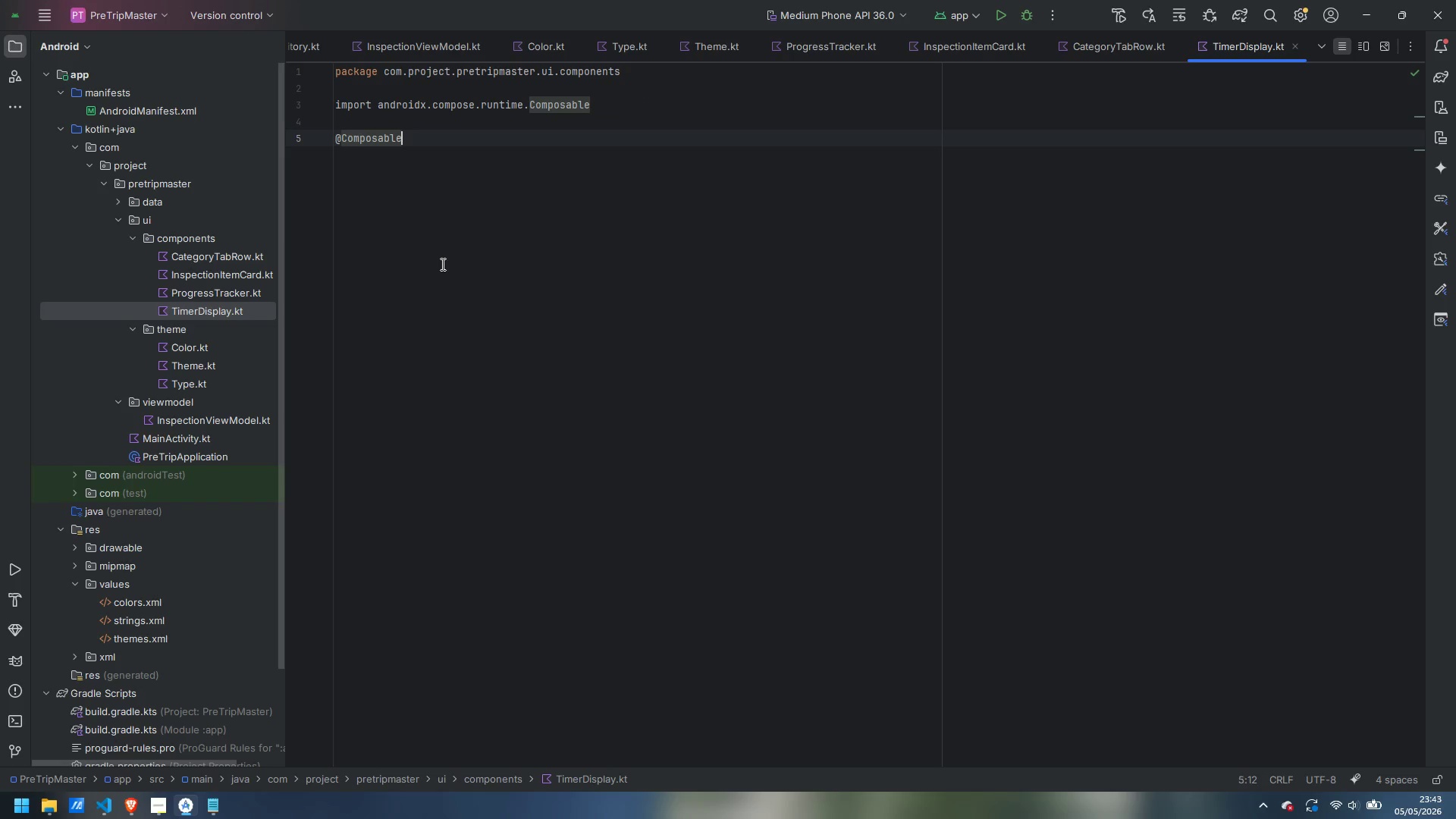 
key(Enter)
 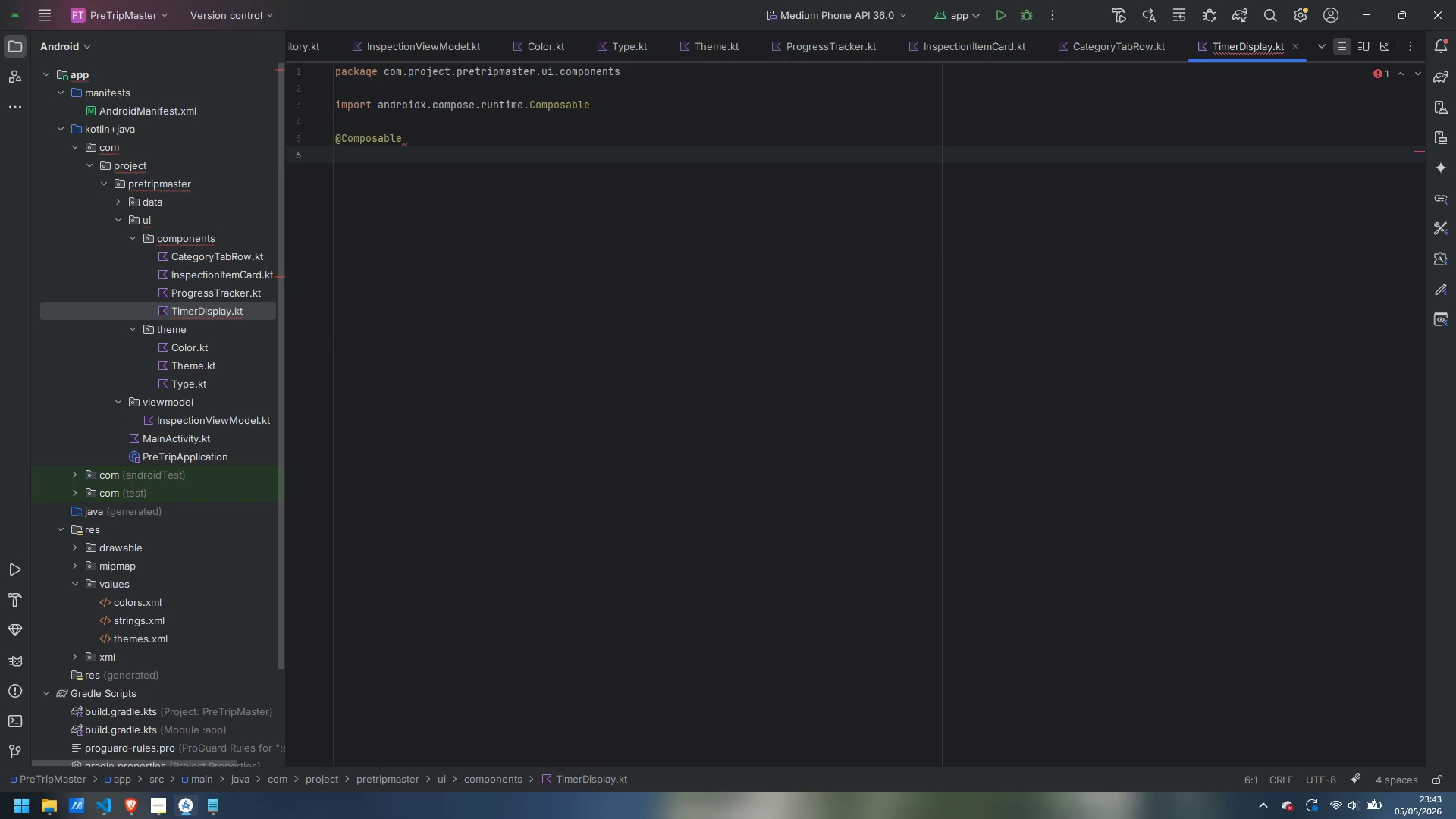 
type(fun t)
key(Backspace)
type(TimerDisplay )
key(Backspace)
type(()
 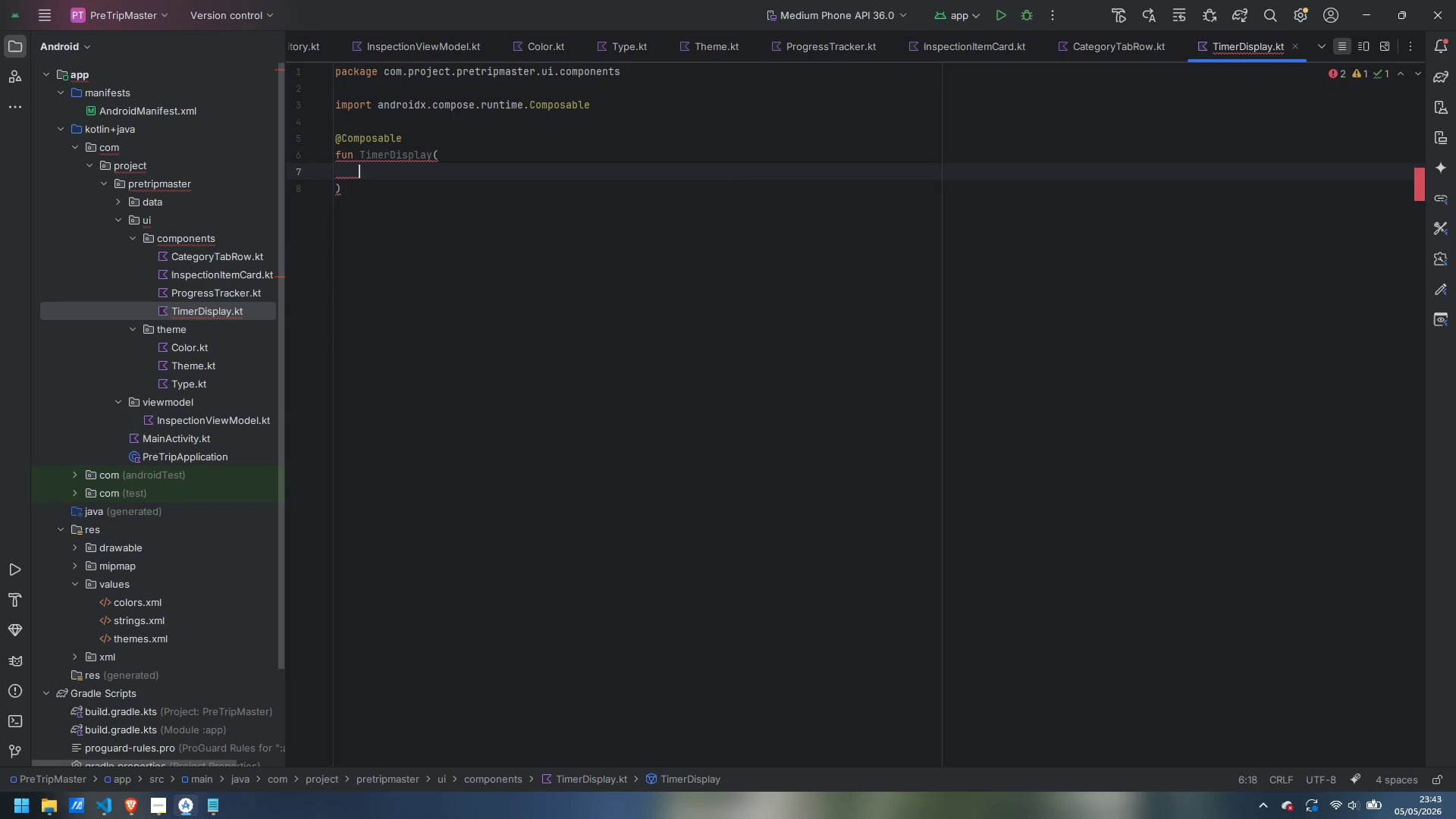 
 